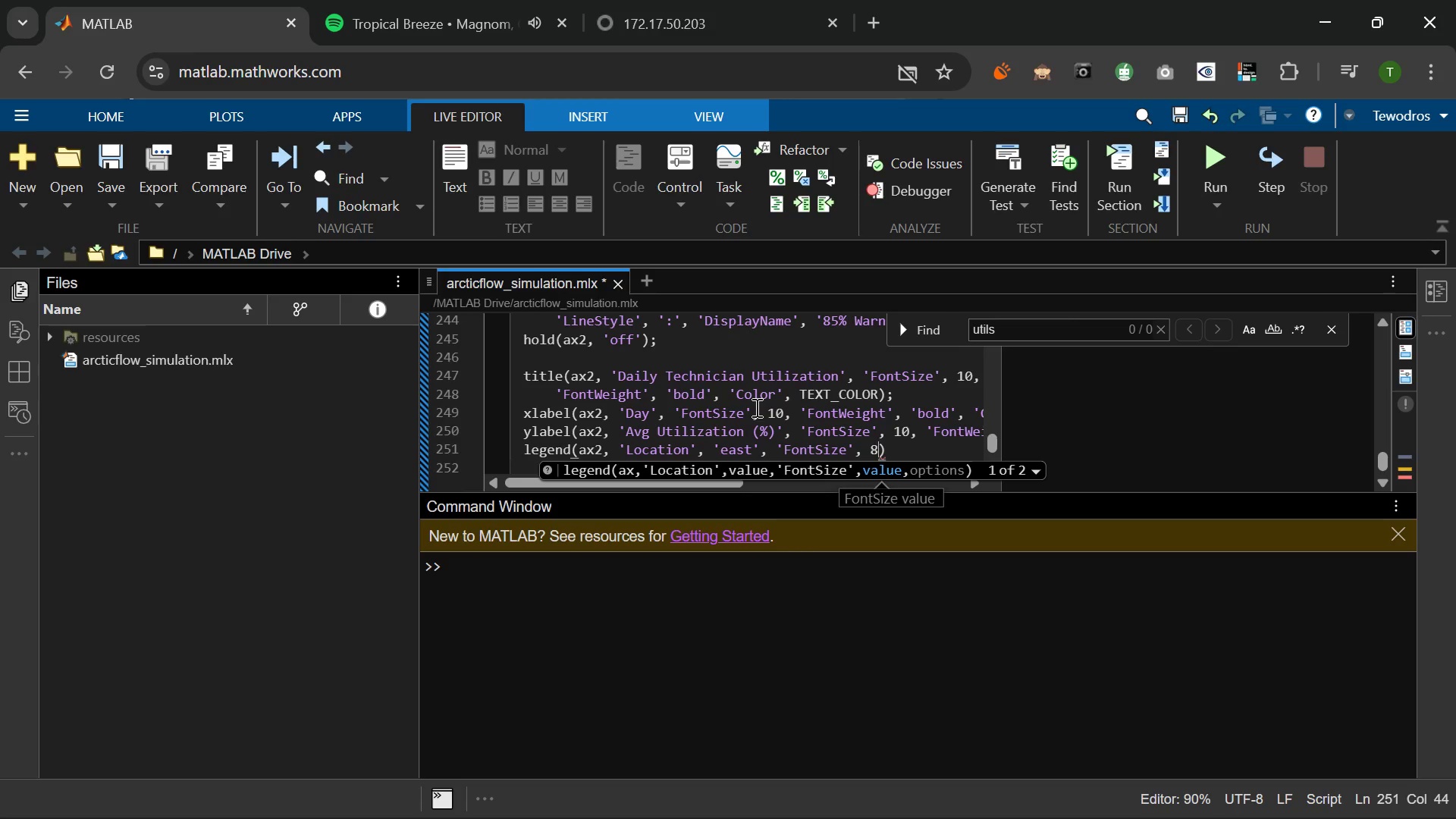 
key(Space)
 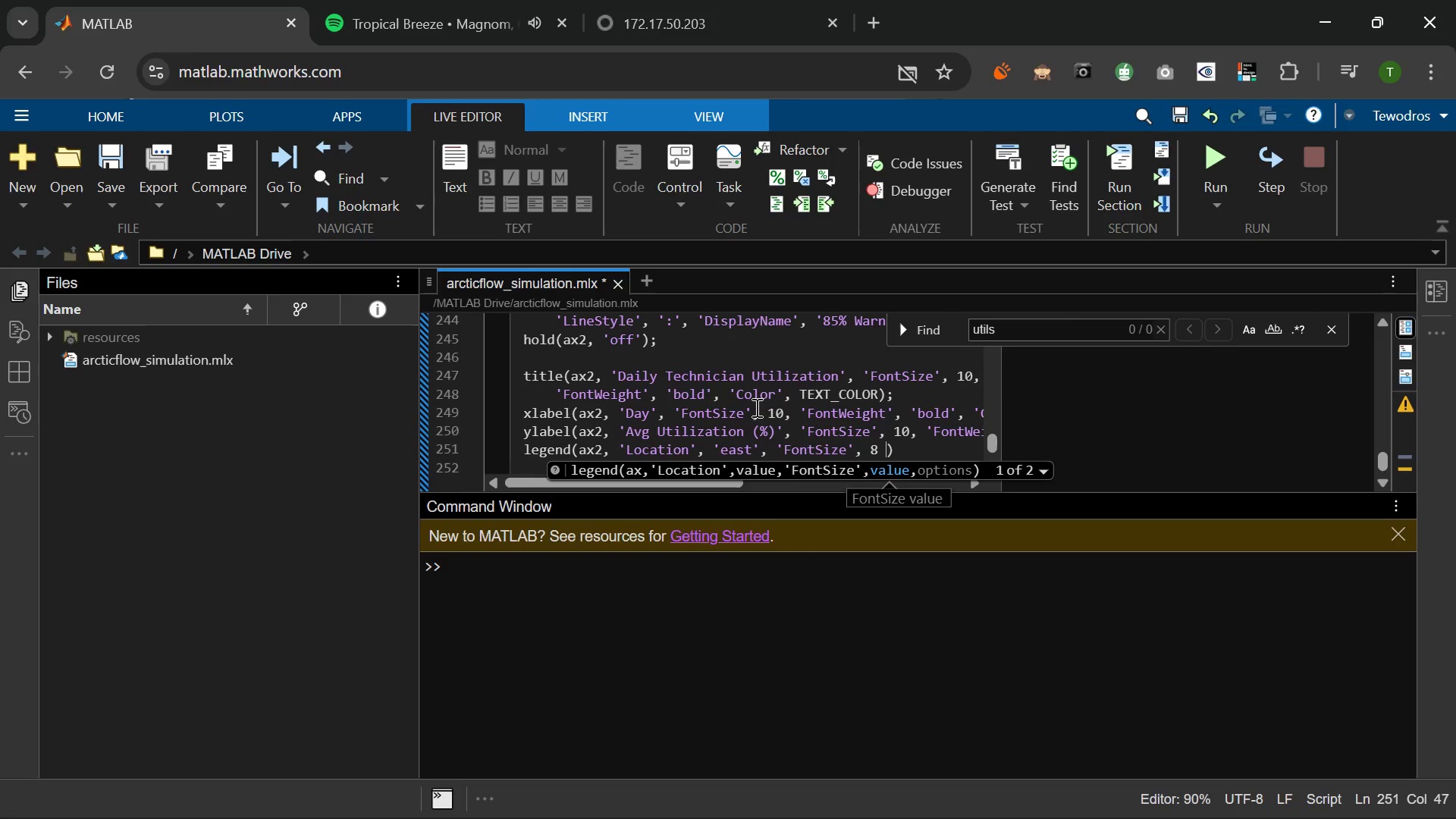 
key(Backspace)
 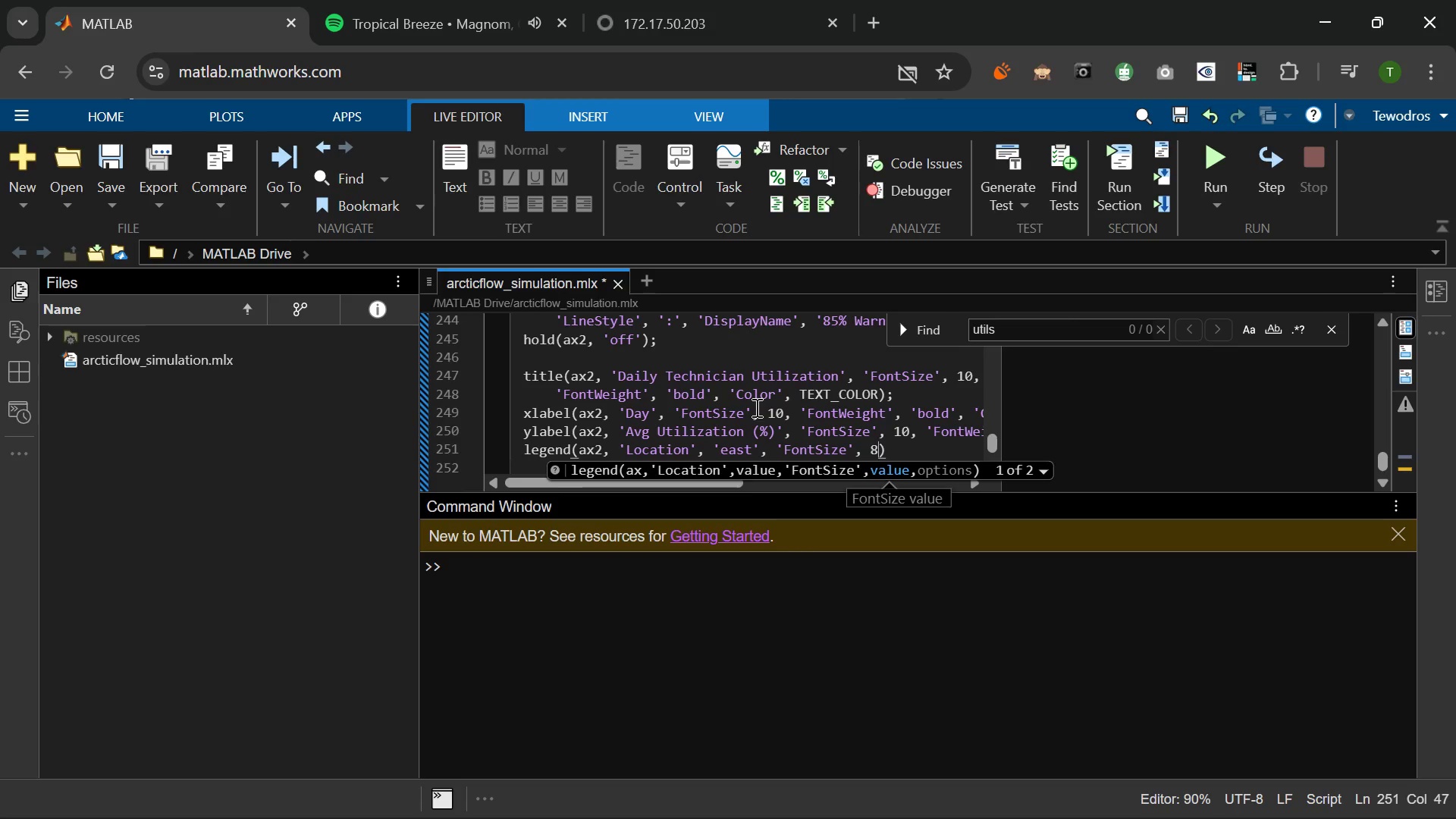 
key(Comma)
 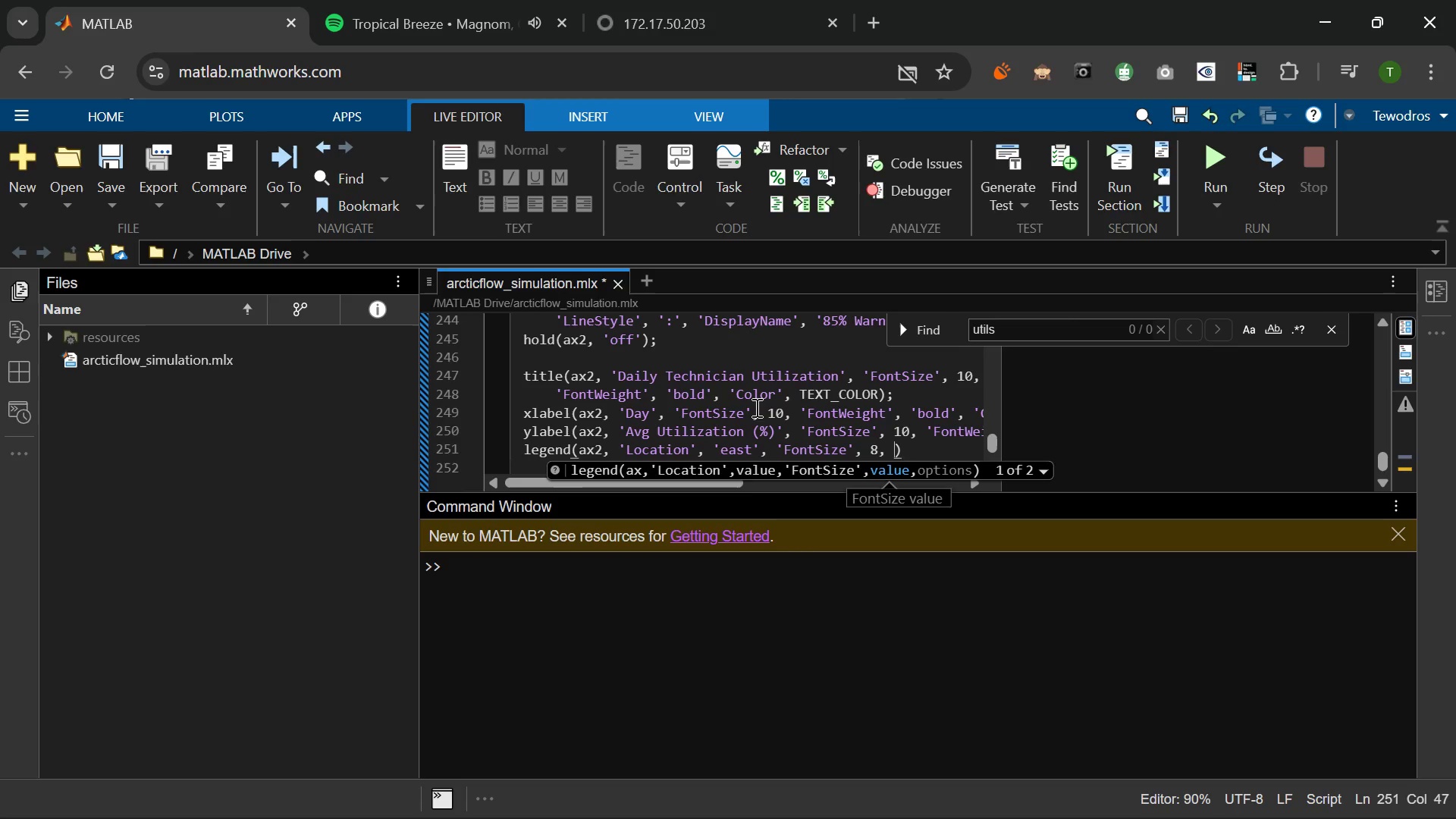 
key(Space)
 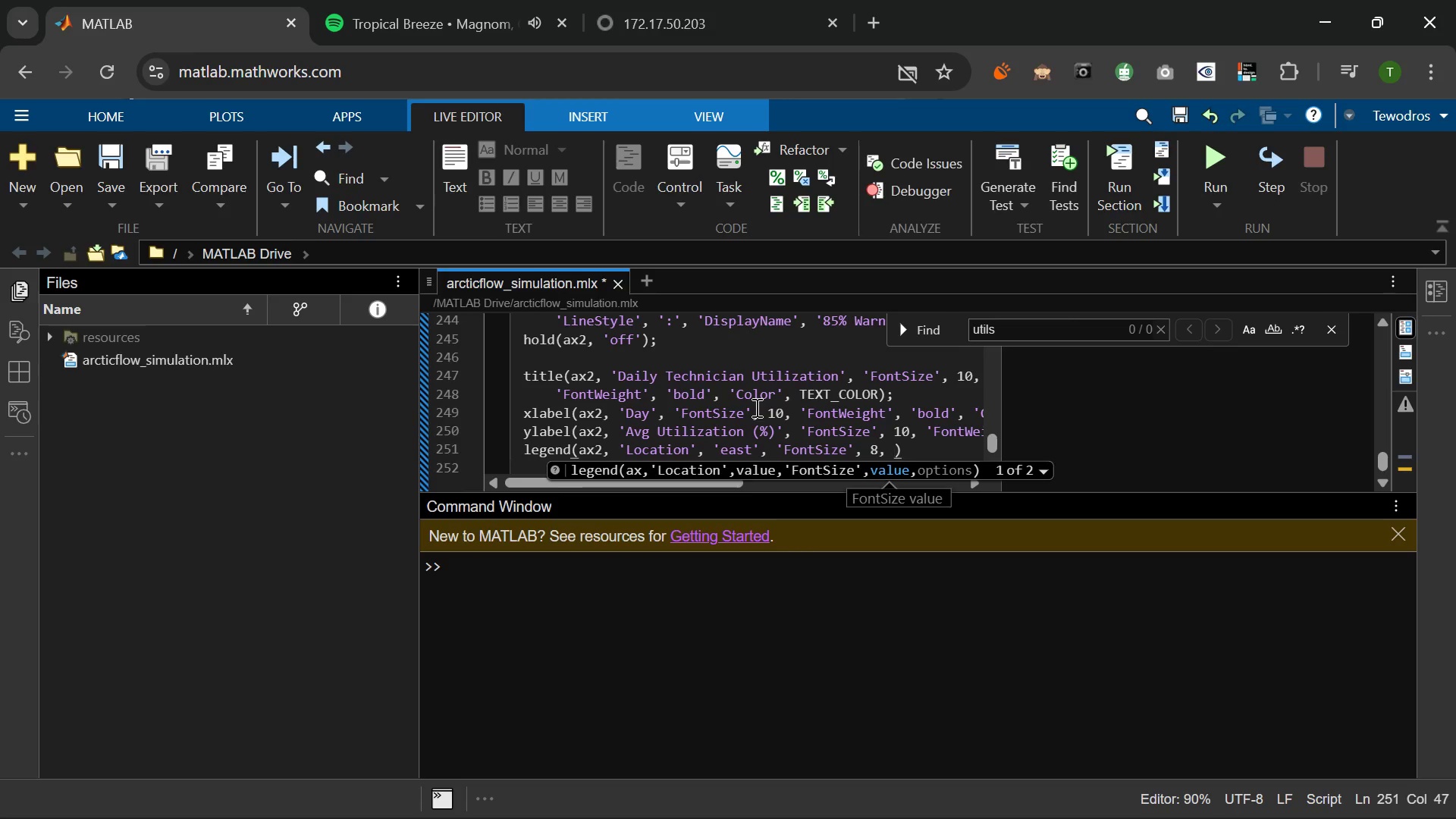 
key(Period)
 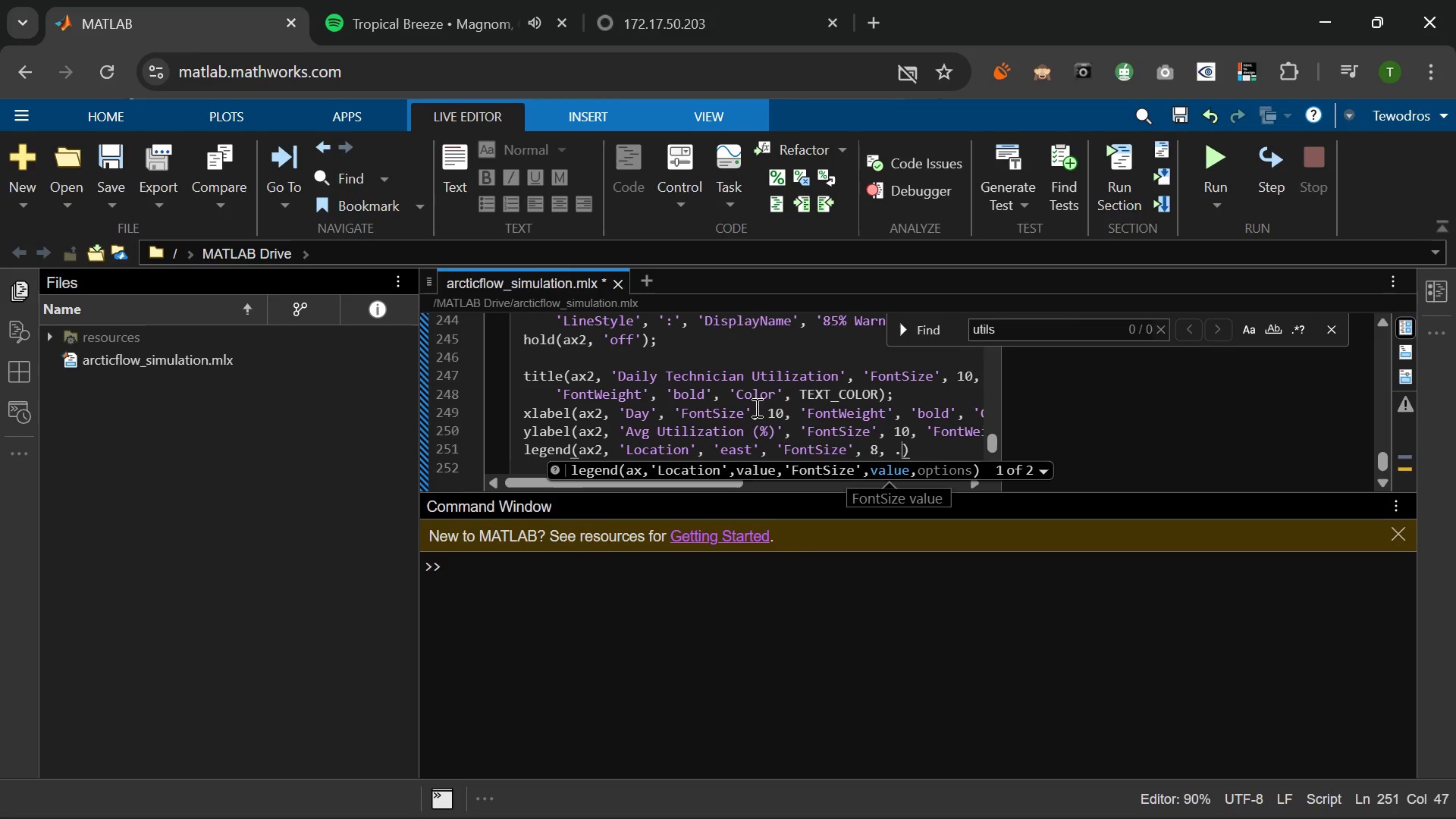 
key(Period)
 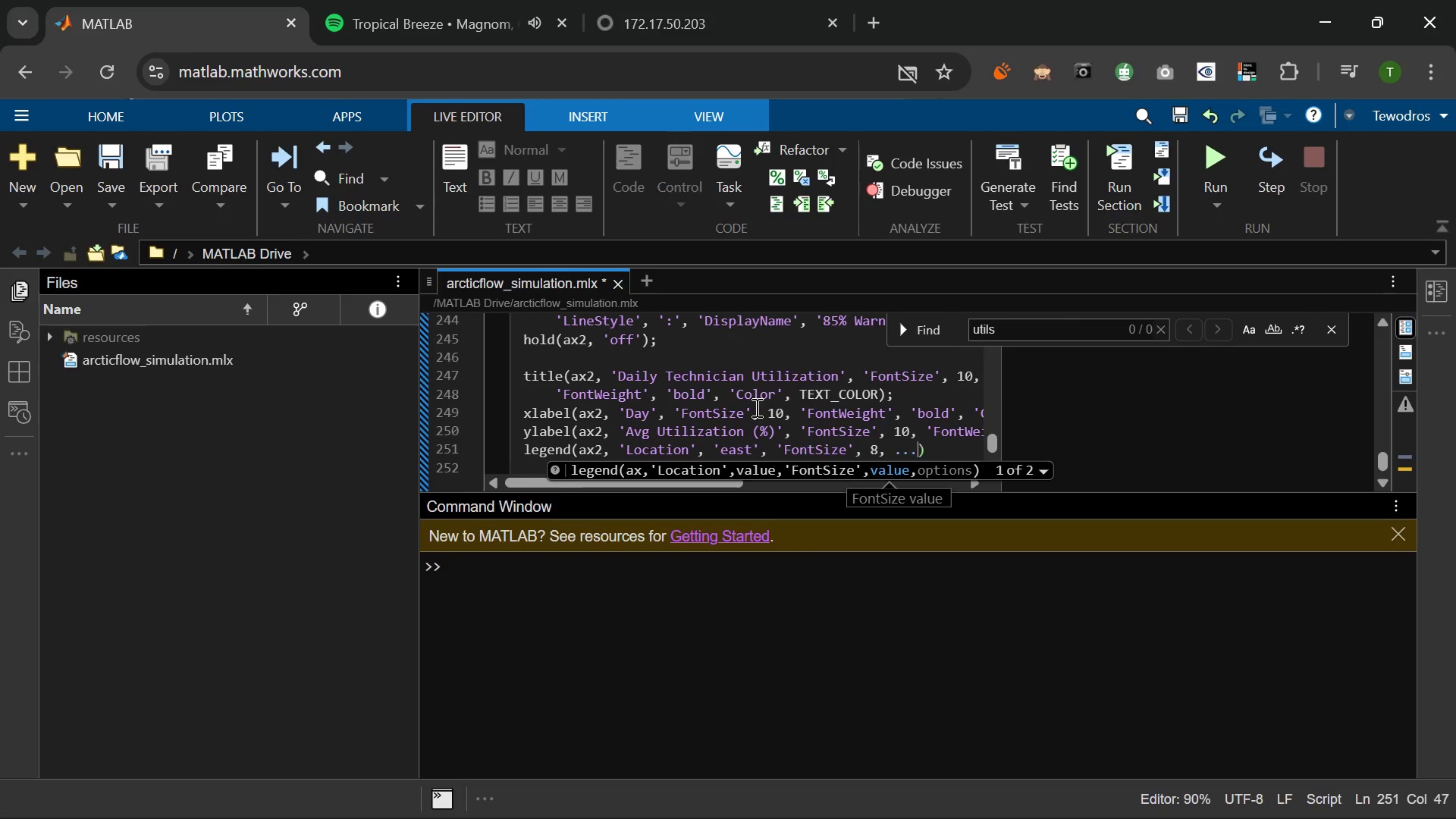 
key(Period)
 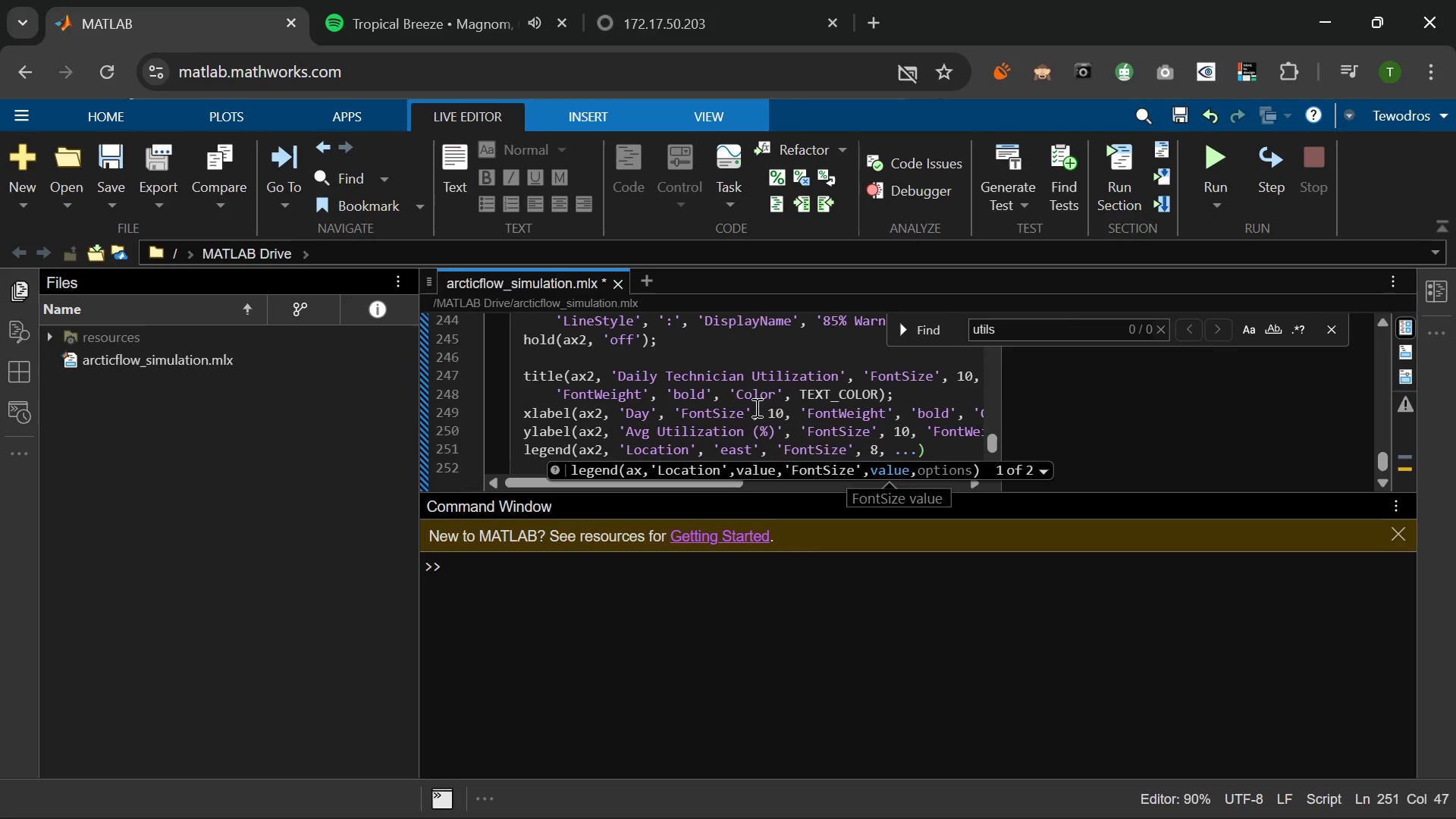 
key(Enter)
 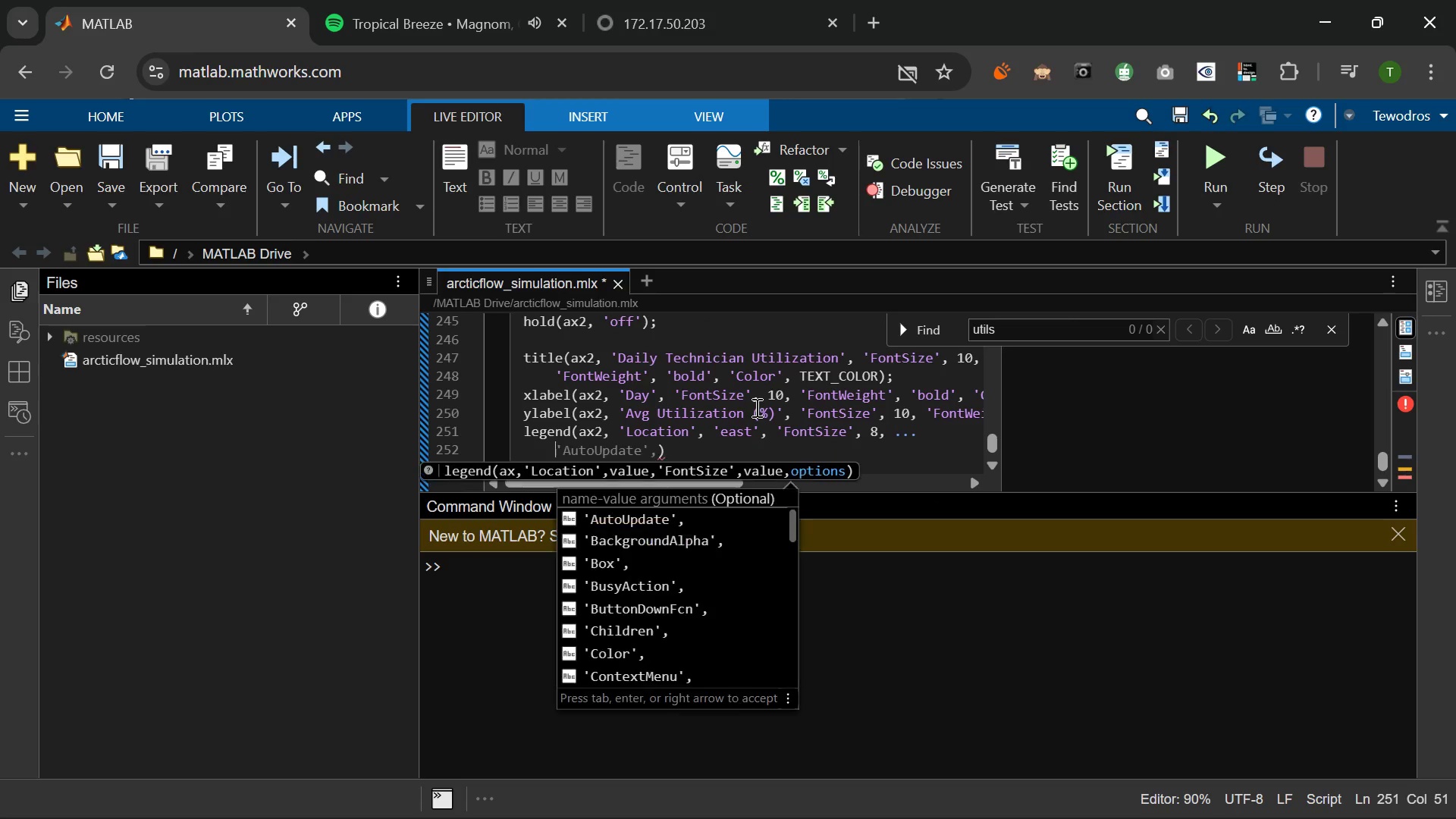 
type('TextColor)
 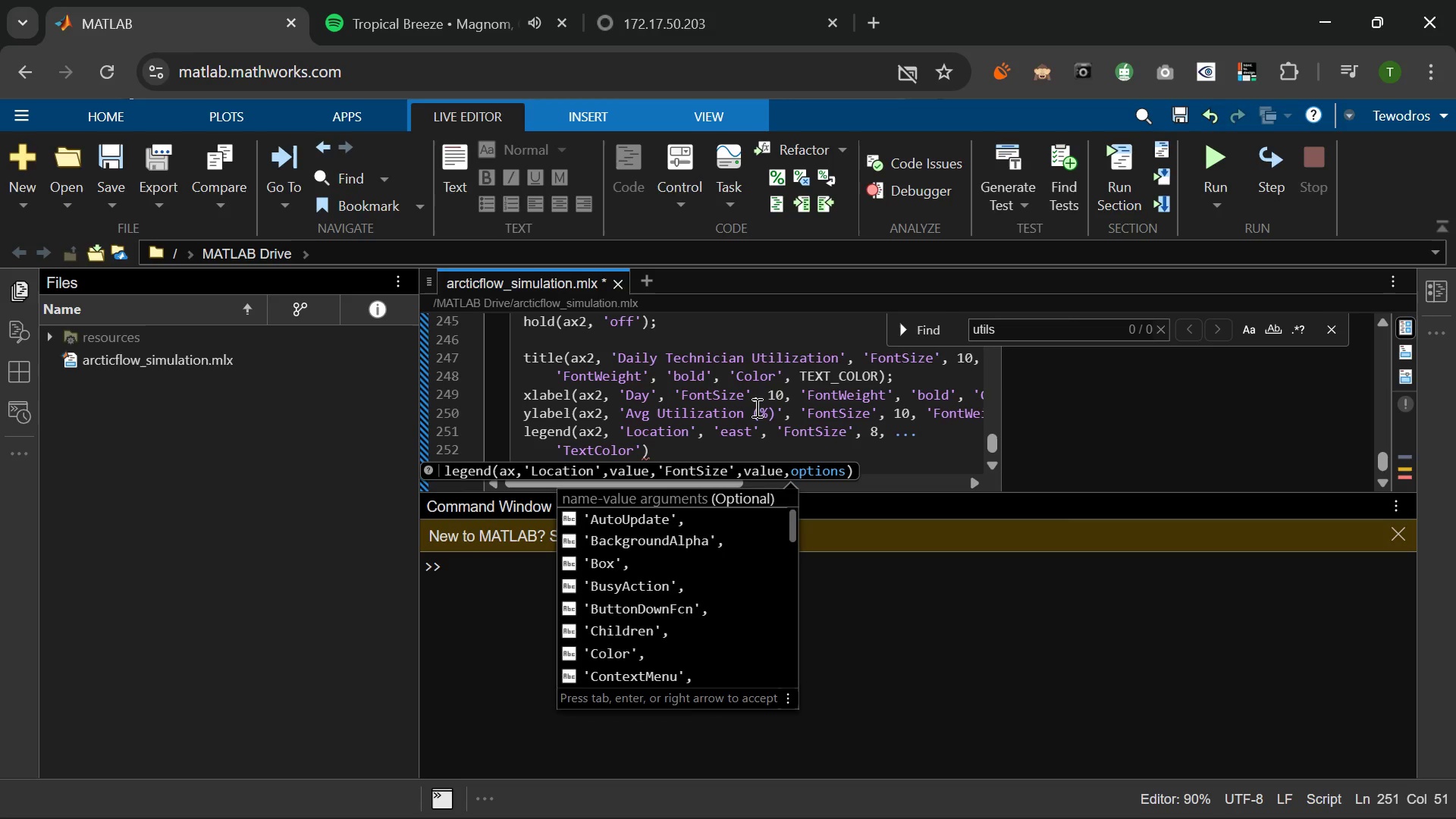 
key(ArrowRight)
 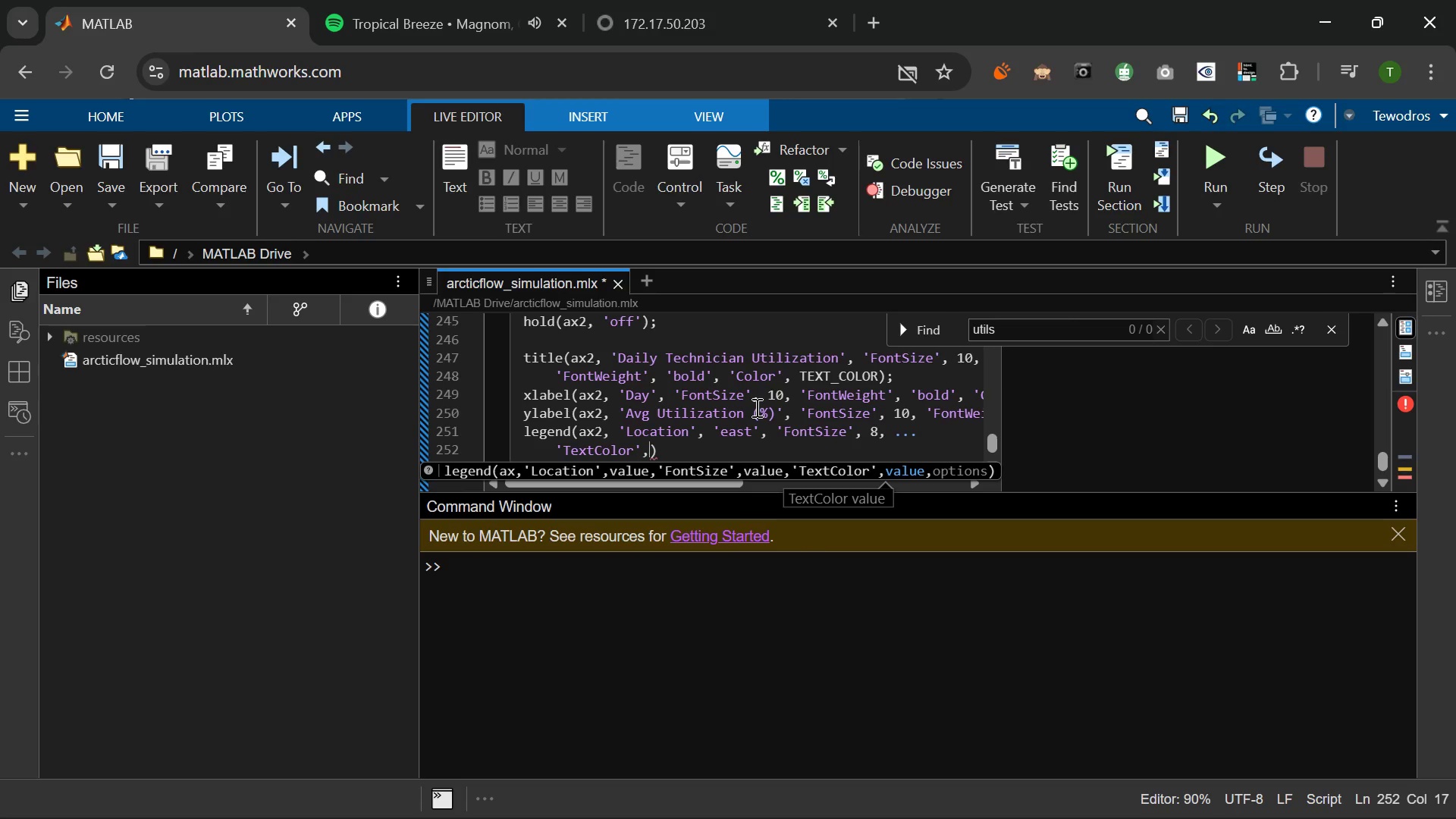 
type( TEXT)
key(Tab)
type(, 'Color)
 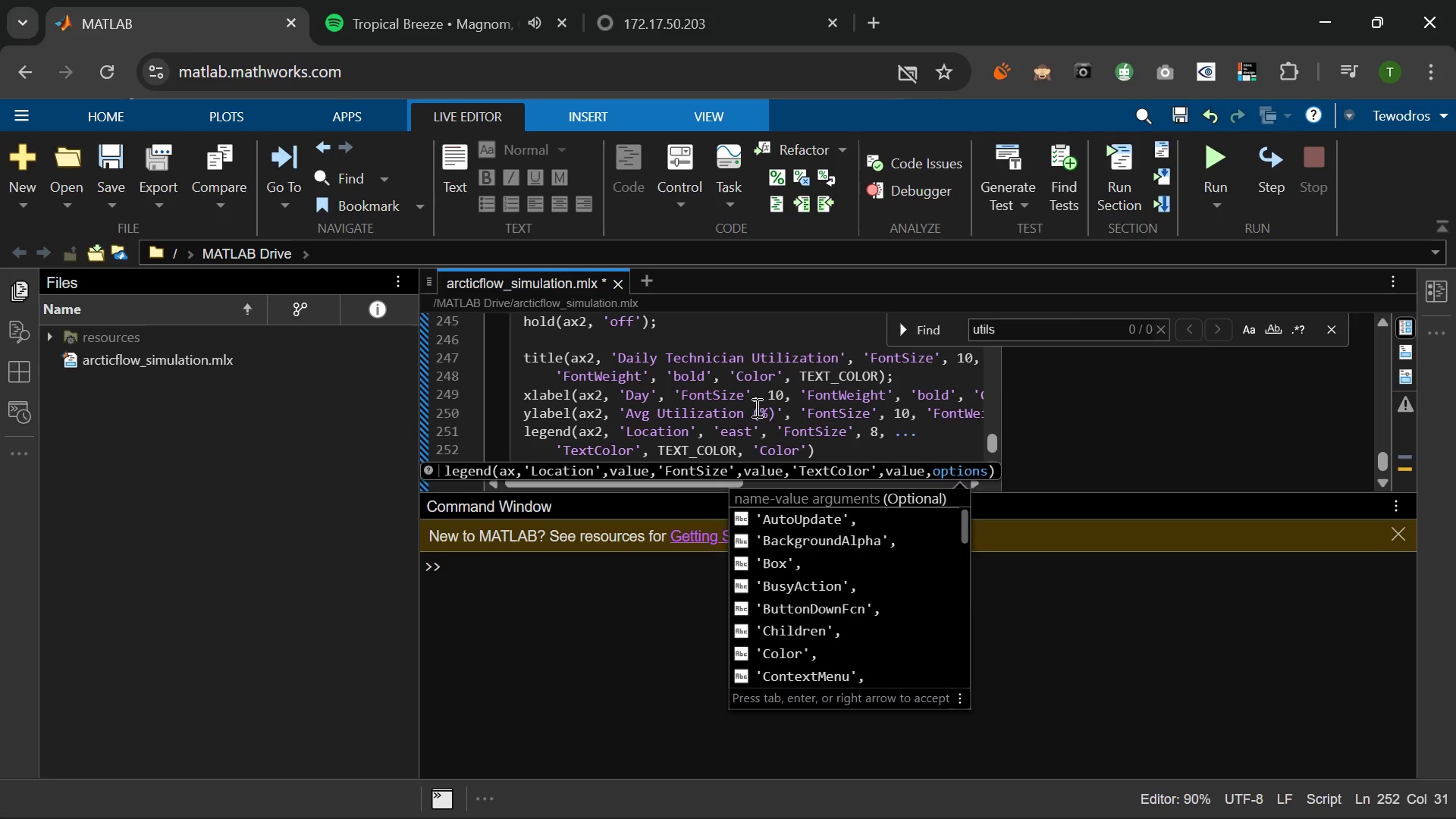 
key(ArrowRight)
 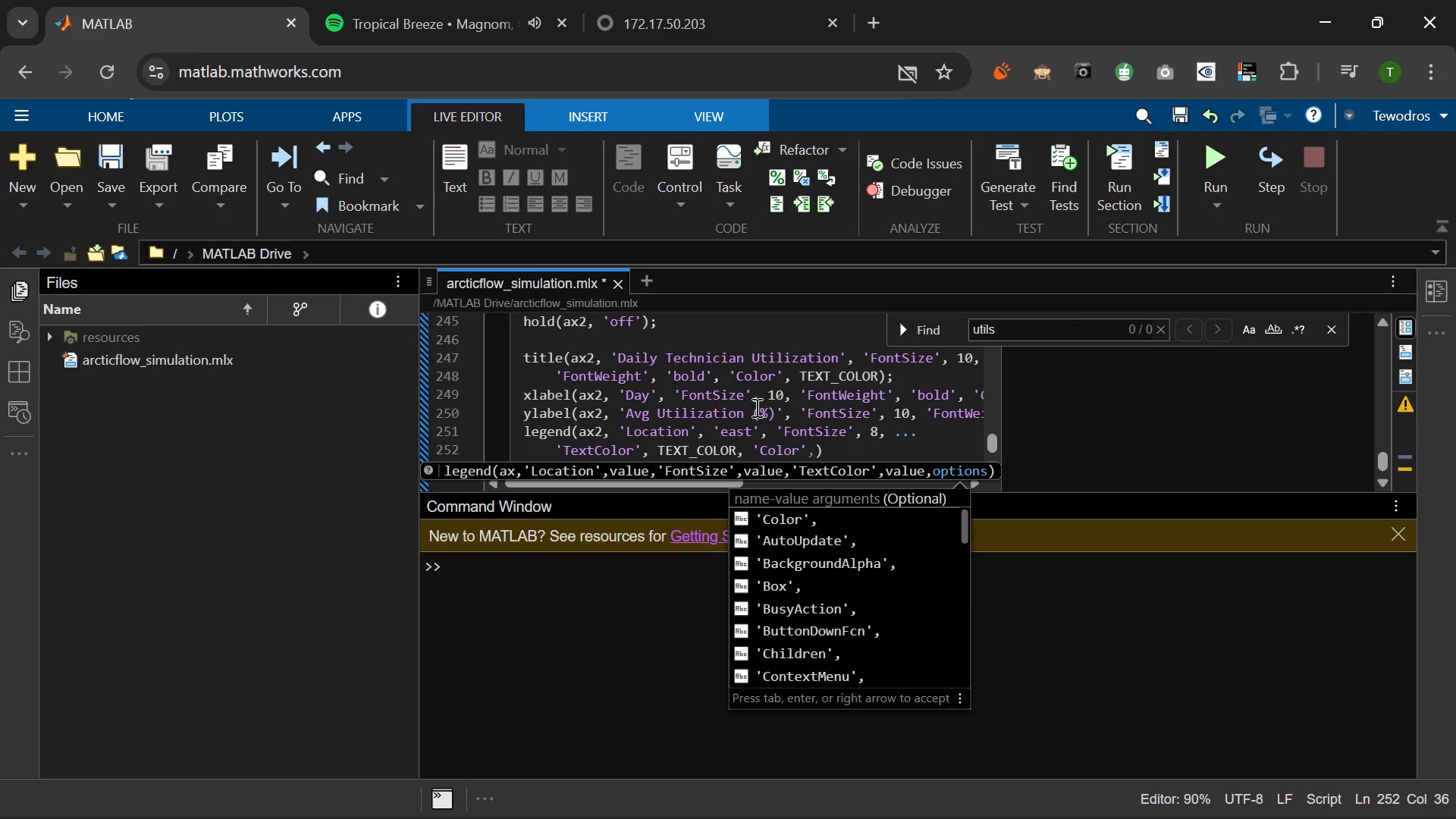 
key(ArrowRight)
 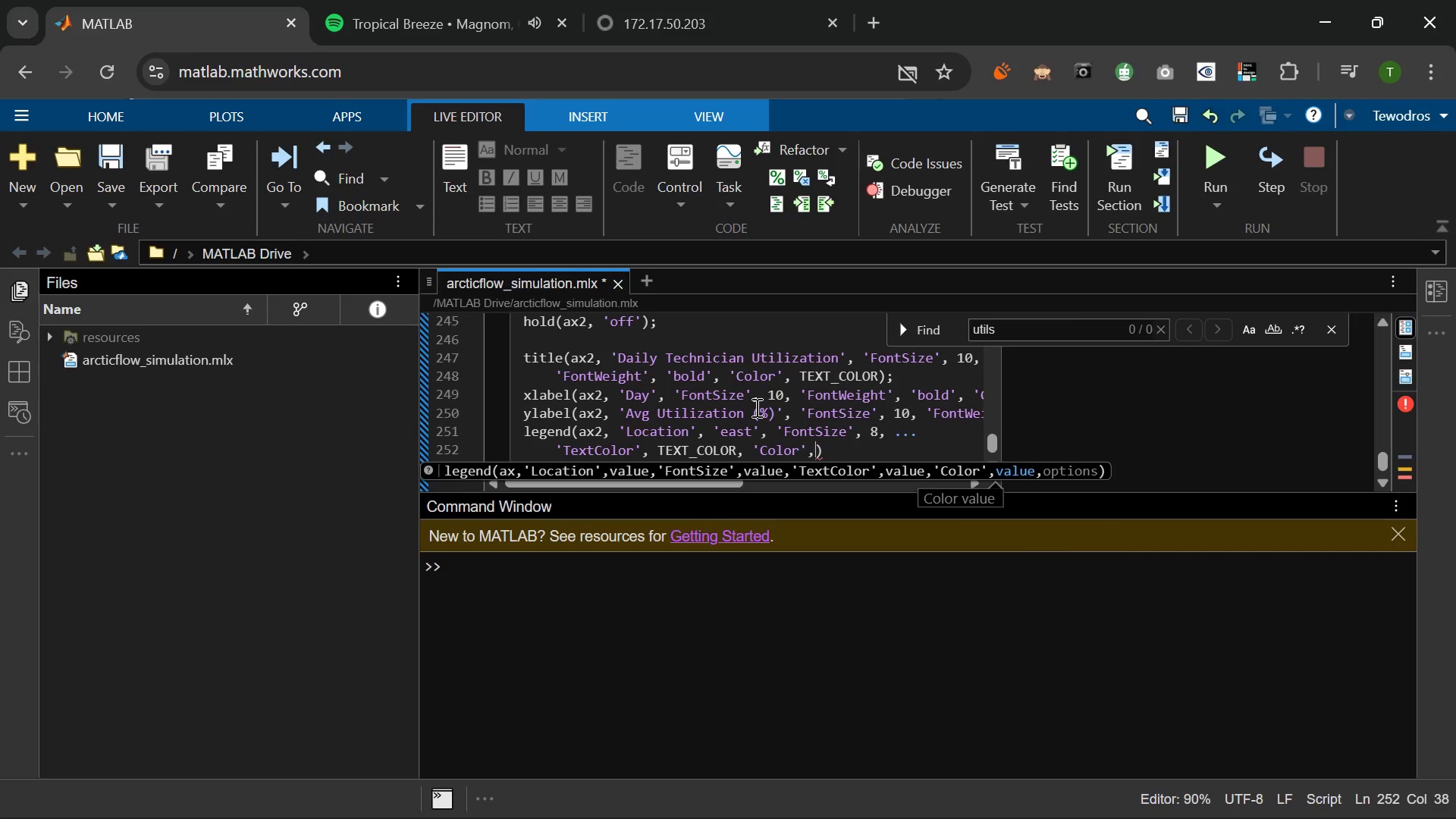 
type(P)
key(Backspace)
type( Pane)
key(Backspace)
key(Backspace)
key(Backspace)
type(ANEL)
 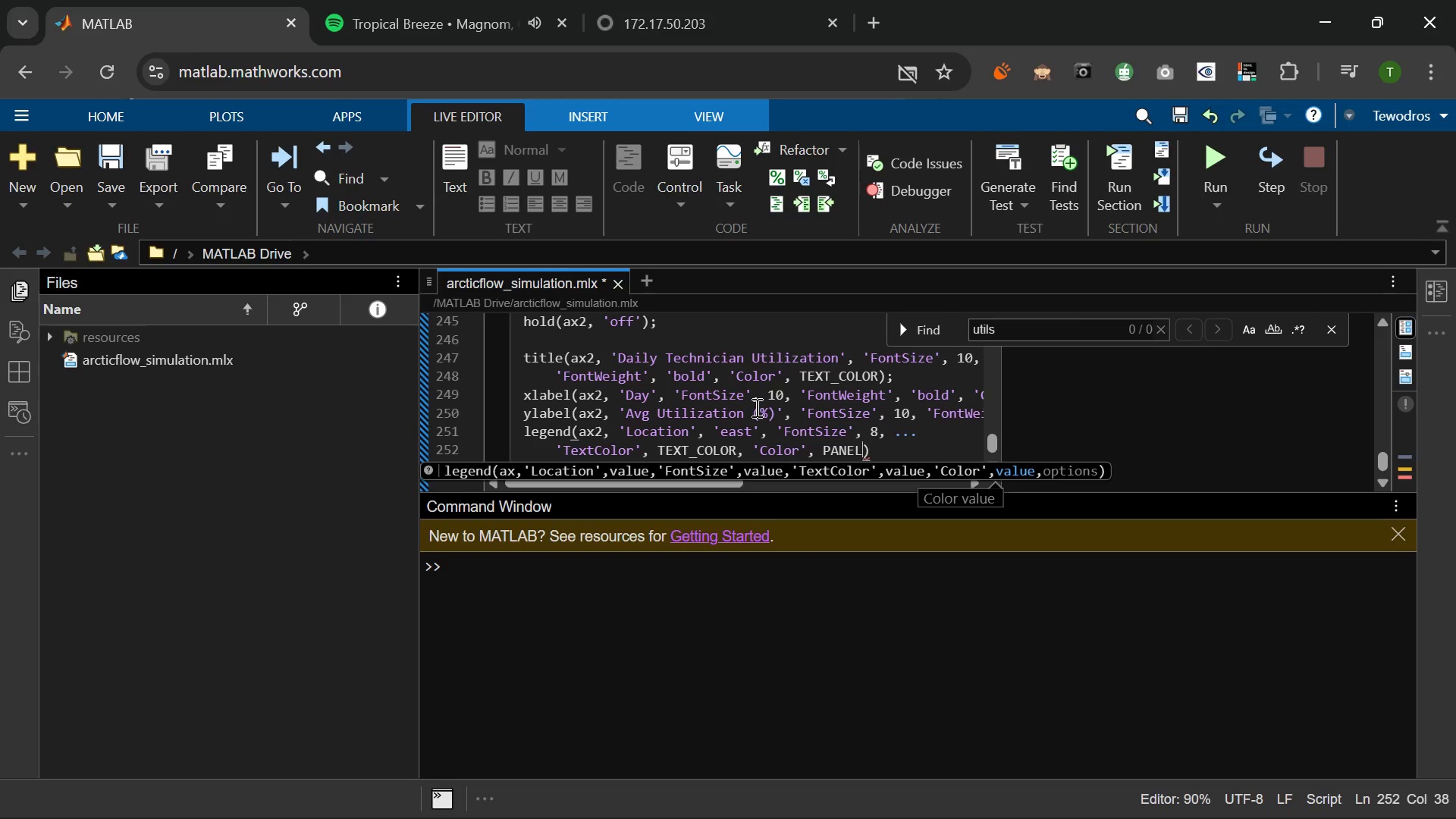 
key(Tab)
type(, 'EdgeColro)
key(Backspace)
key(Backspace)
type(or)
 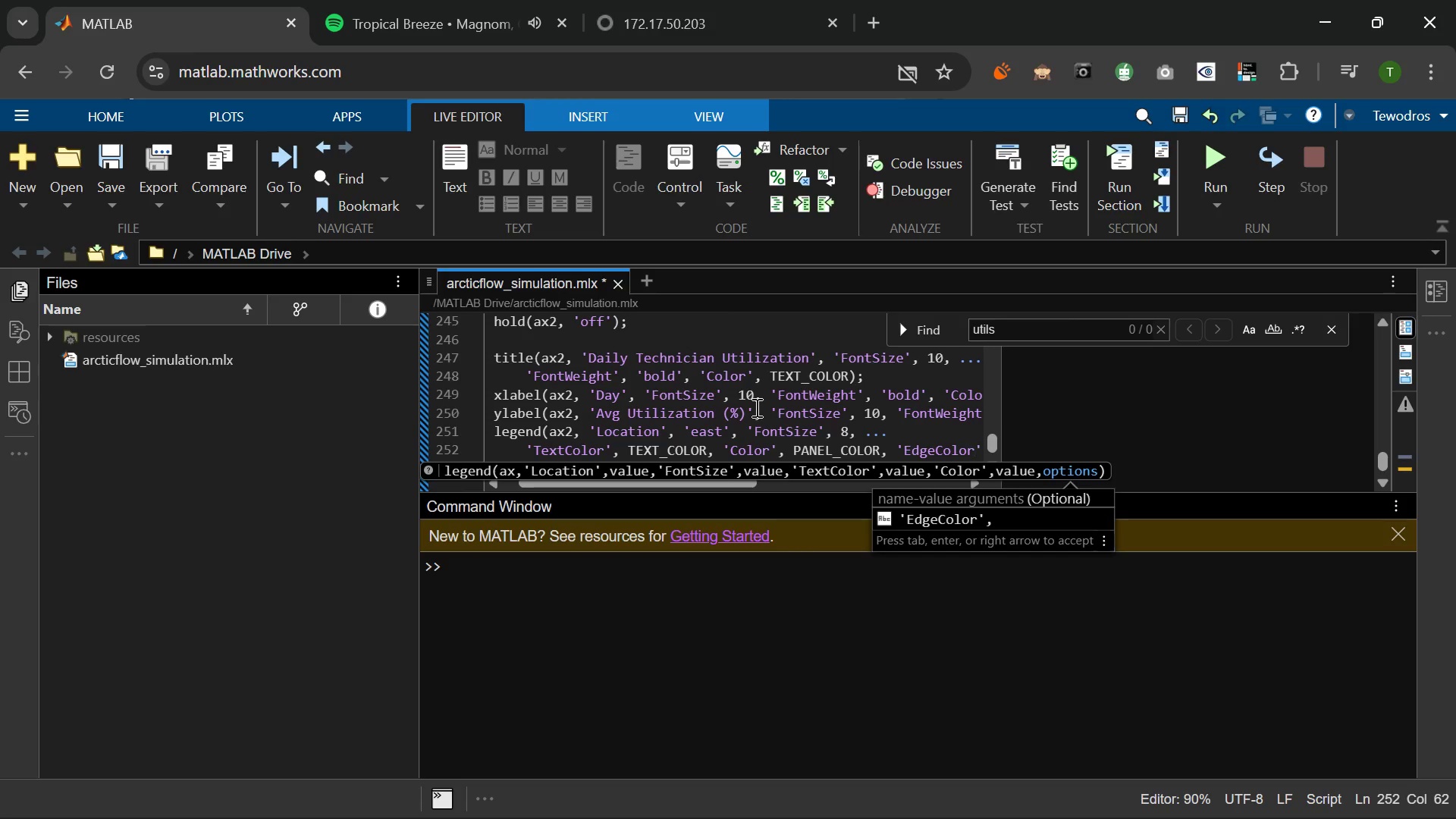 
key(ArrowRight)
 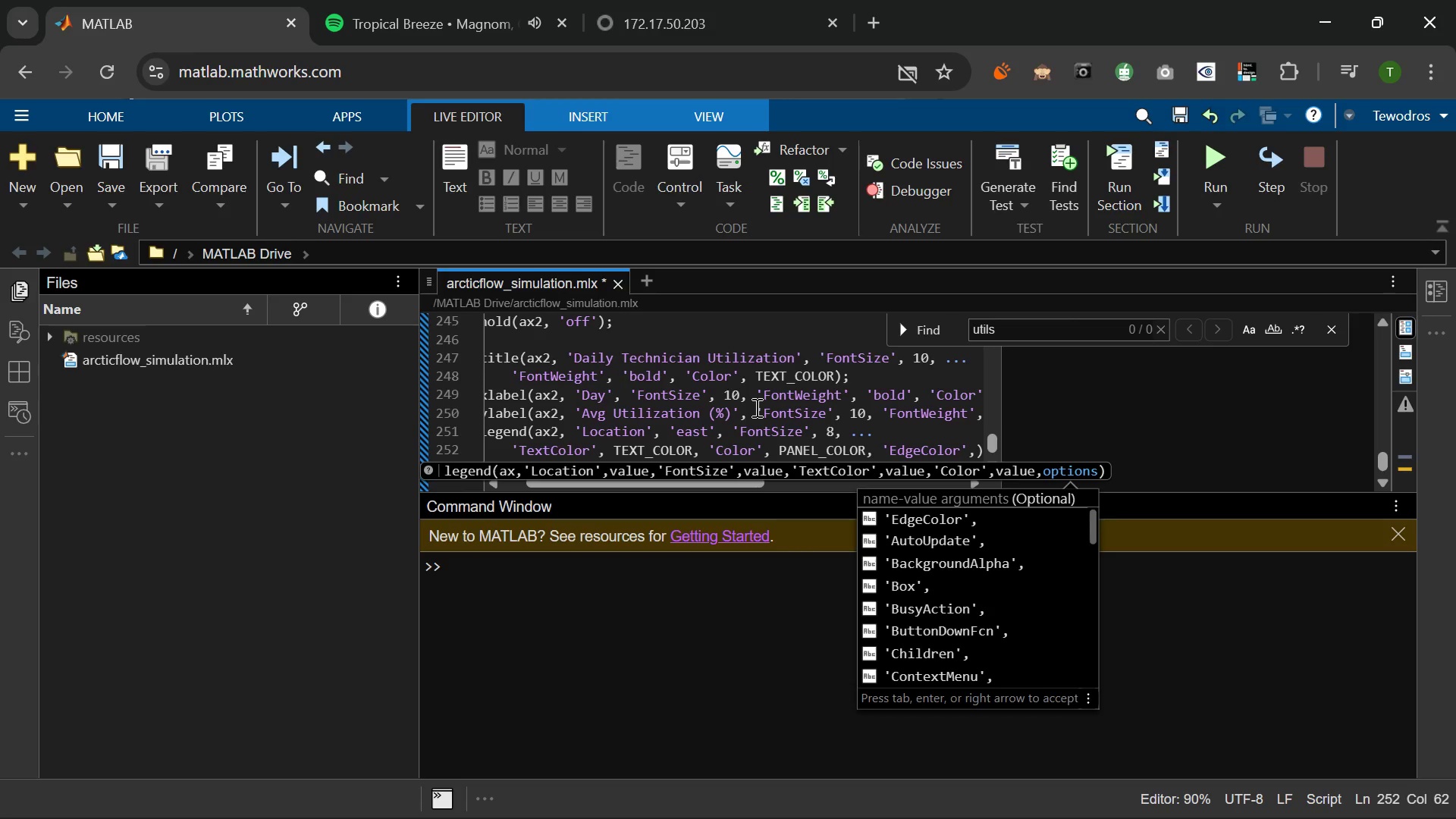 
type( GRID)
key(Tab)
 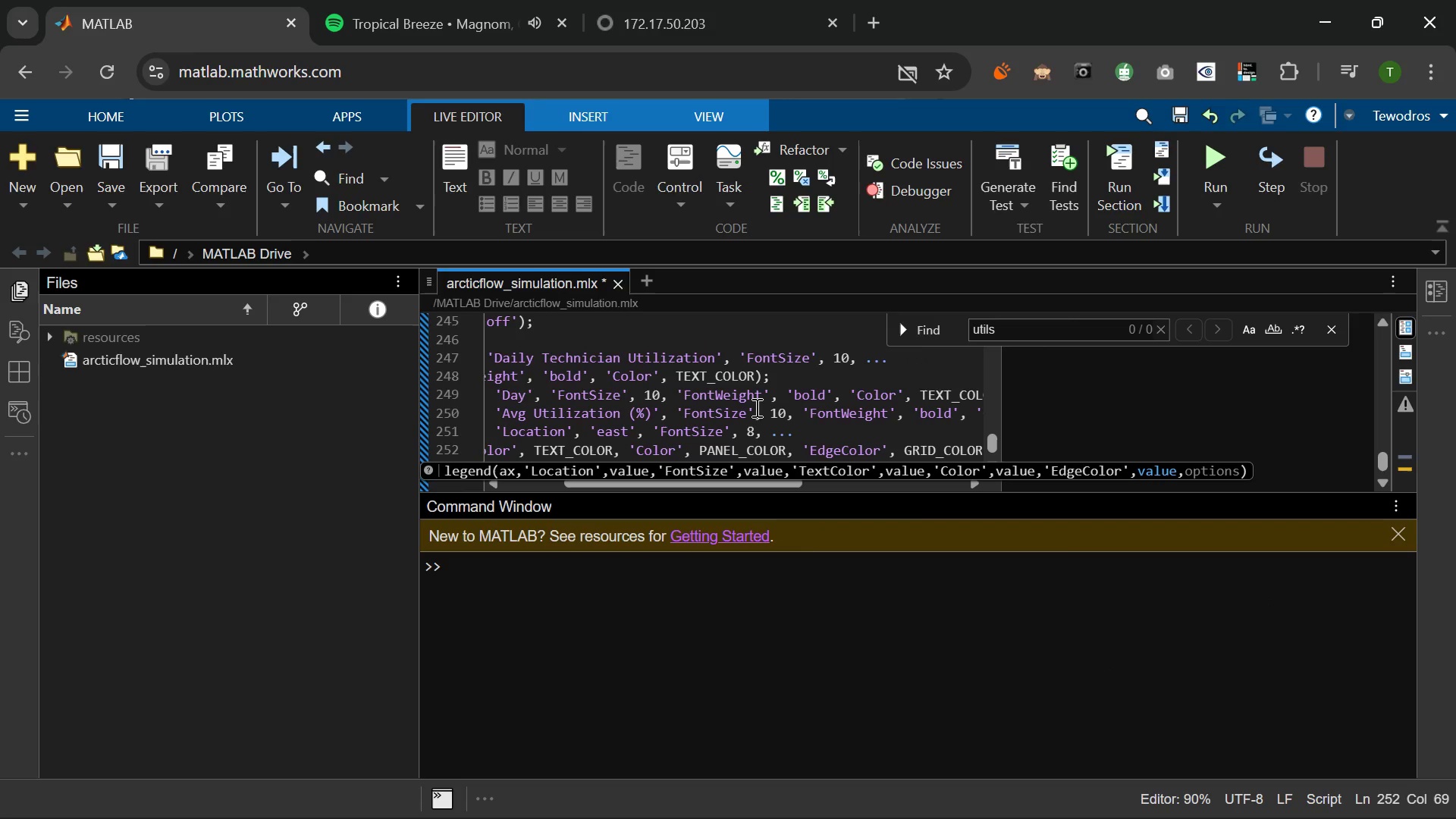 
key(ArrowRight)
 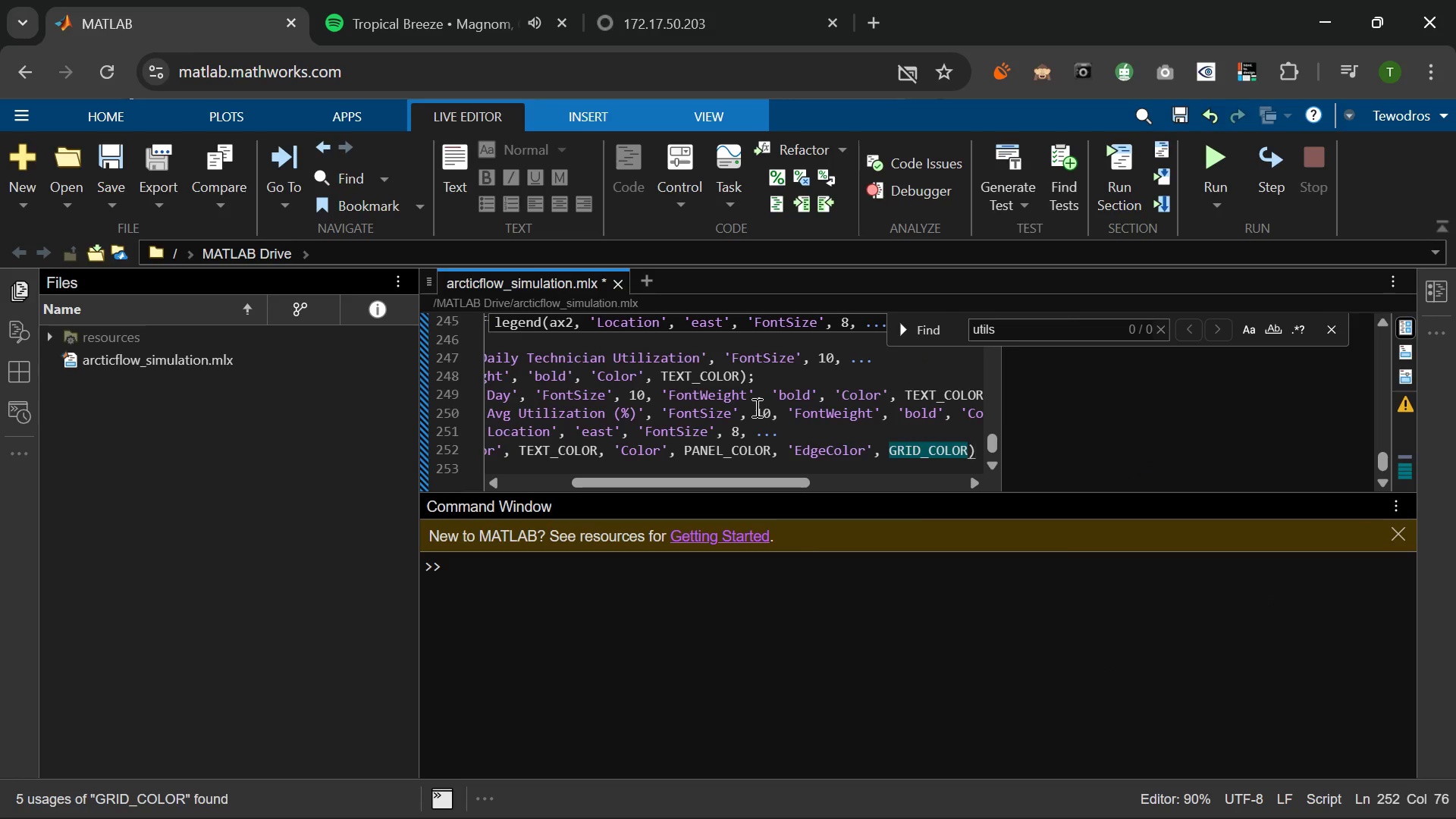 
key(Semicolon)
 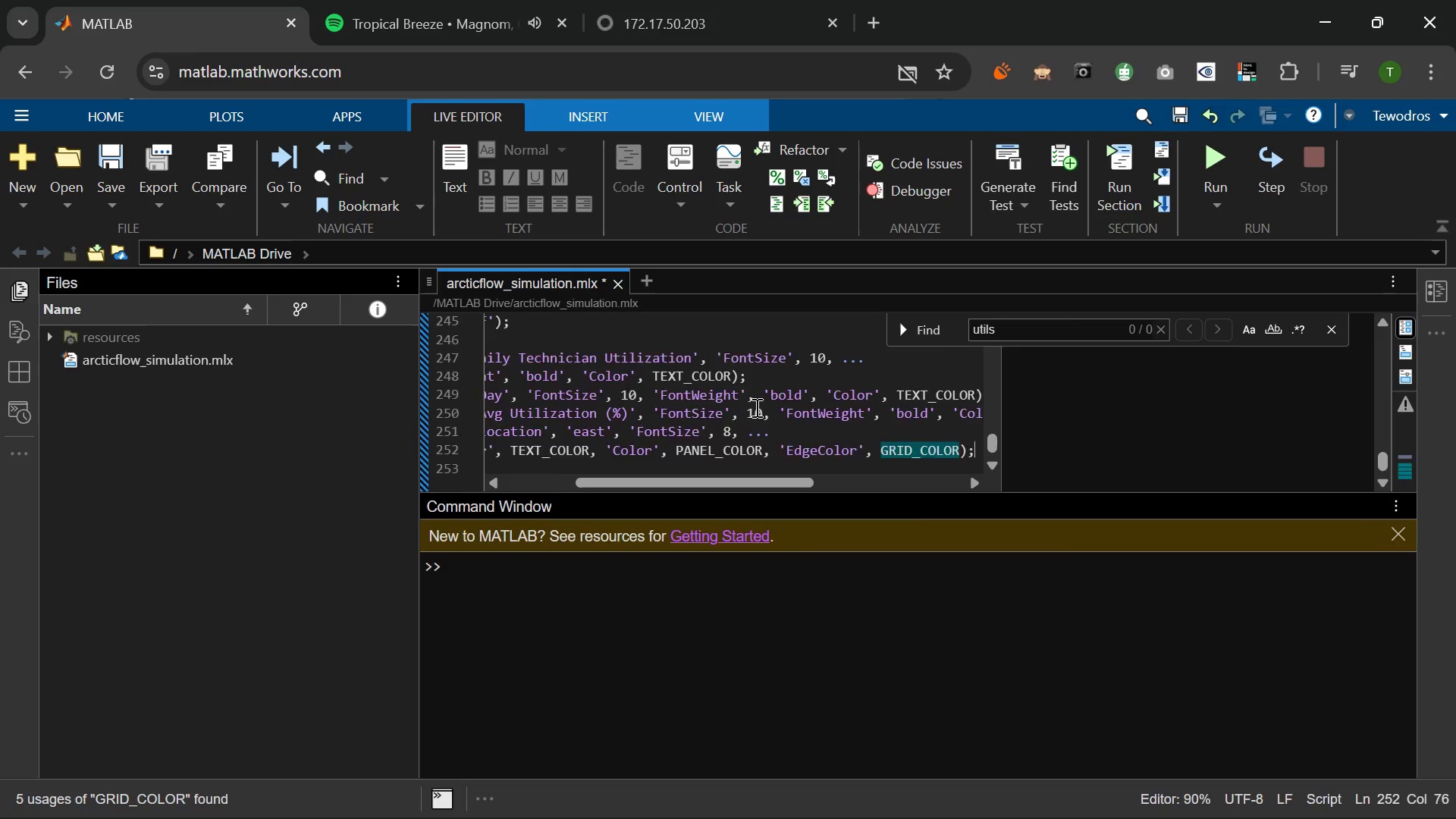 
key(Enter)
 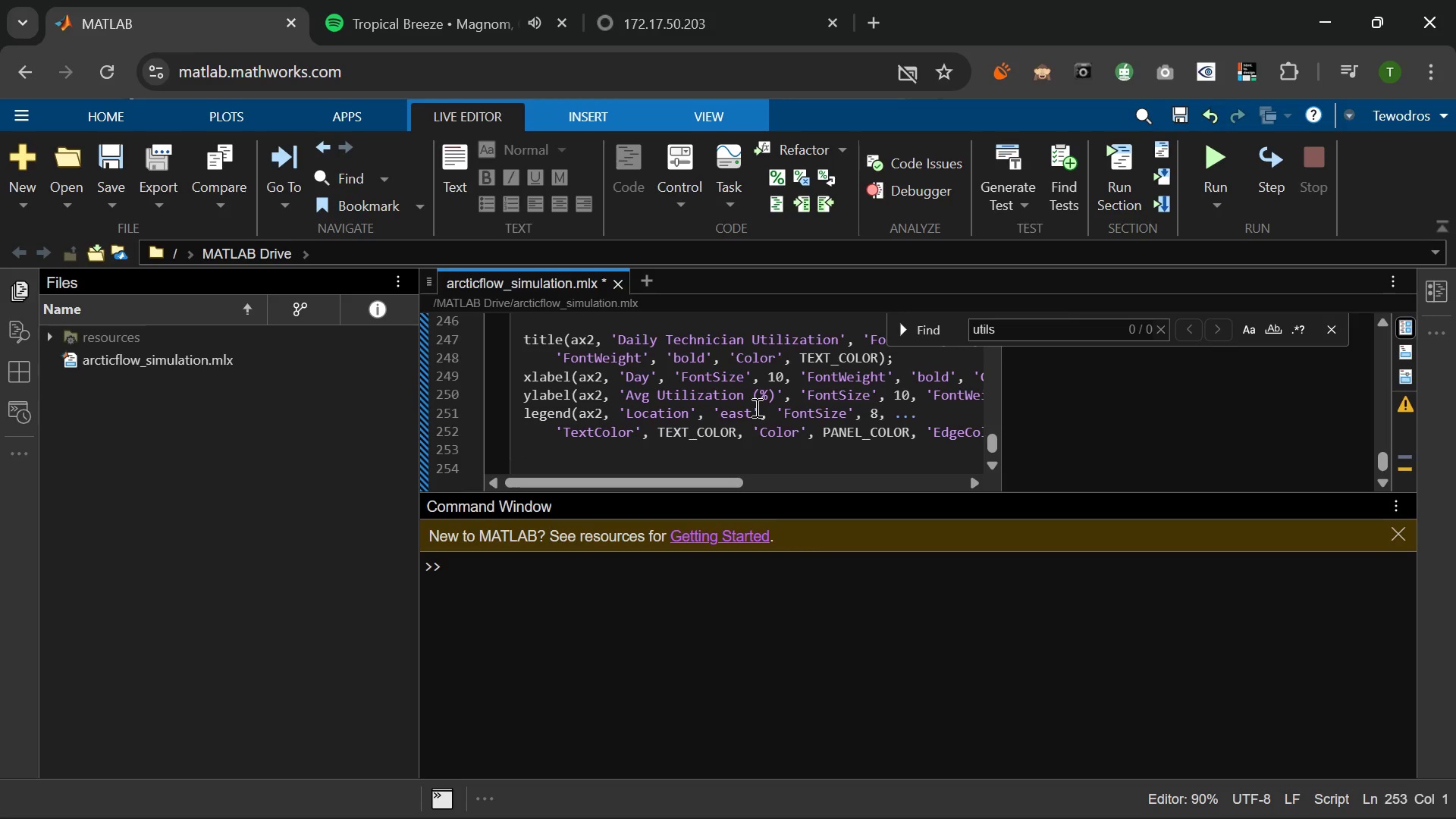 
wait(6.69)
 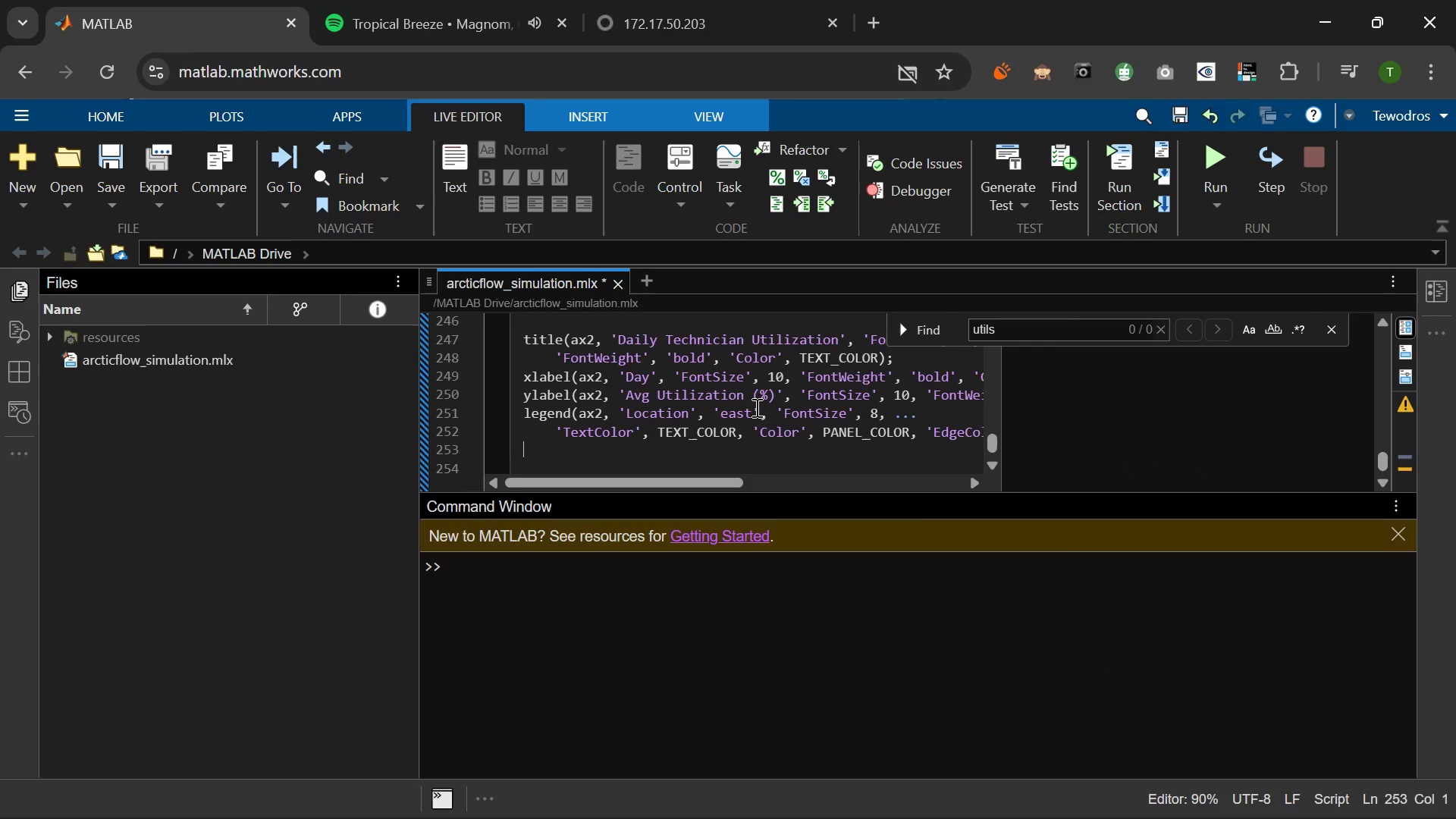 
type(grid(axa2)
key(Backspace)
key(Backspace)
type(2, 'on)
 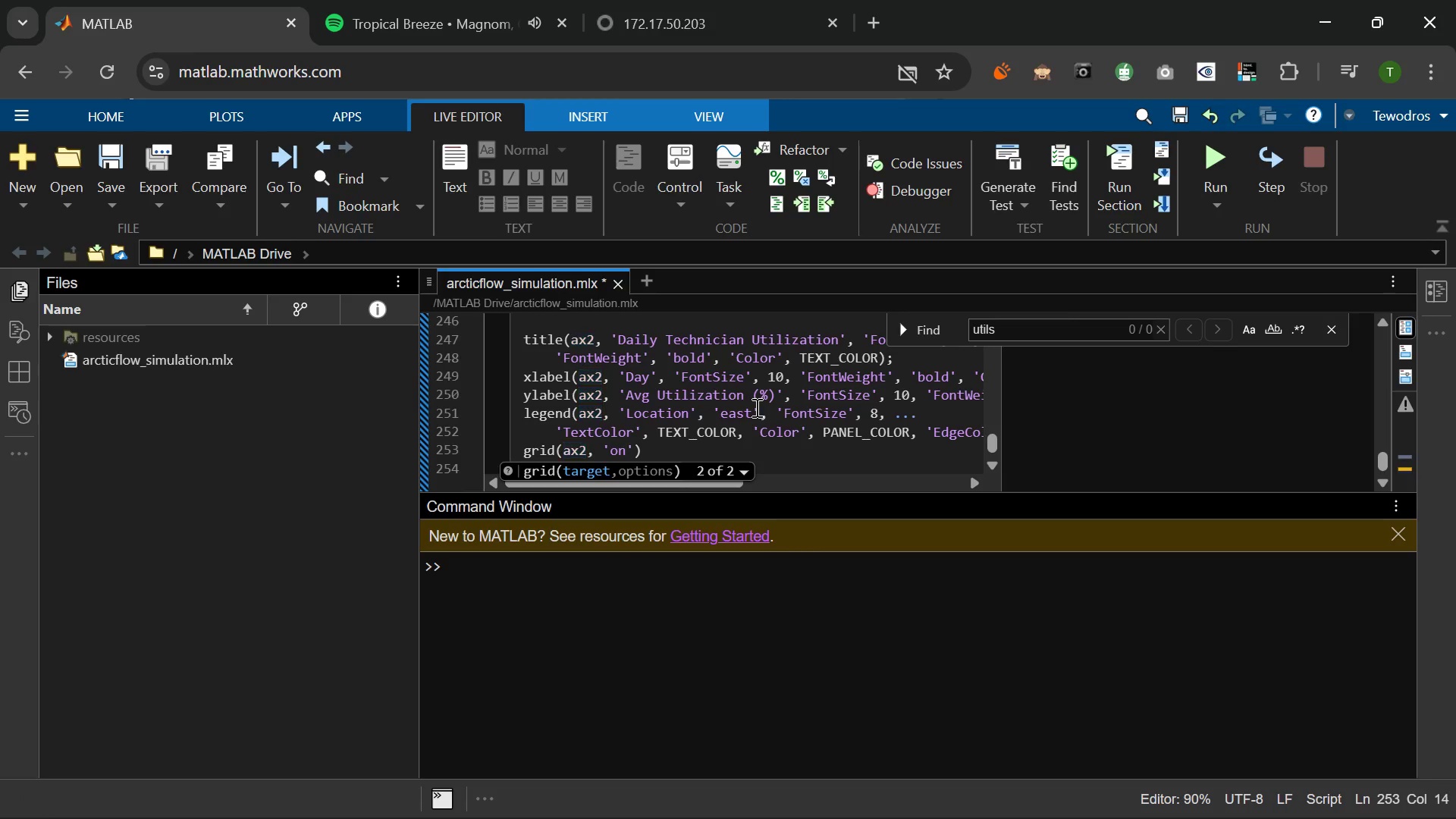 
key(ArrowRight)
 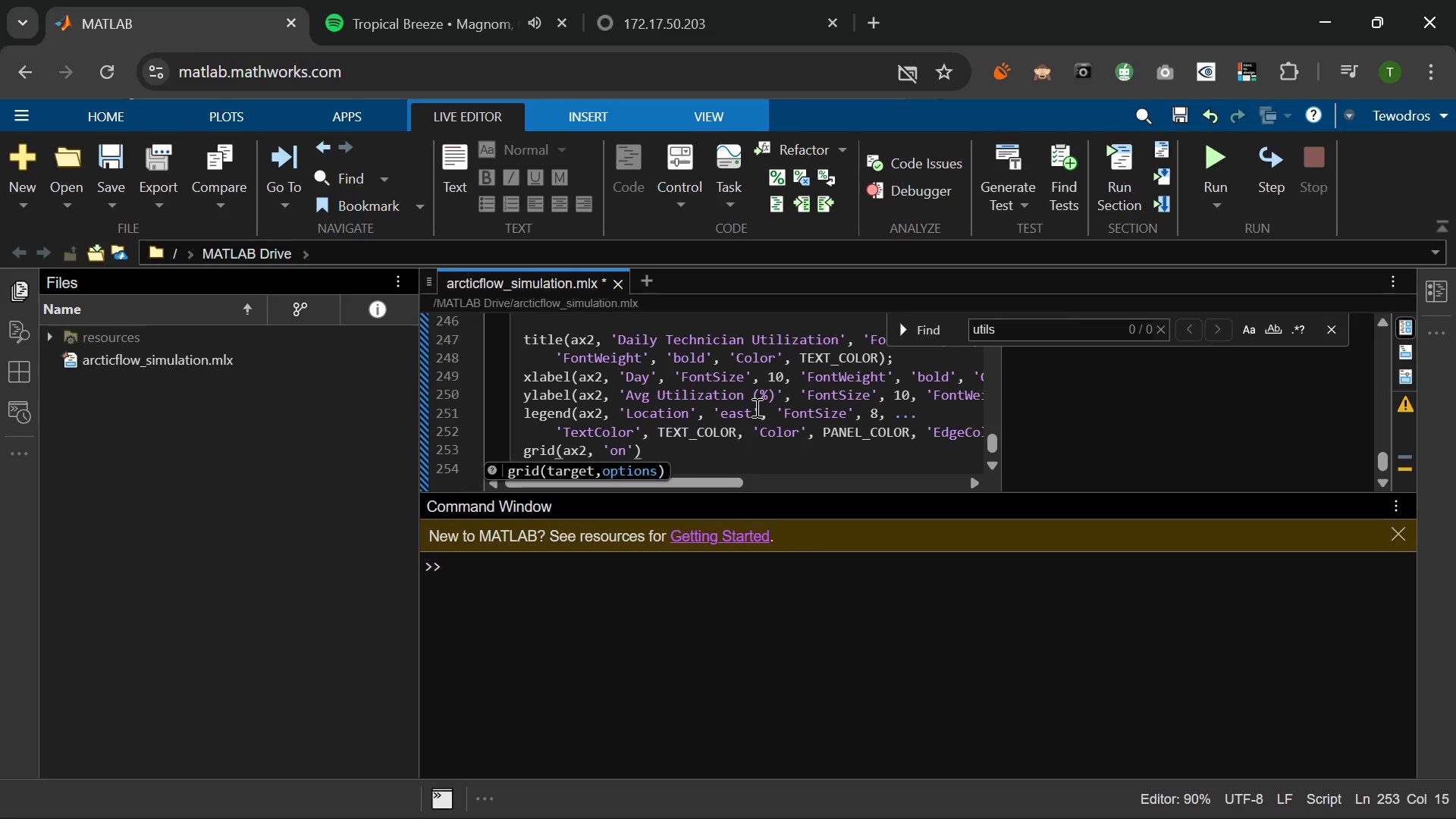 
key(ArrowRight)
 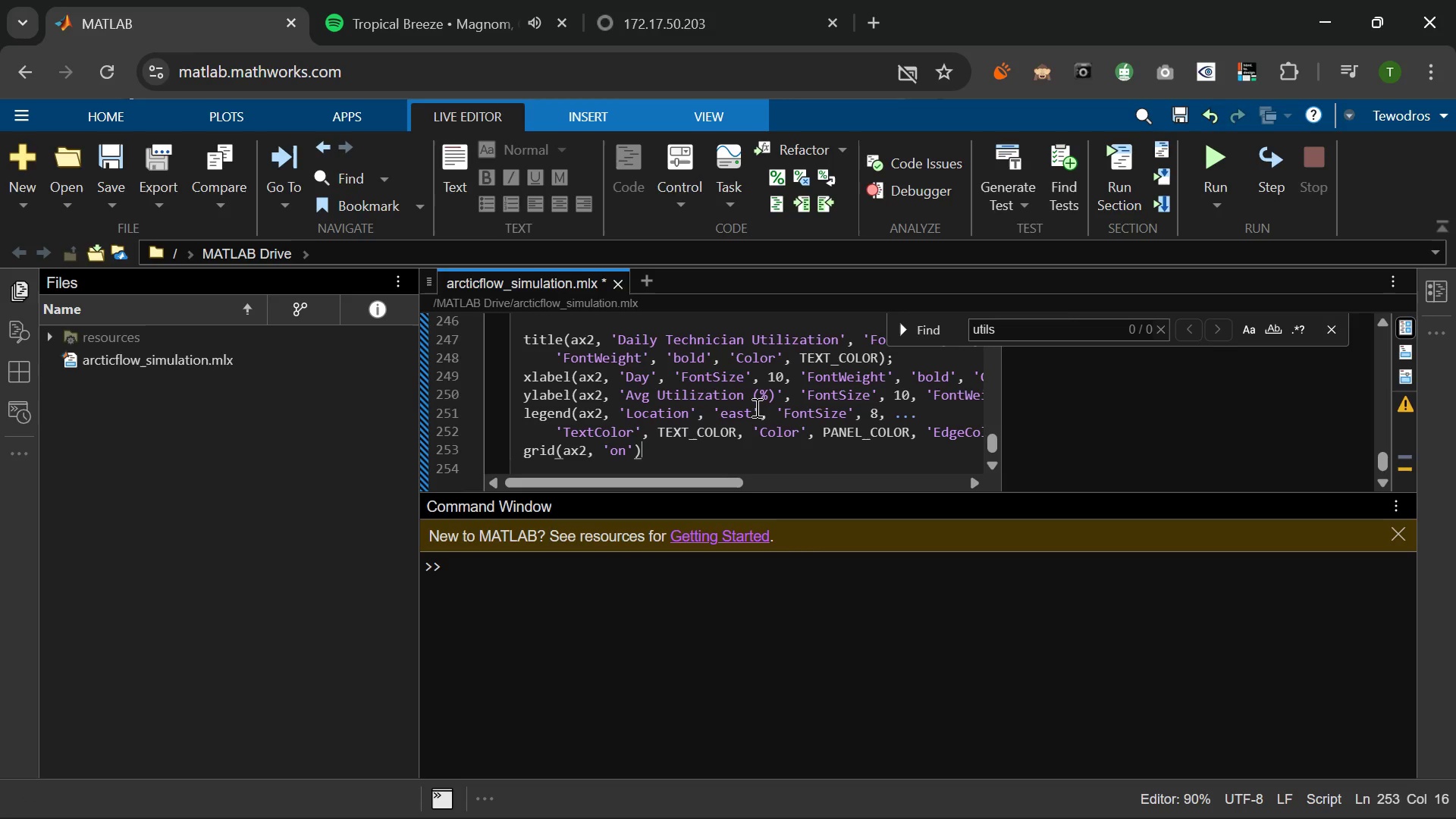 
key(Semicolon)
 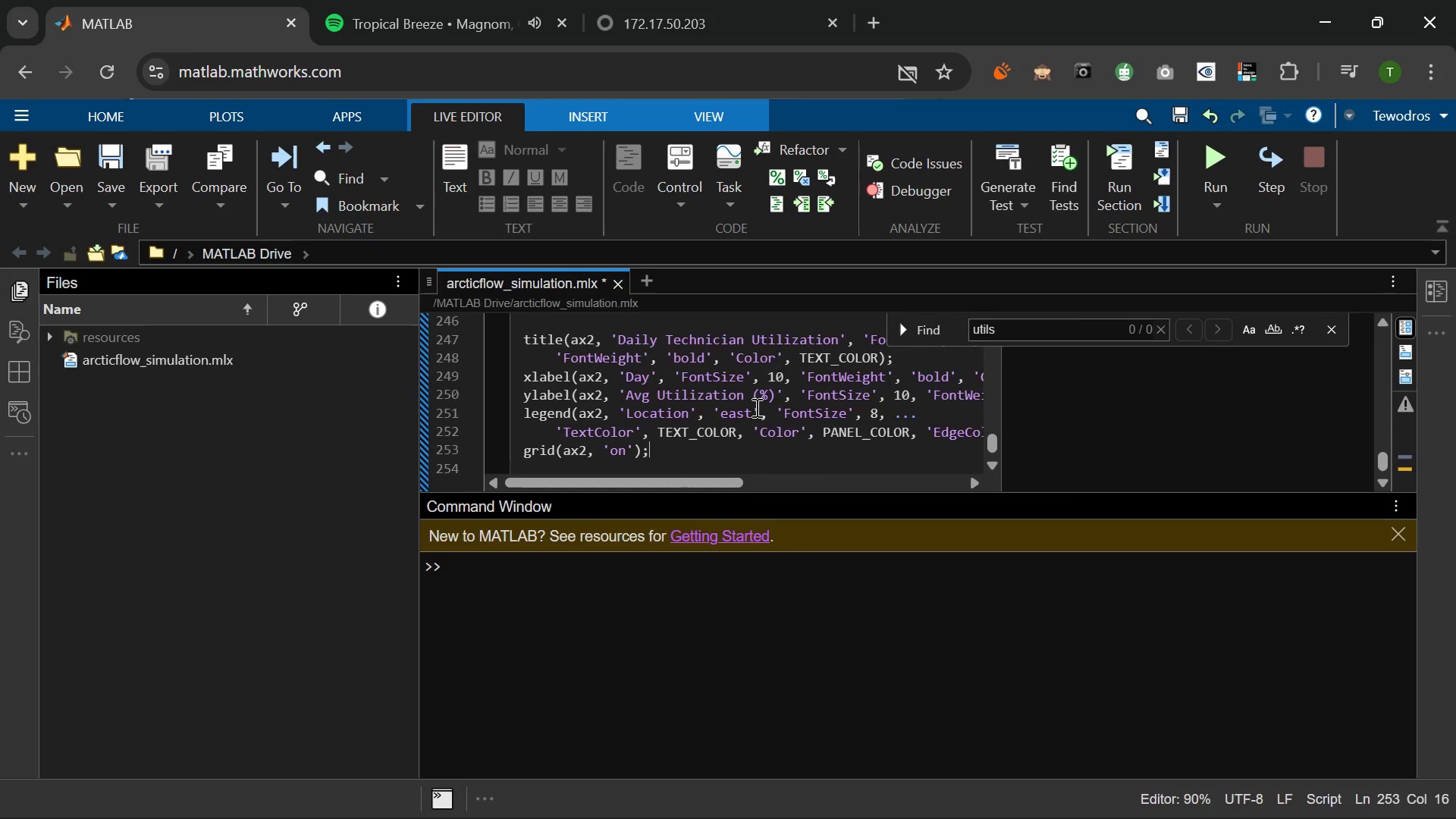 
key(Enter)
 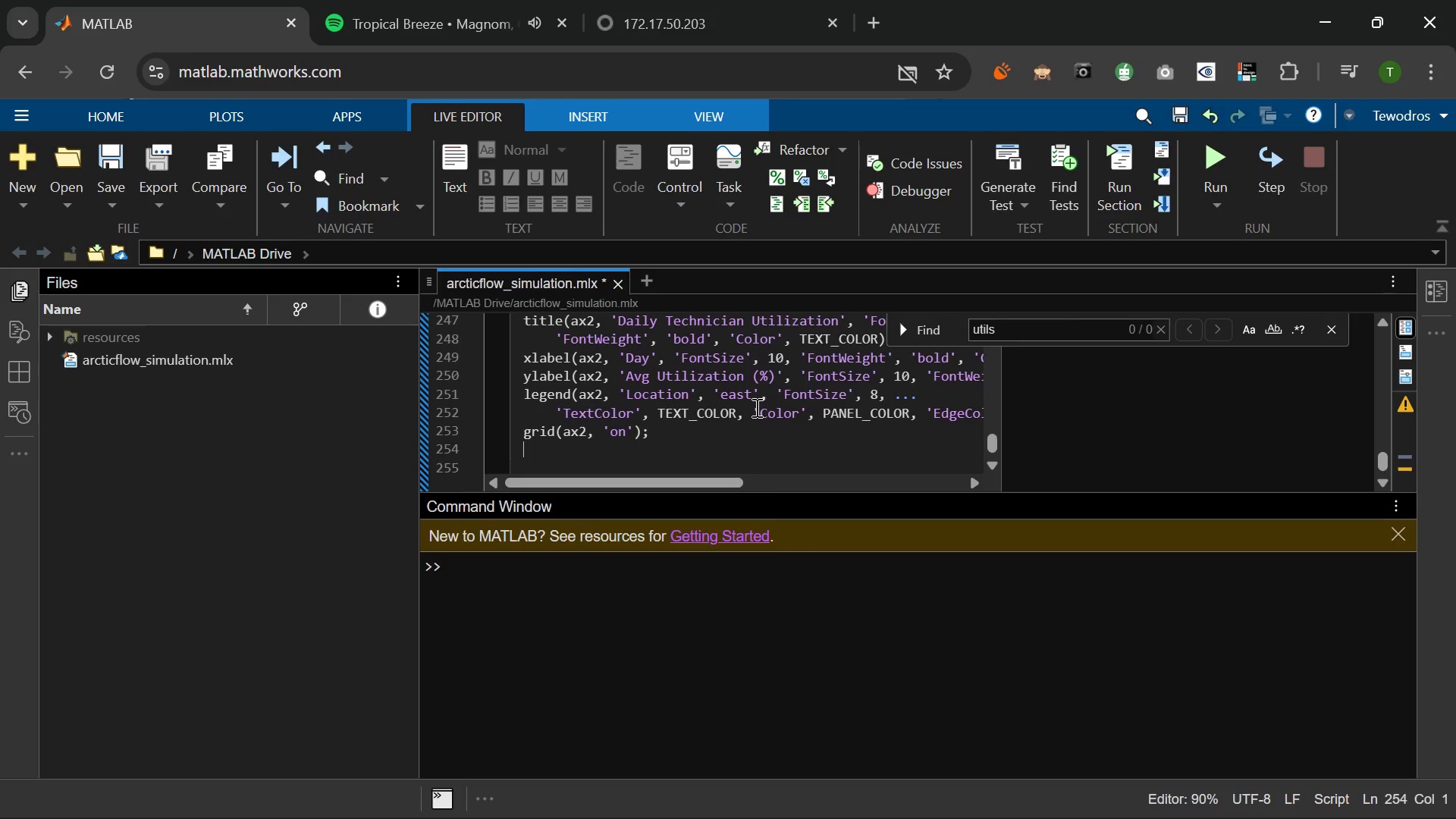 
type(l)
key(Backspace)
type(xlim(ax2, [)
 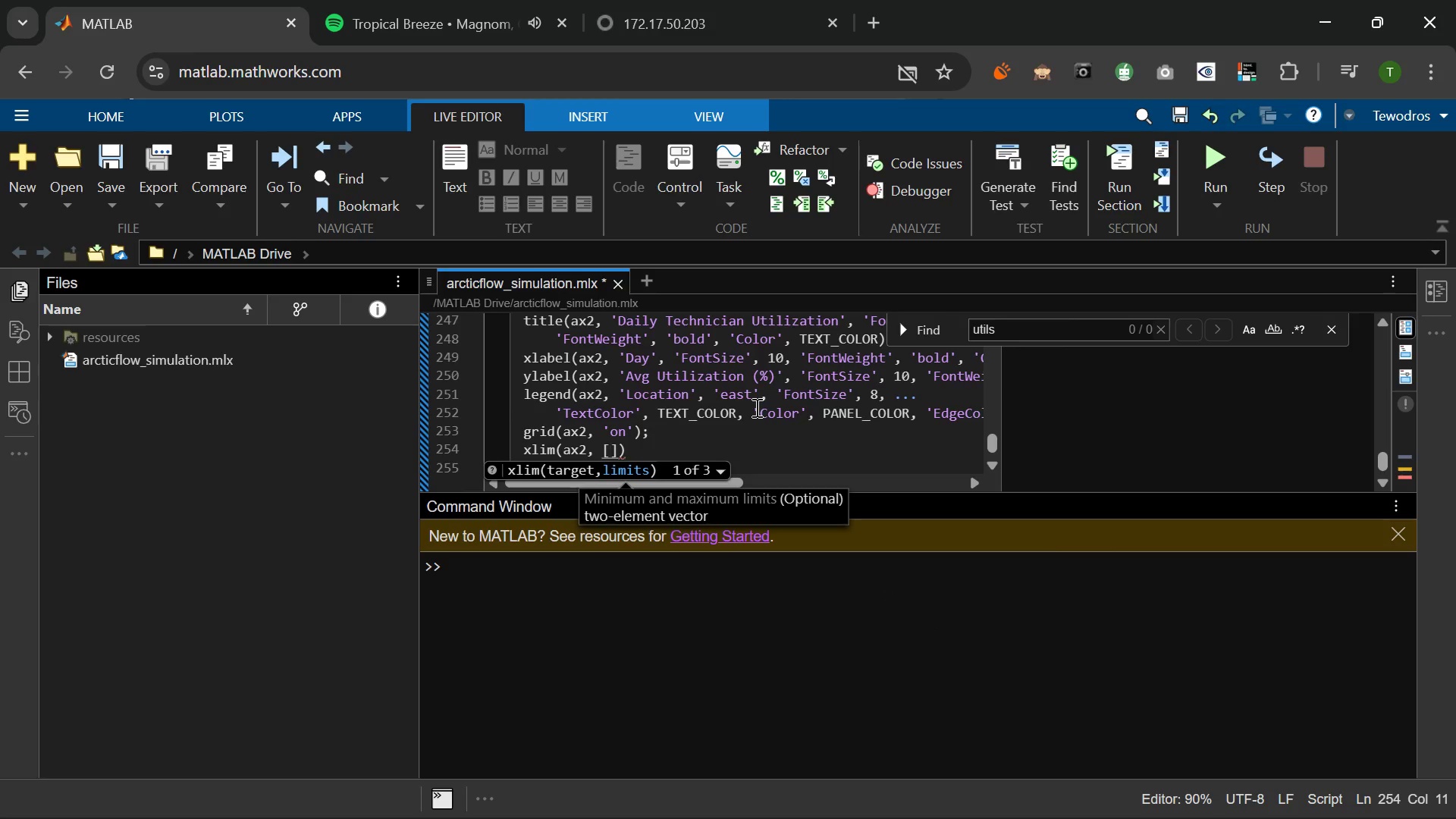 
type(1, NUM_DA)
key(Tab)
 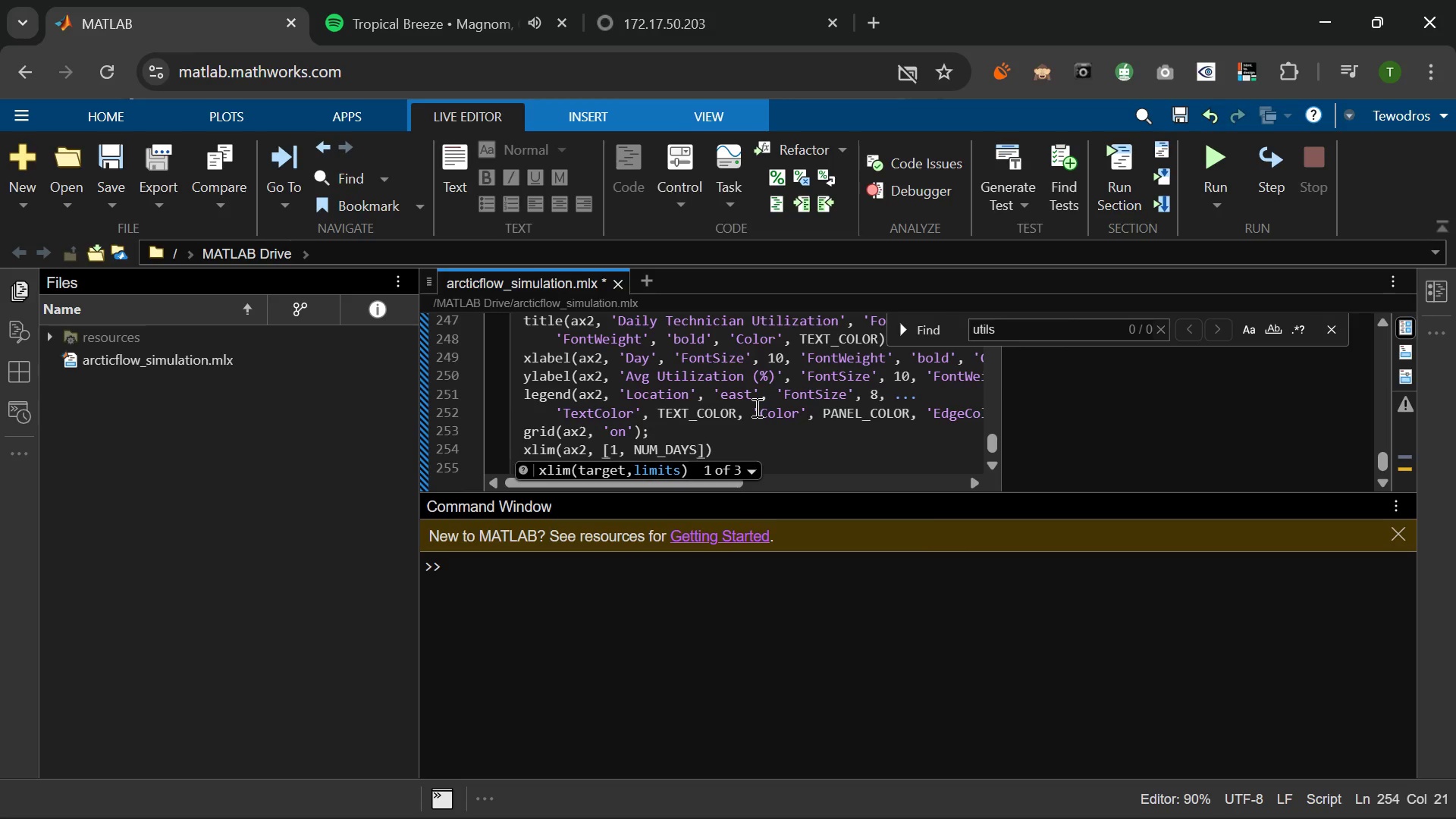 
key(ArrowRight)
 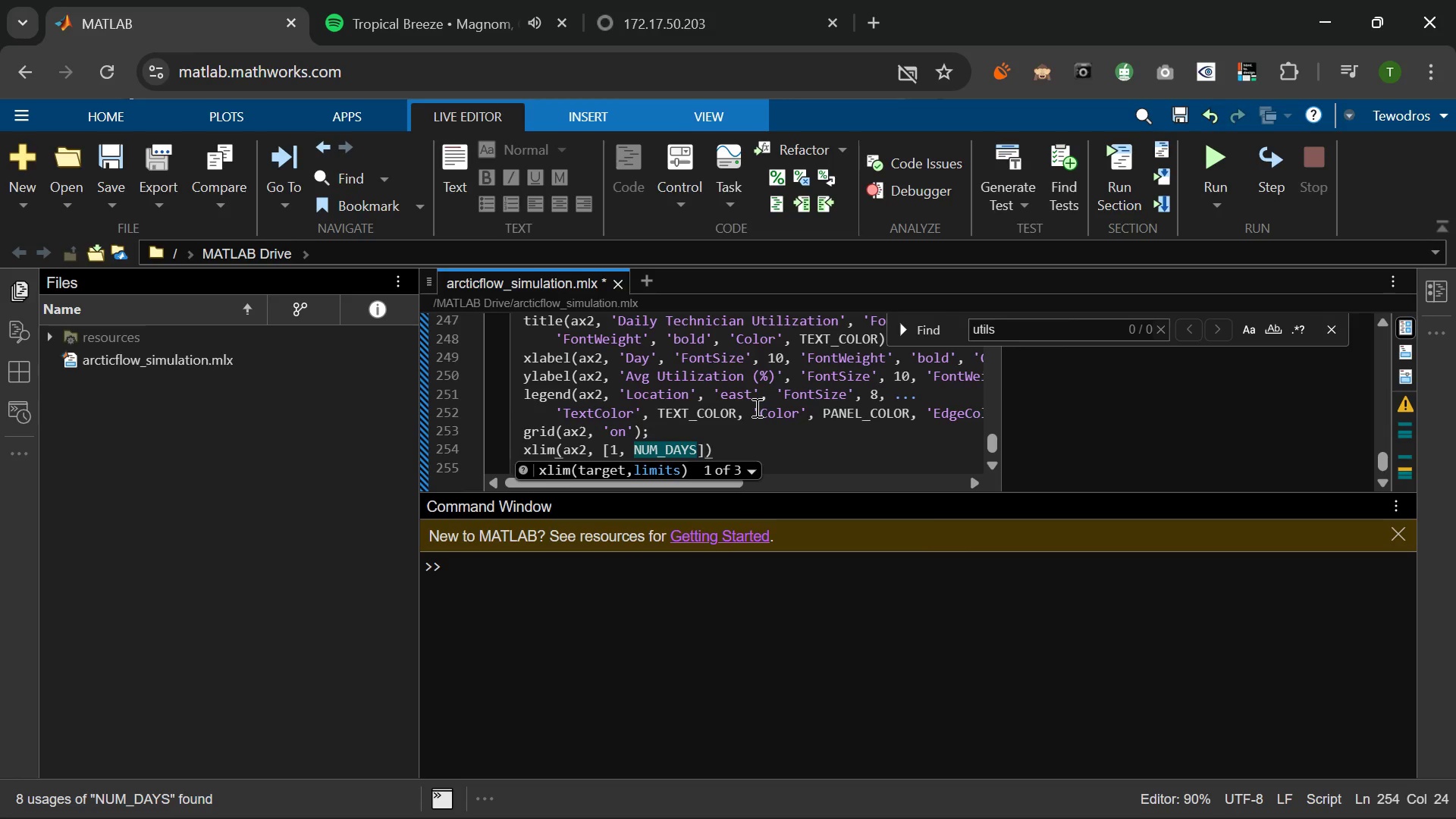 
key(ArrowRight)
 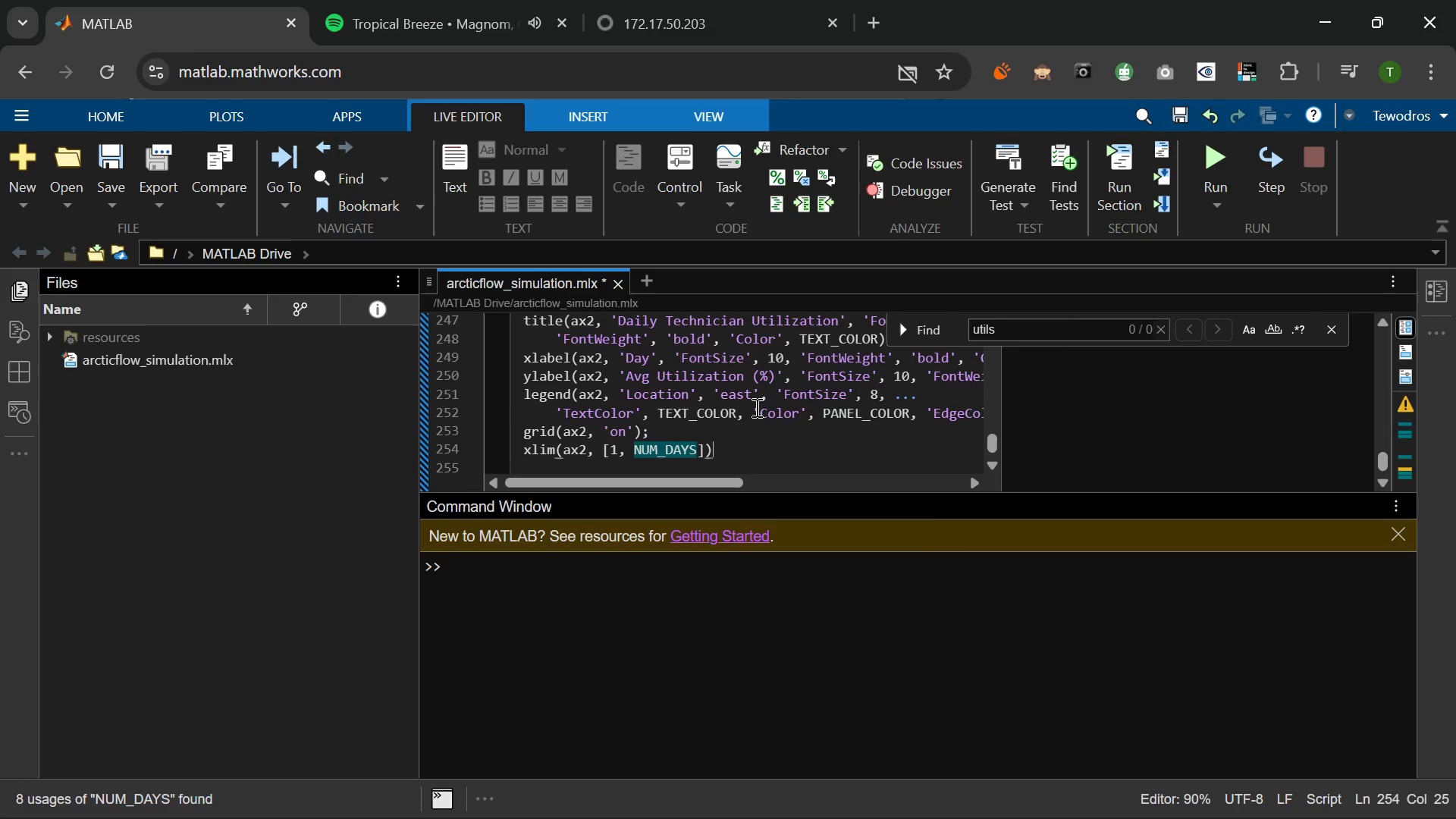 
key(Semicolon)
 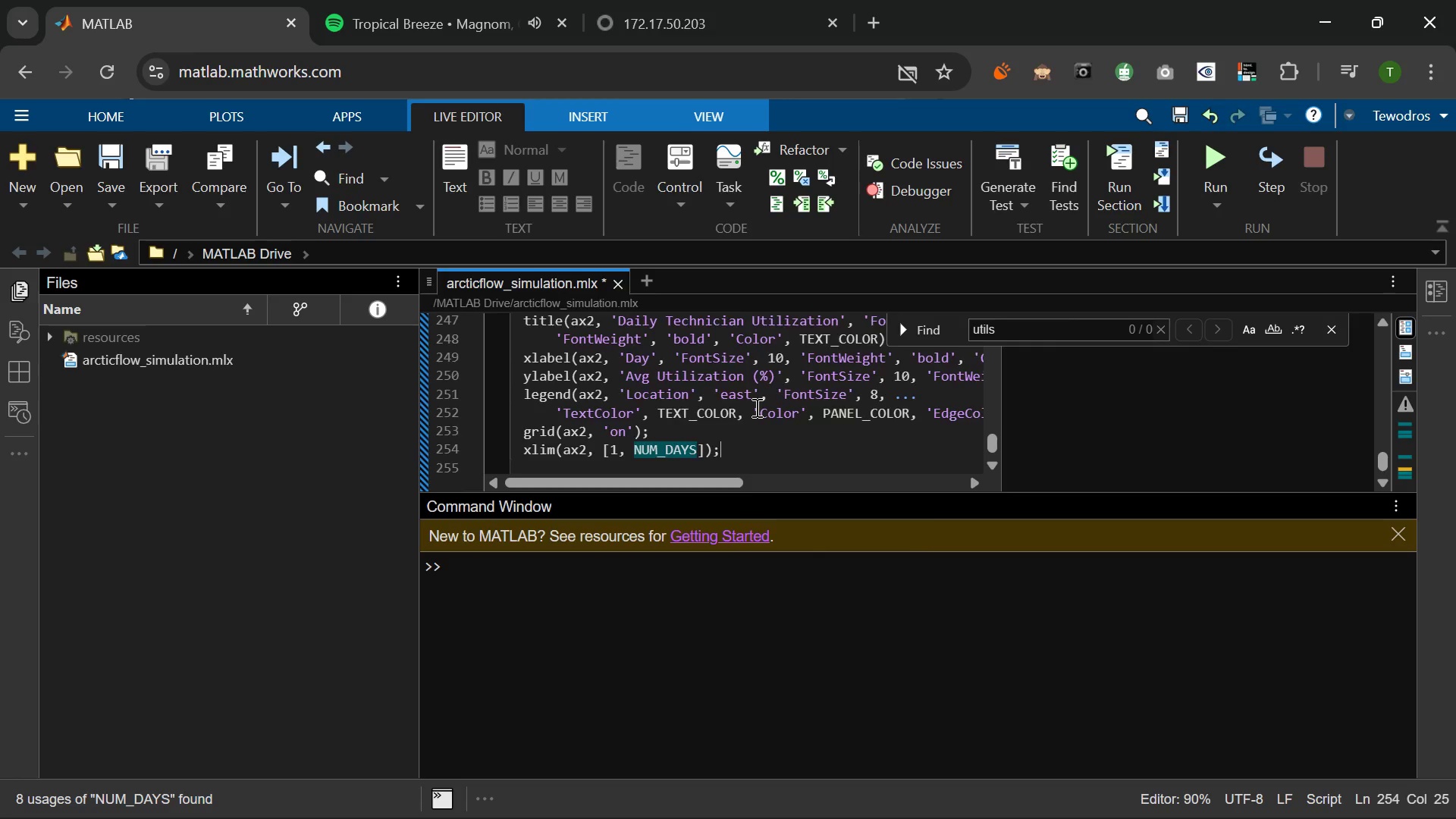 
key(Enter)
 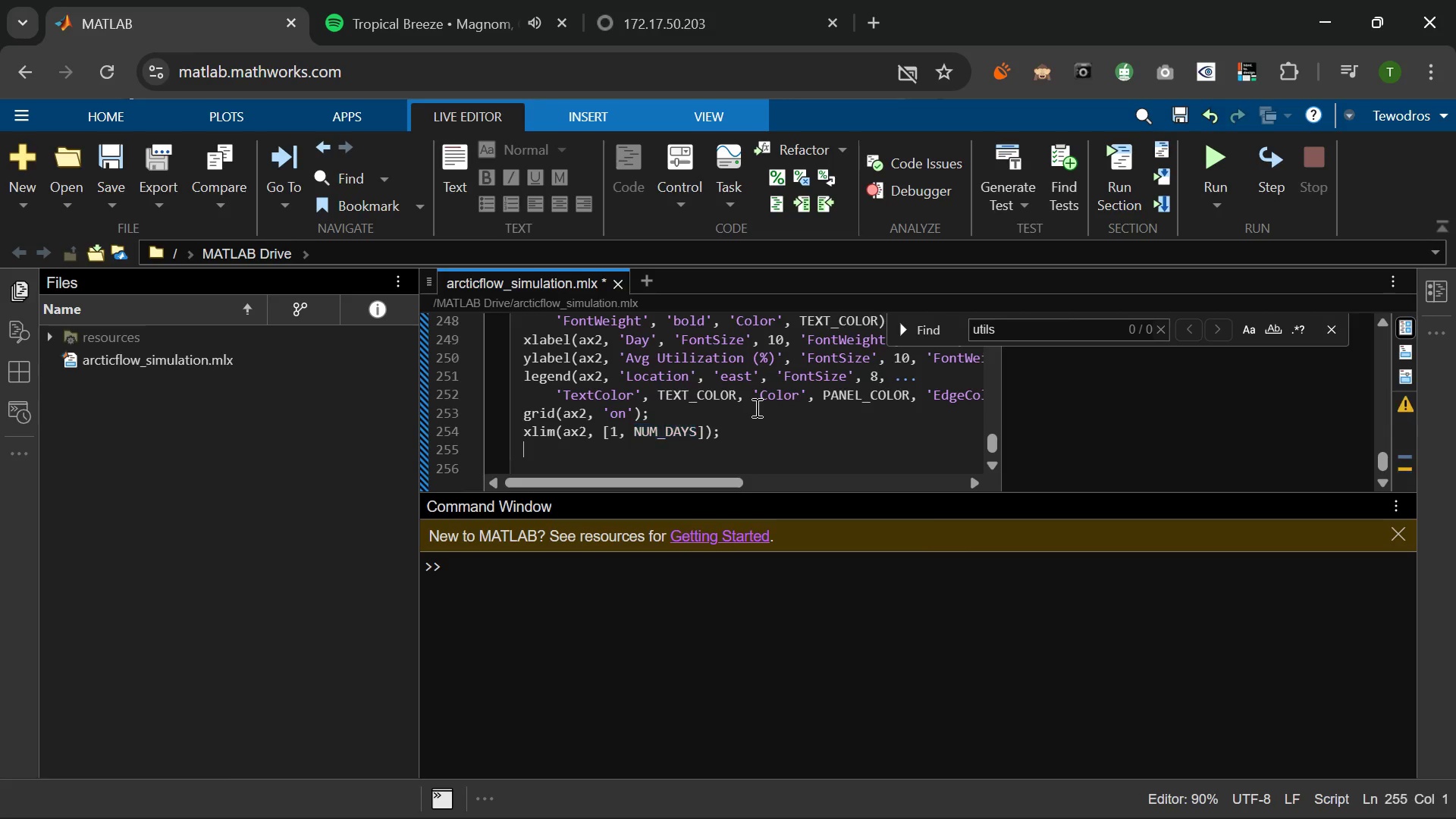 
type(ylim9ax2, [60,105)
 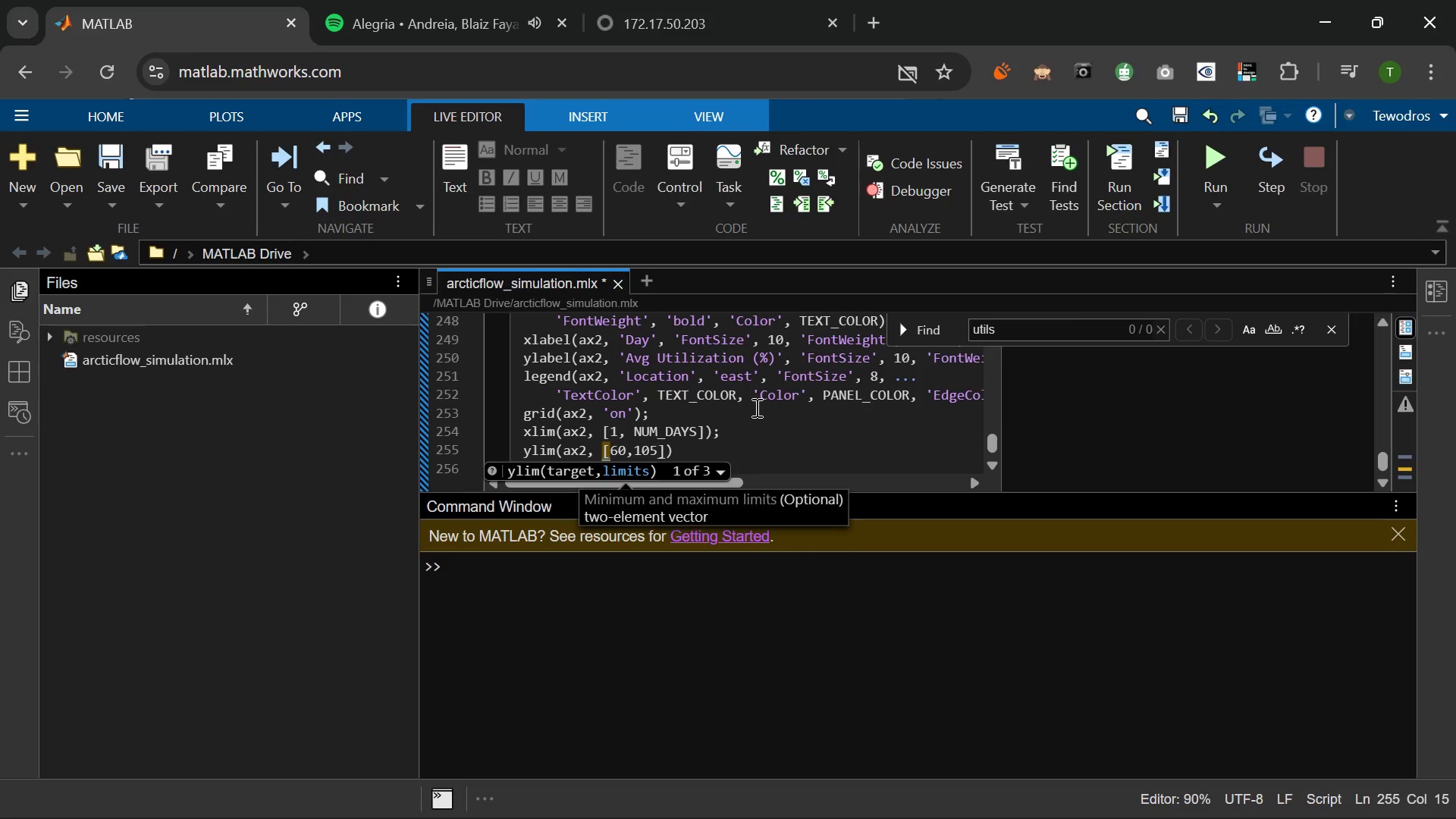 
key(ArrowRight)
 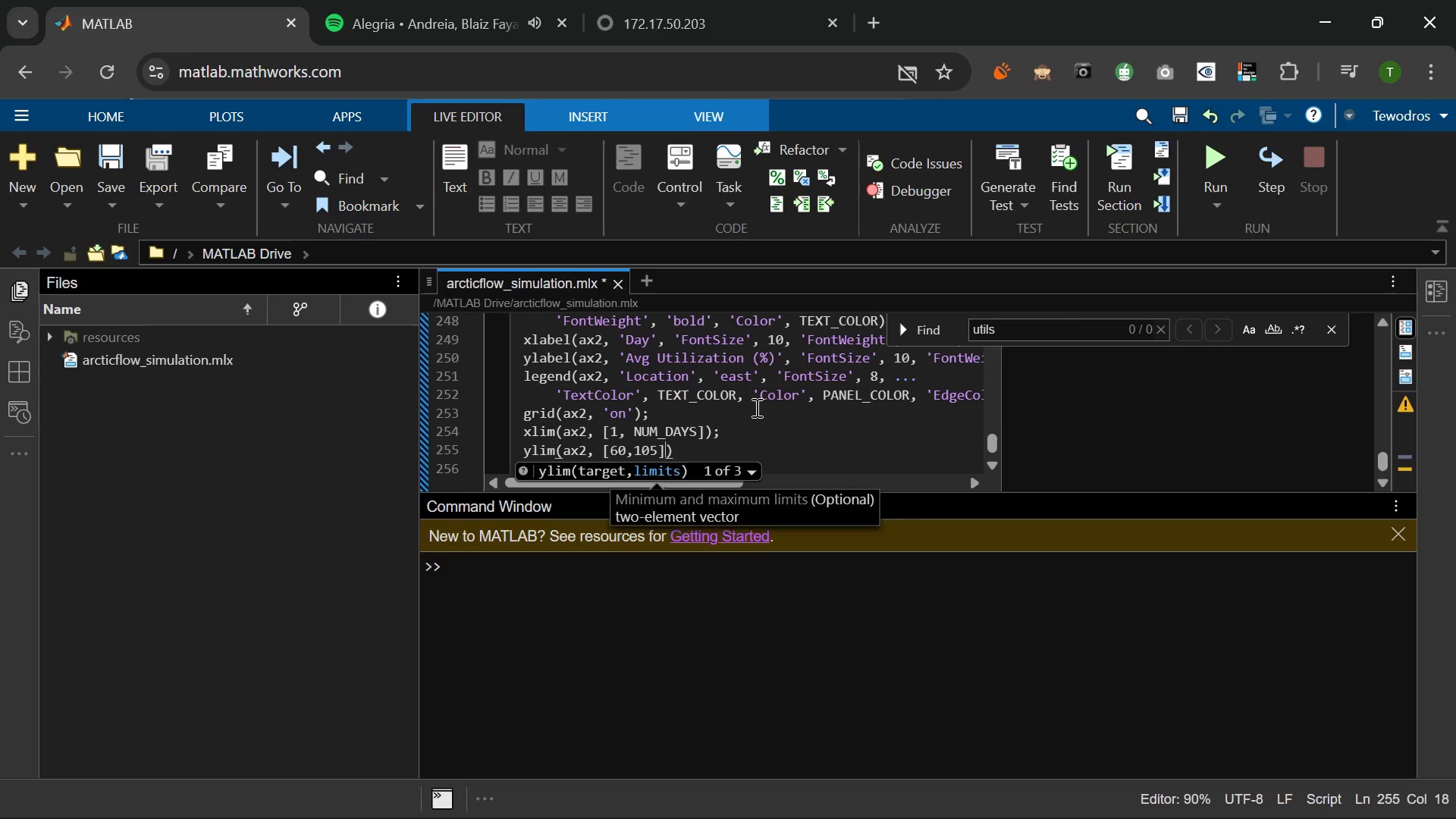 
key(ArrowRight)
 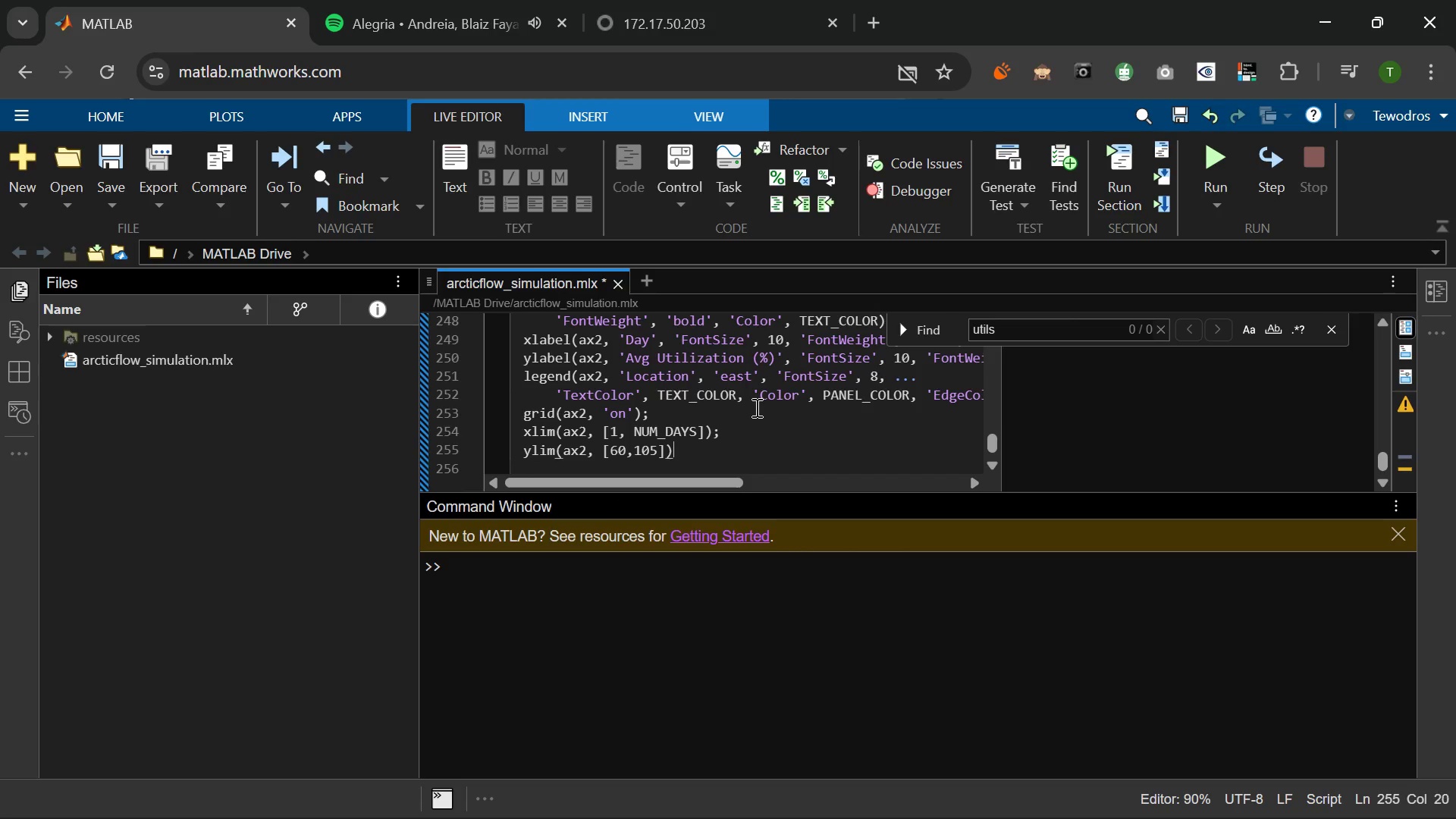 
key(Semicolon)
 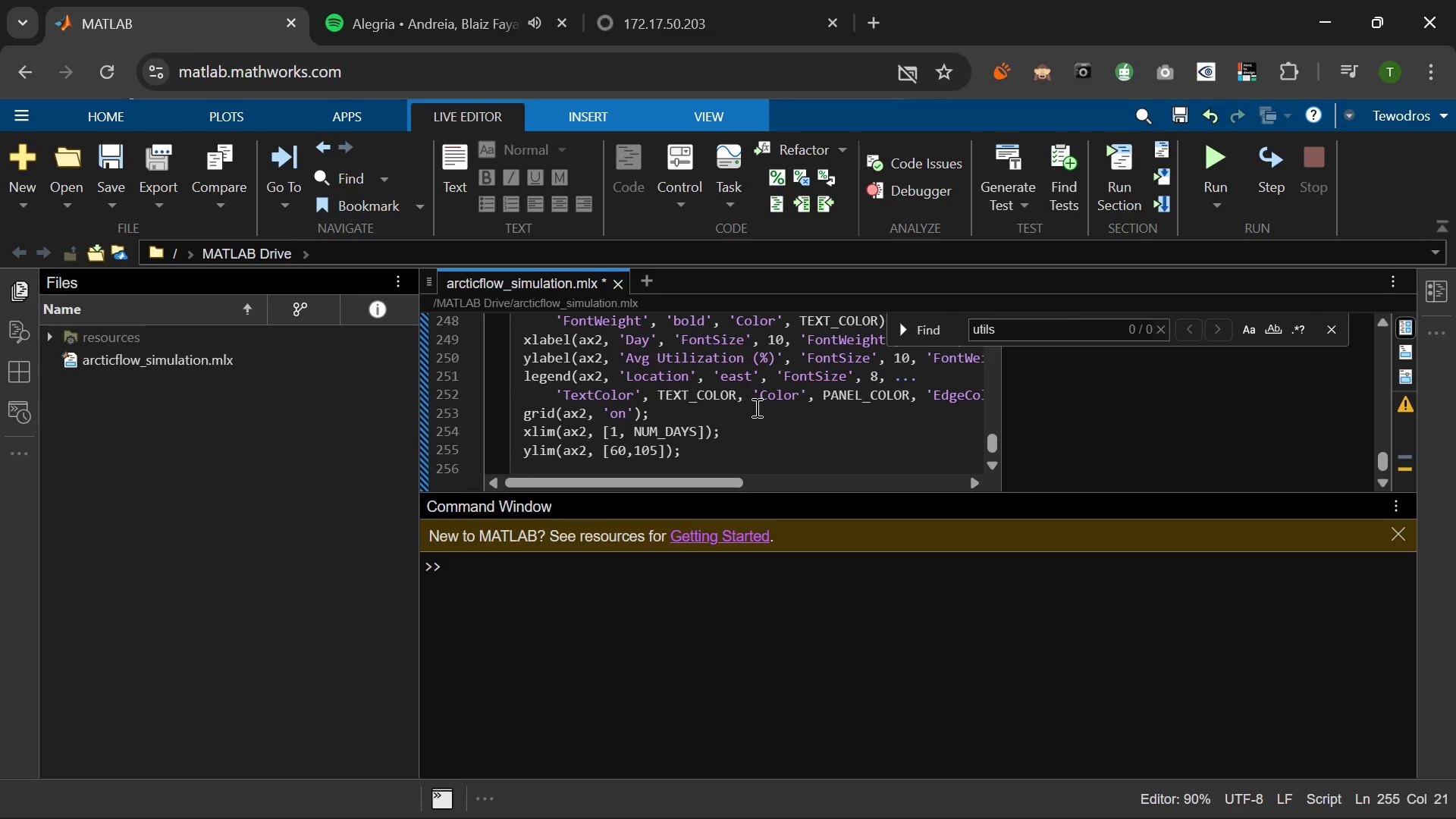 
key(Enter)
 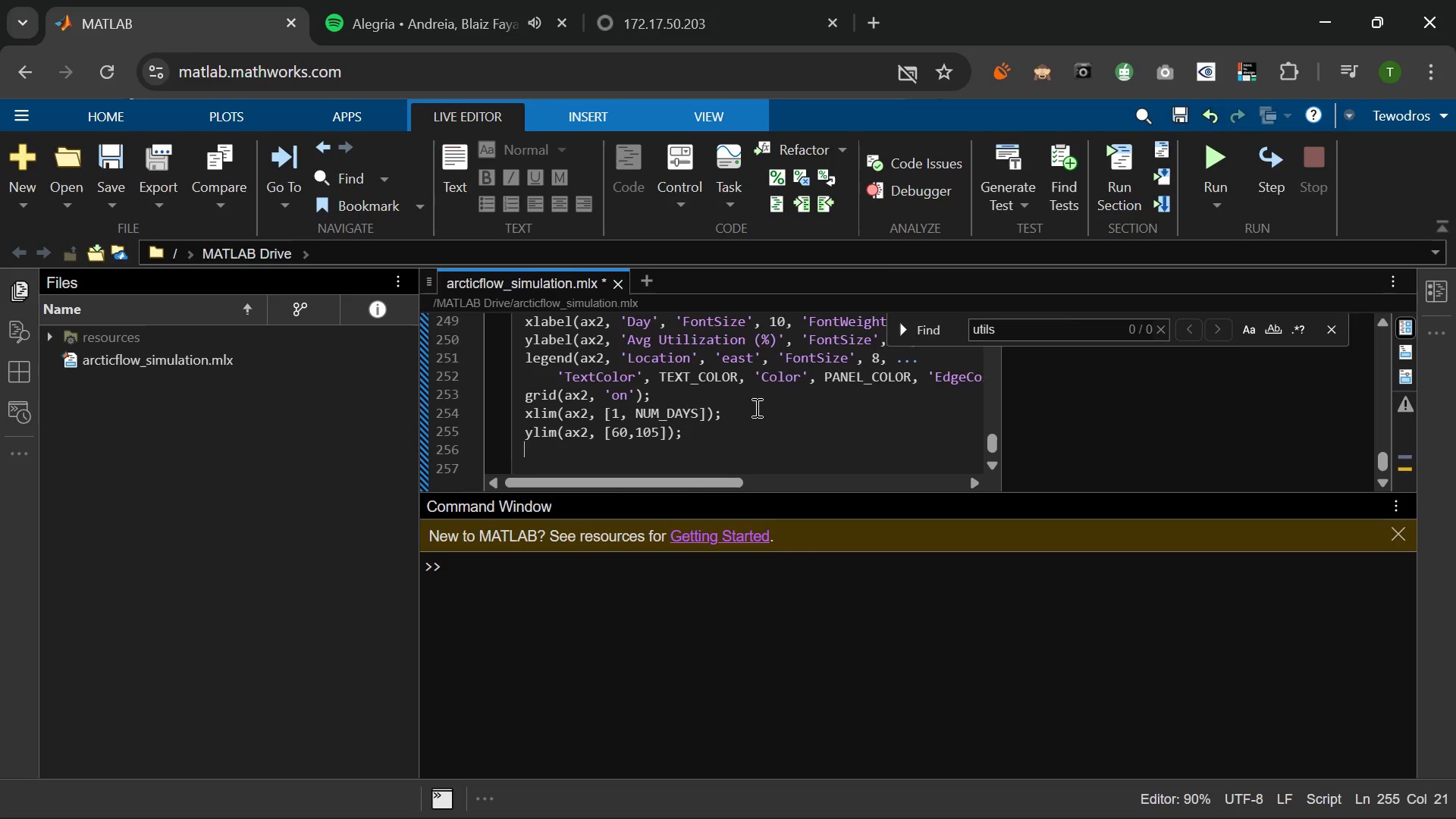 
key(Enter)
 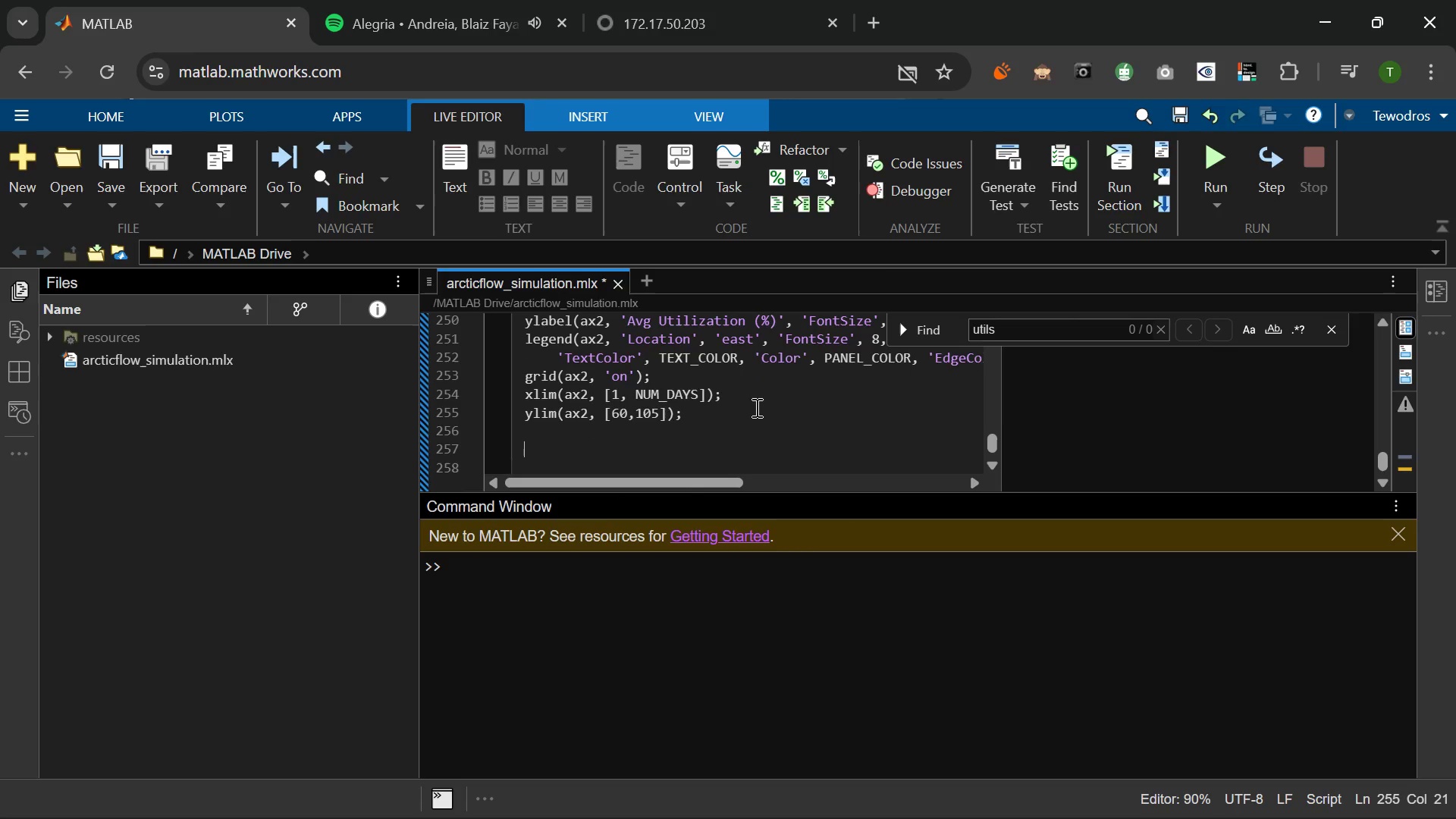 
type(5  Panel 3; DA)
key(Backspace)
type(aily breach probl)
key(Backspace)
type(al)
 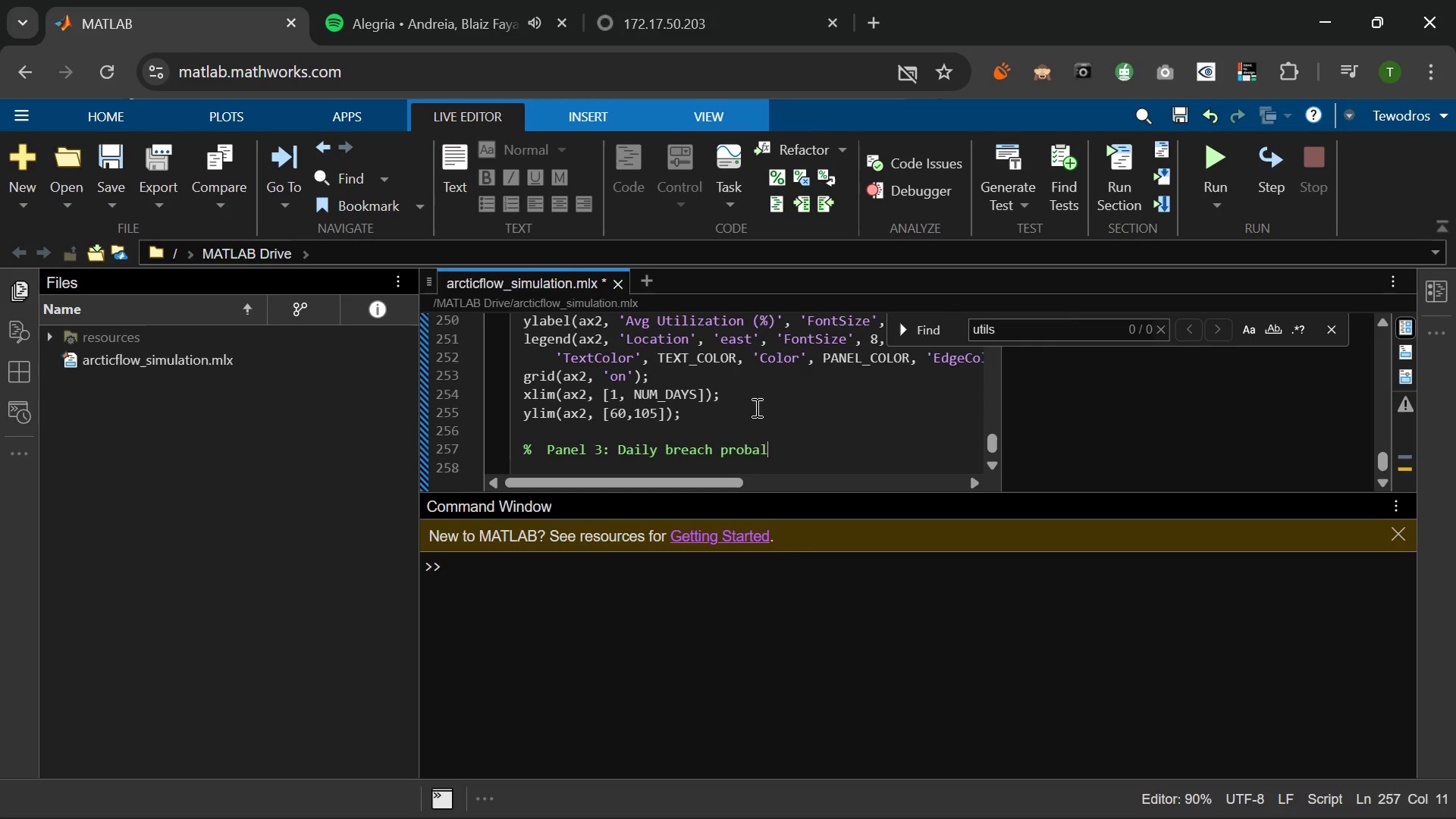 
wait(5.62)
 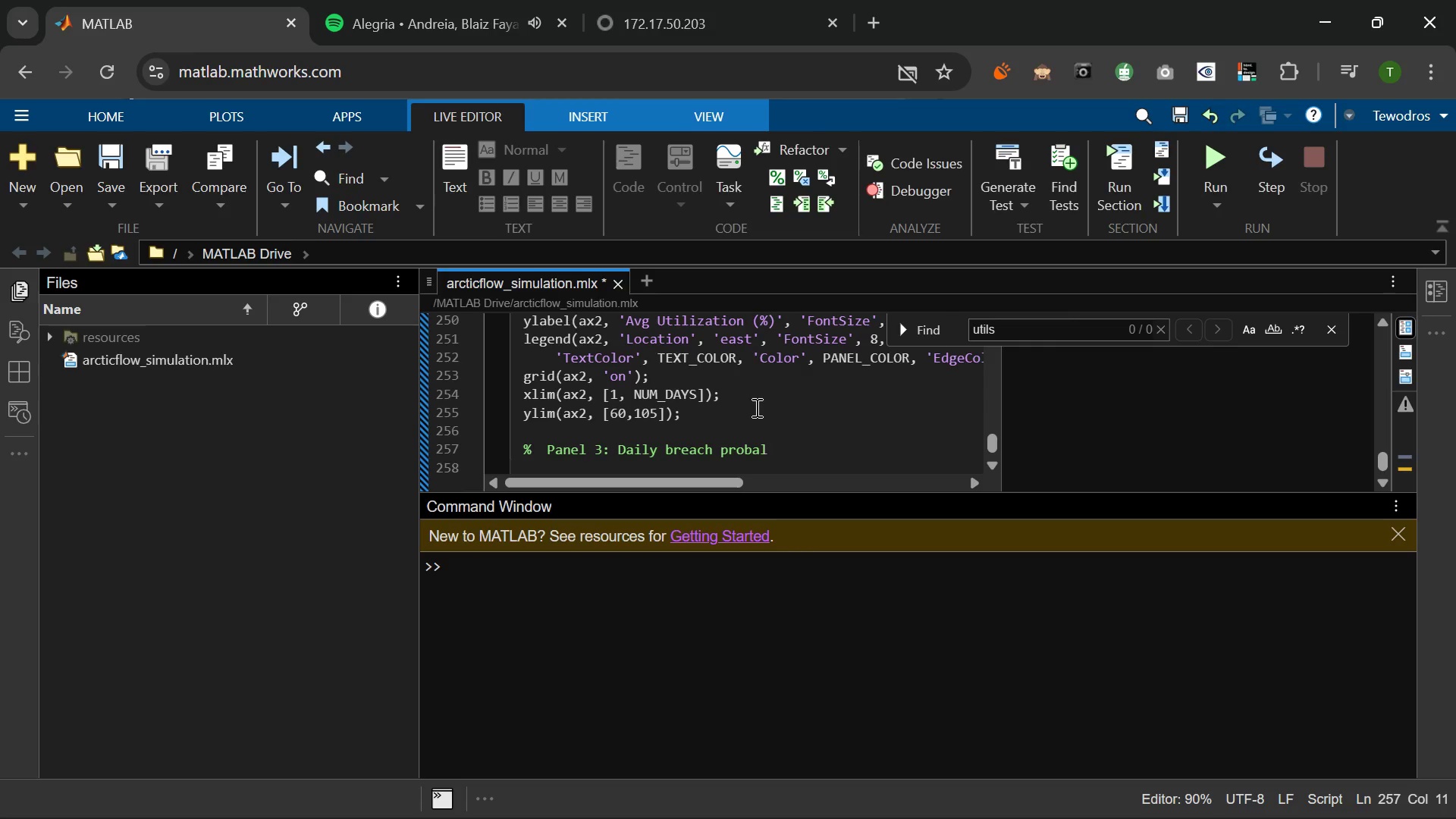 
key(Backspace)
type(bility)
 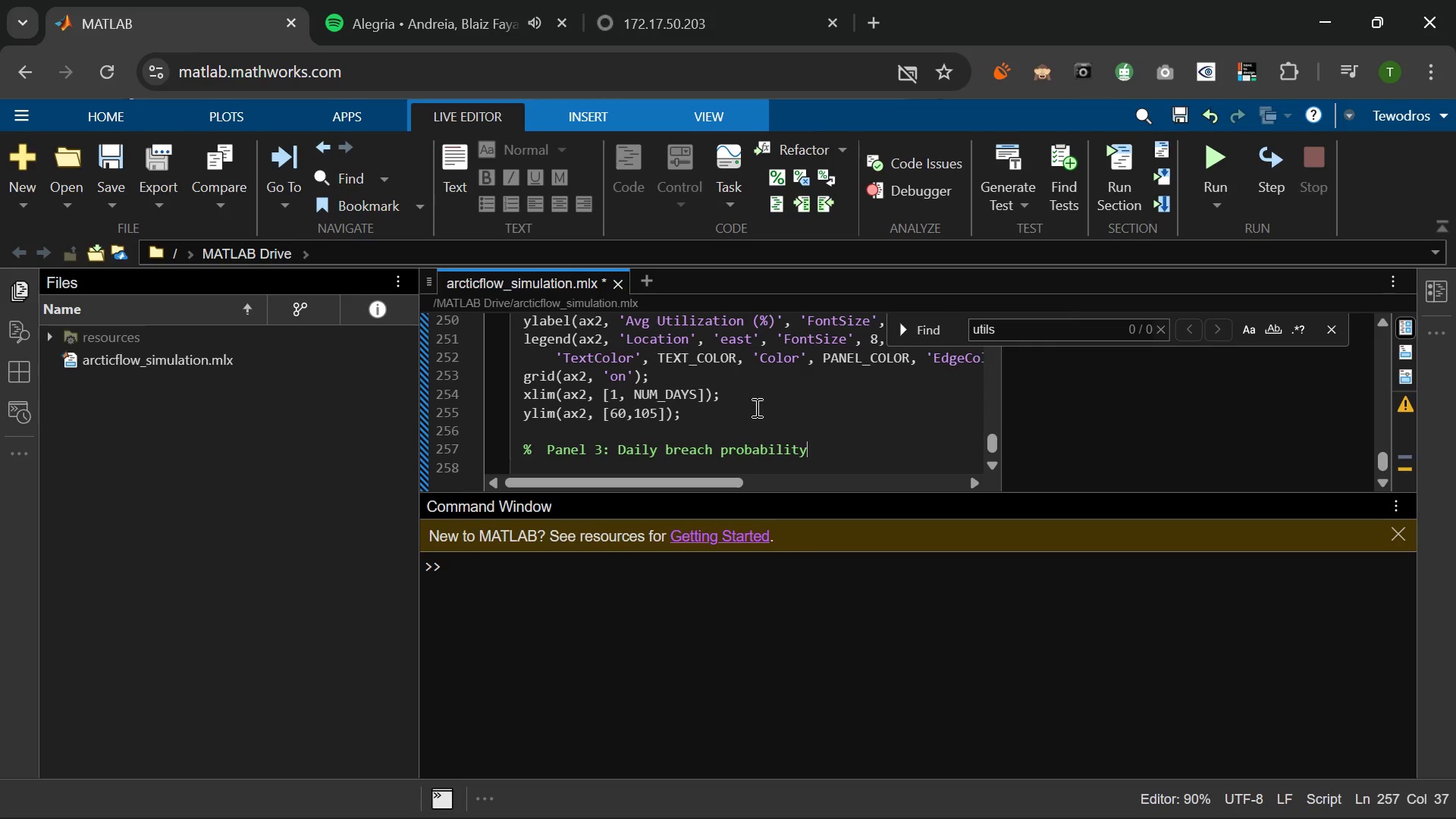 
key(Enter)
 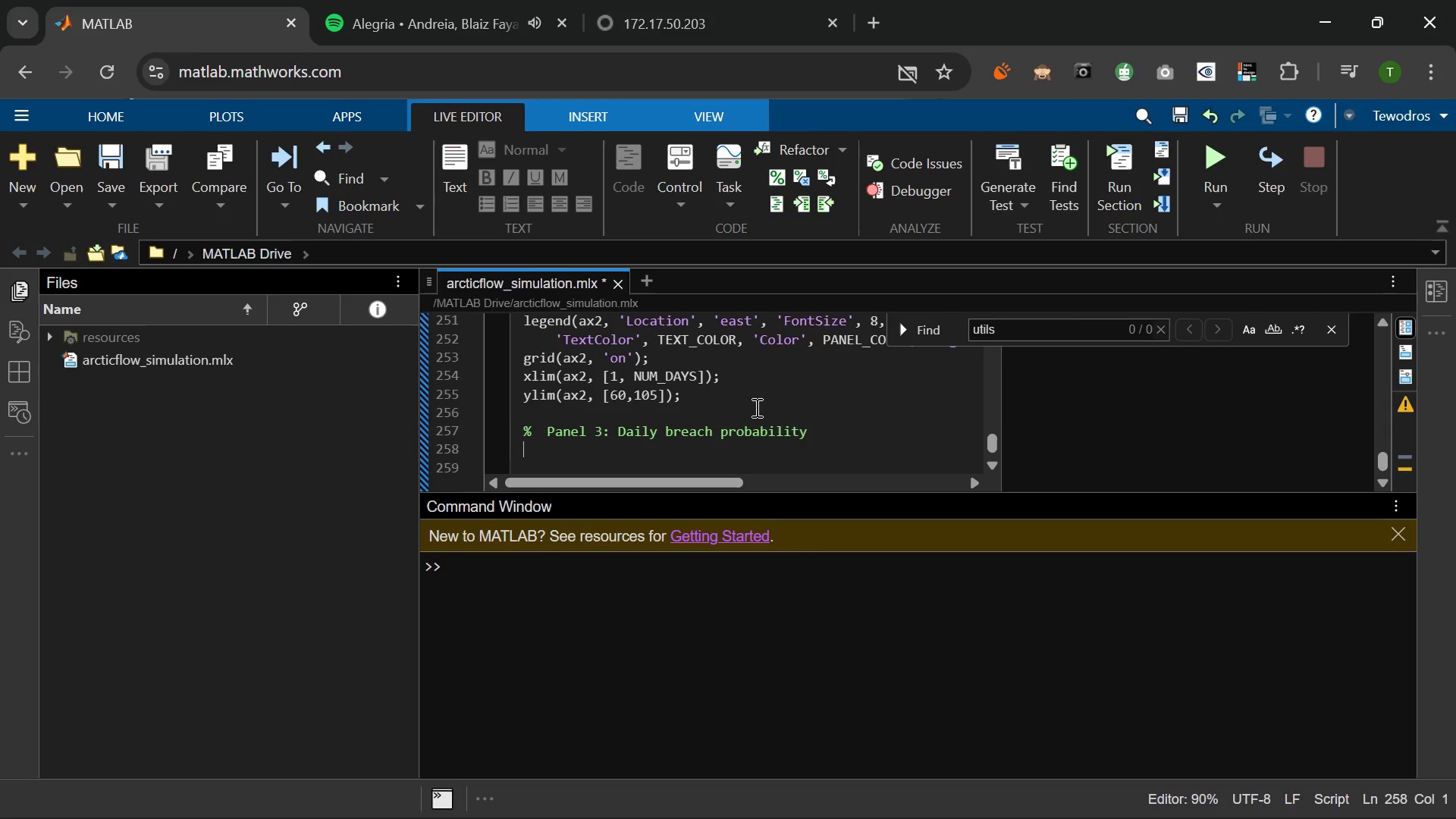 
type(ax3 = nexttile;)
 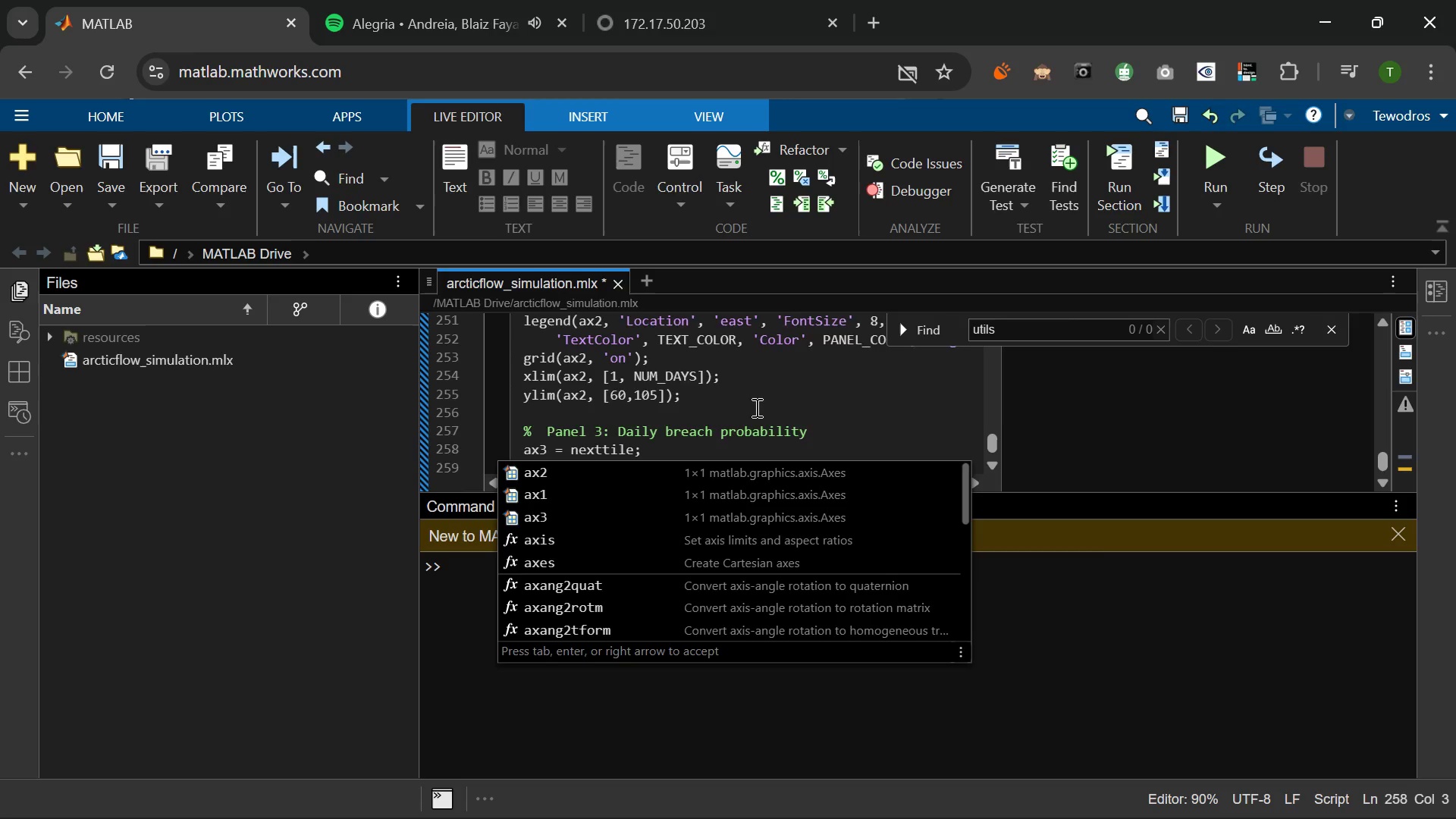 
key(Enter)
 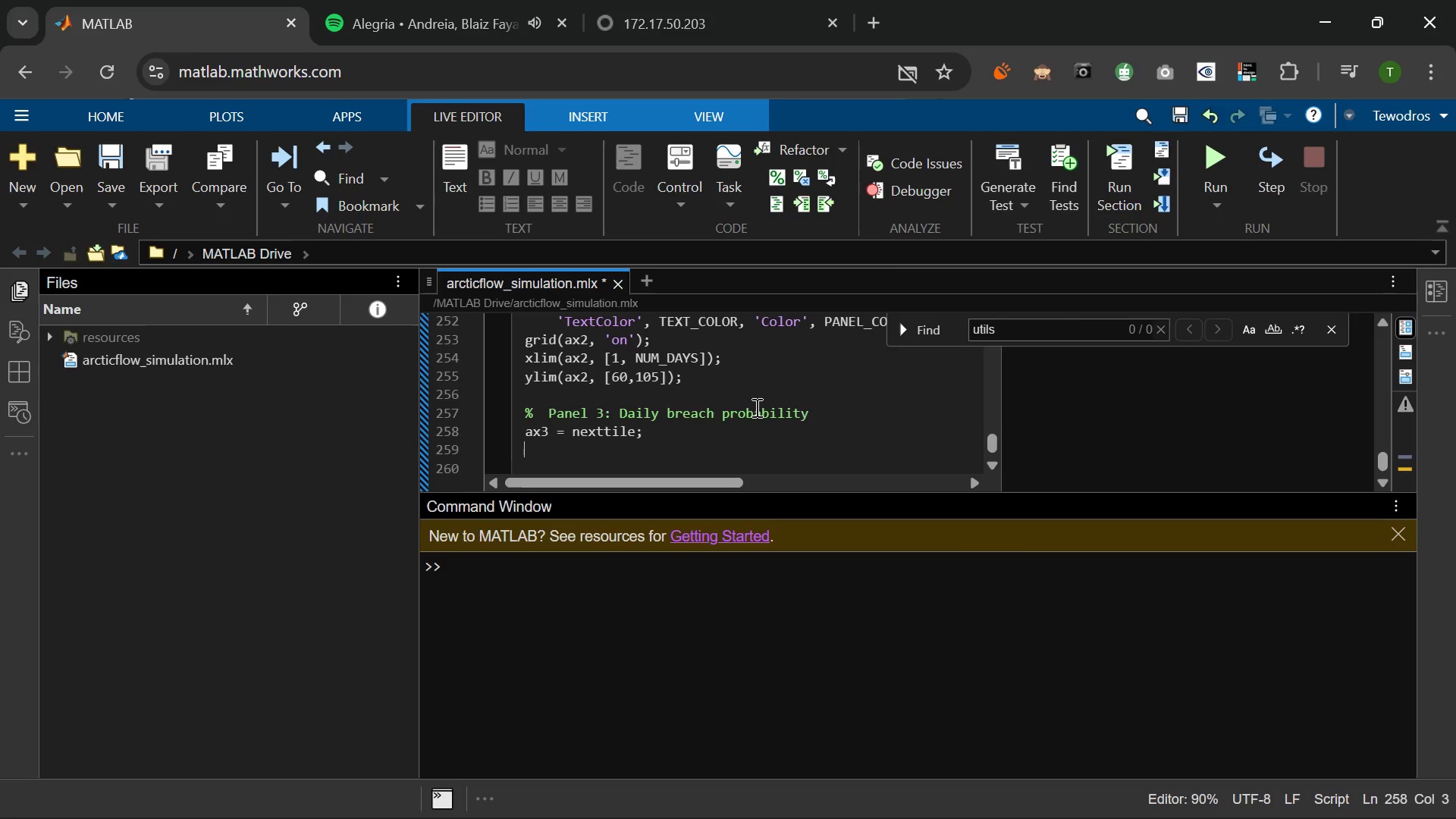 
type(set(ax3, 'Color)
 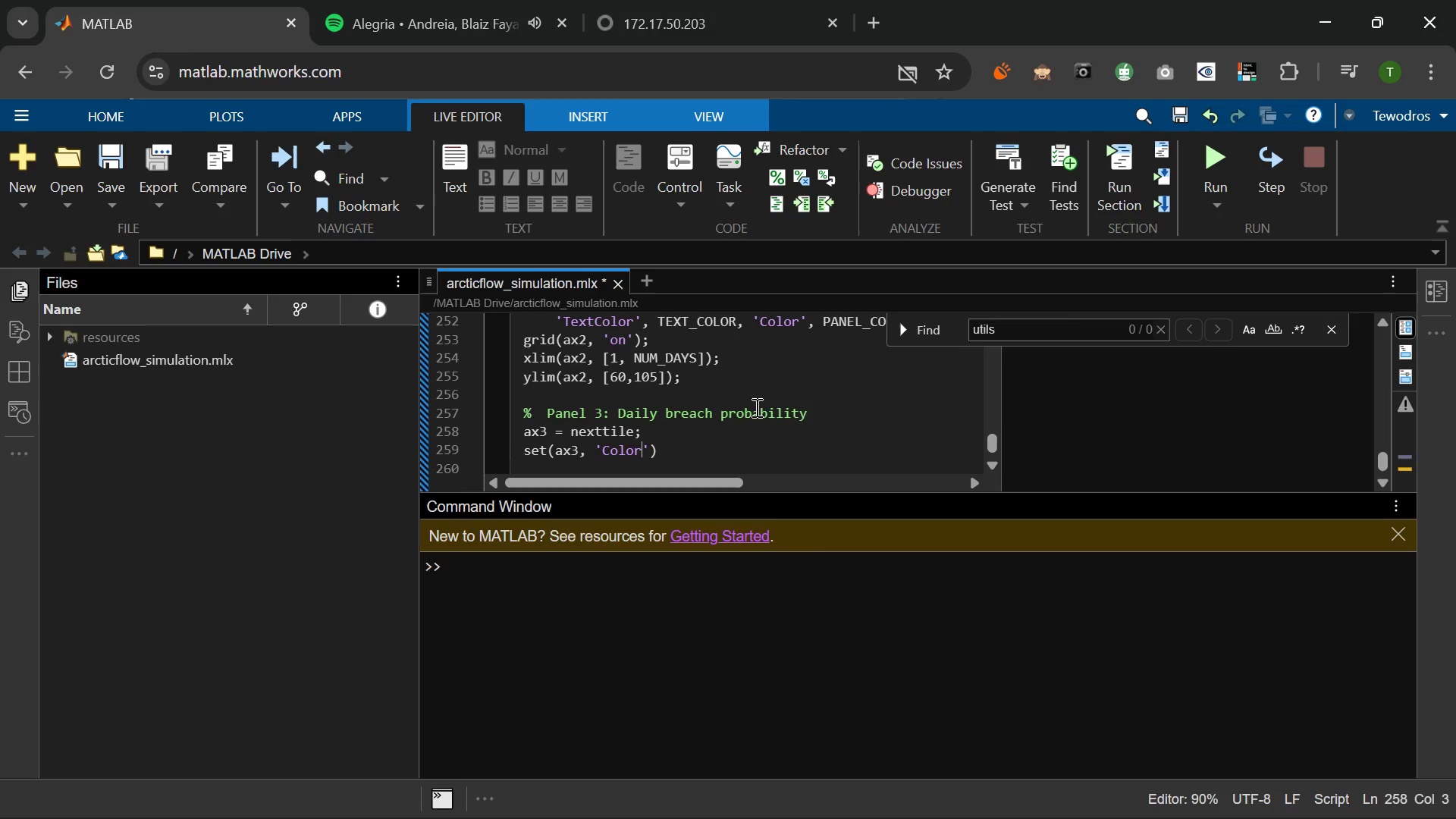 
key(ArrowRight)
 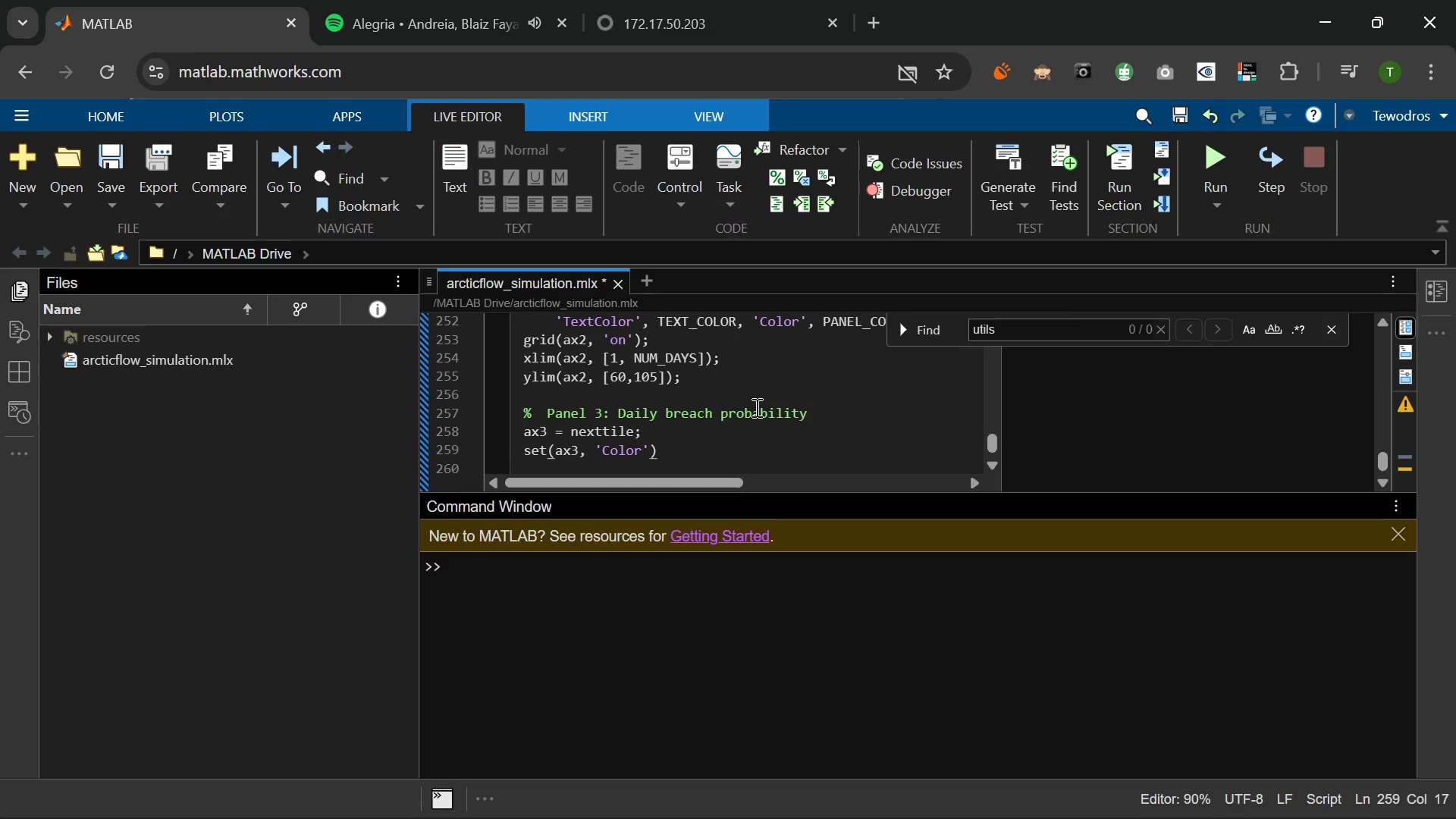 
key(Comma)
 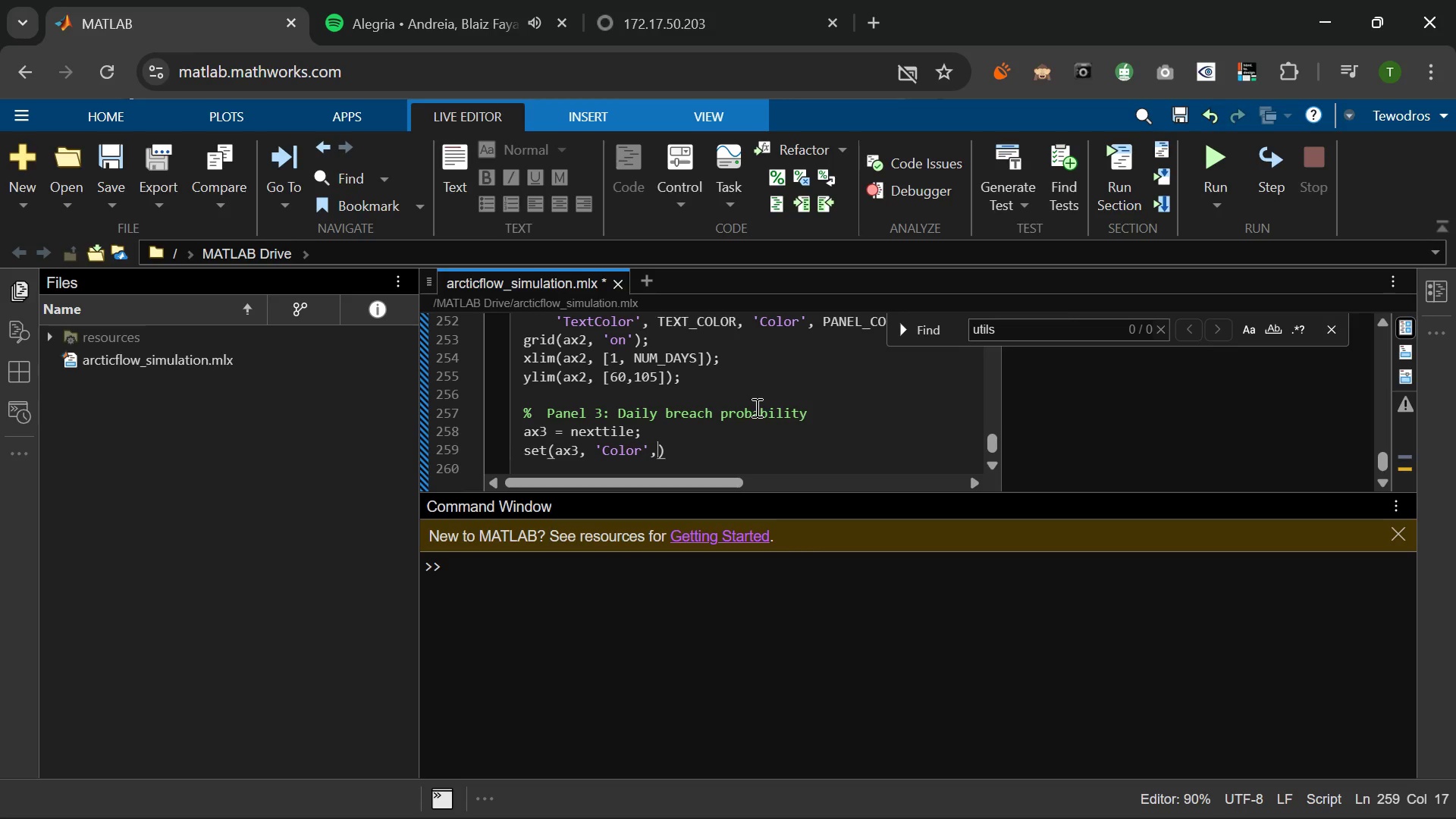 
key(Space)
 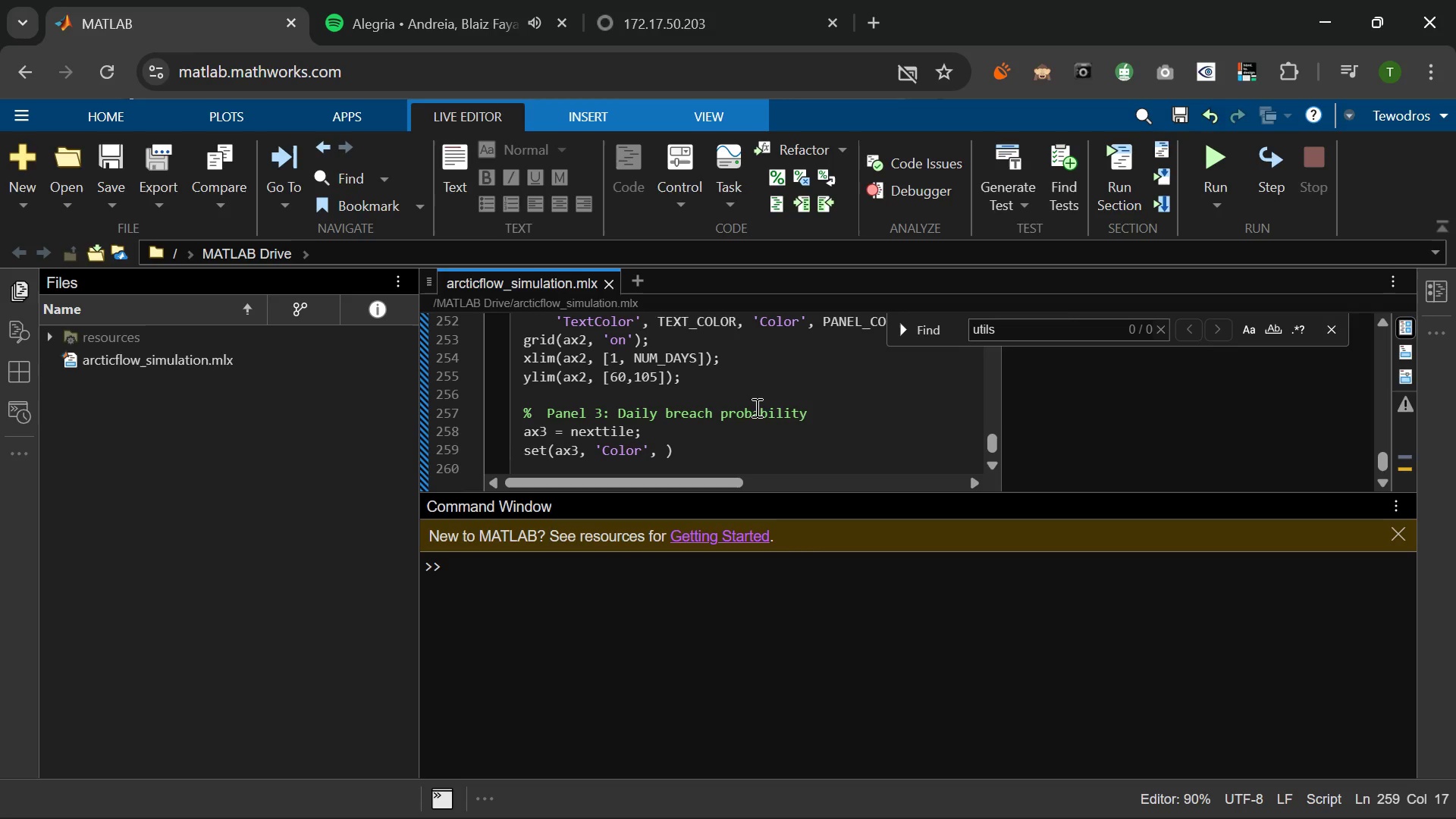 
key(Shift+ShiftLeft)
 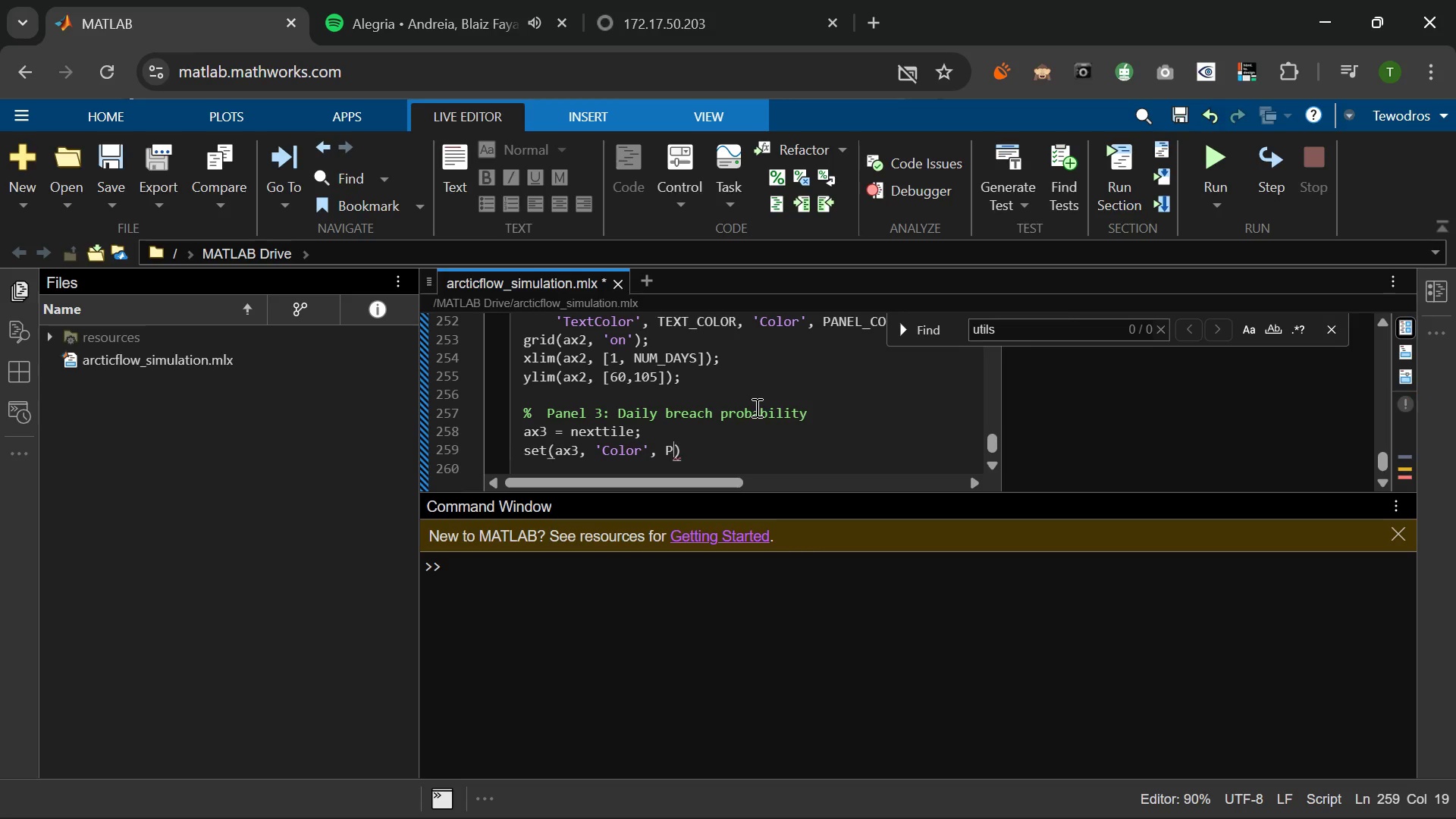 
key(Shift+P)
 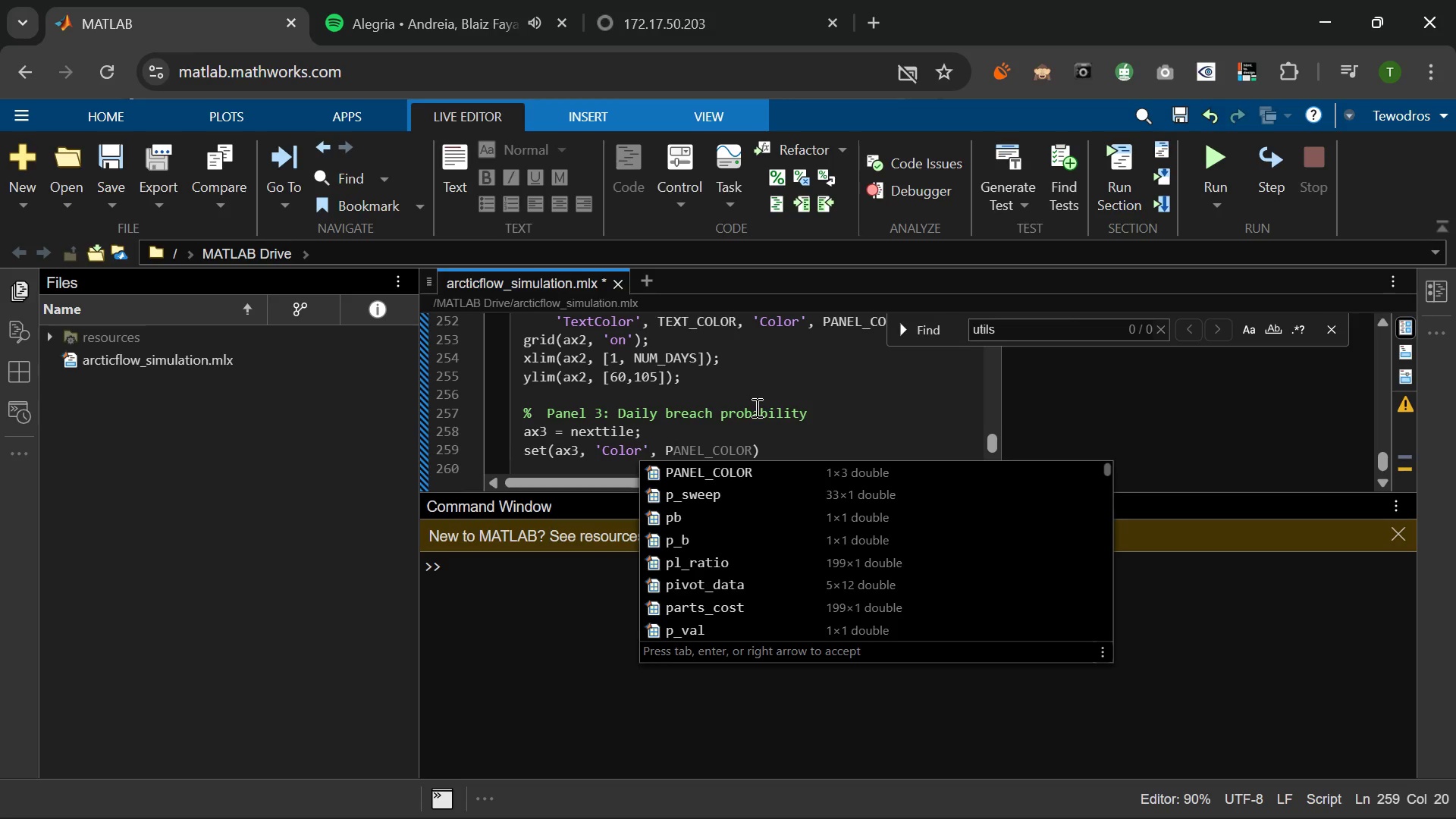 
key(Tab)
type(, 'XColor)
 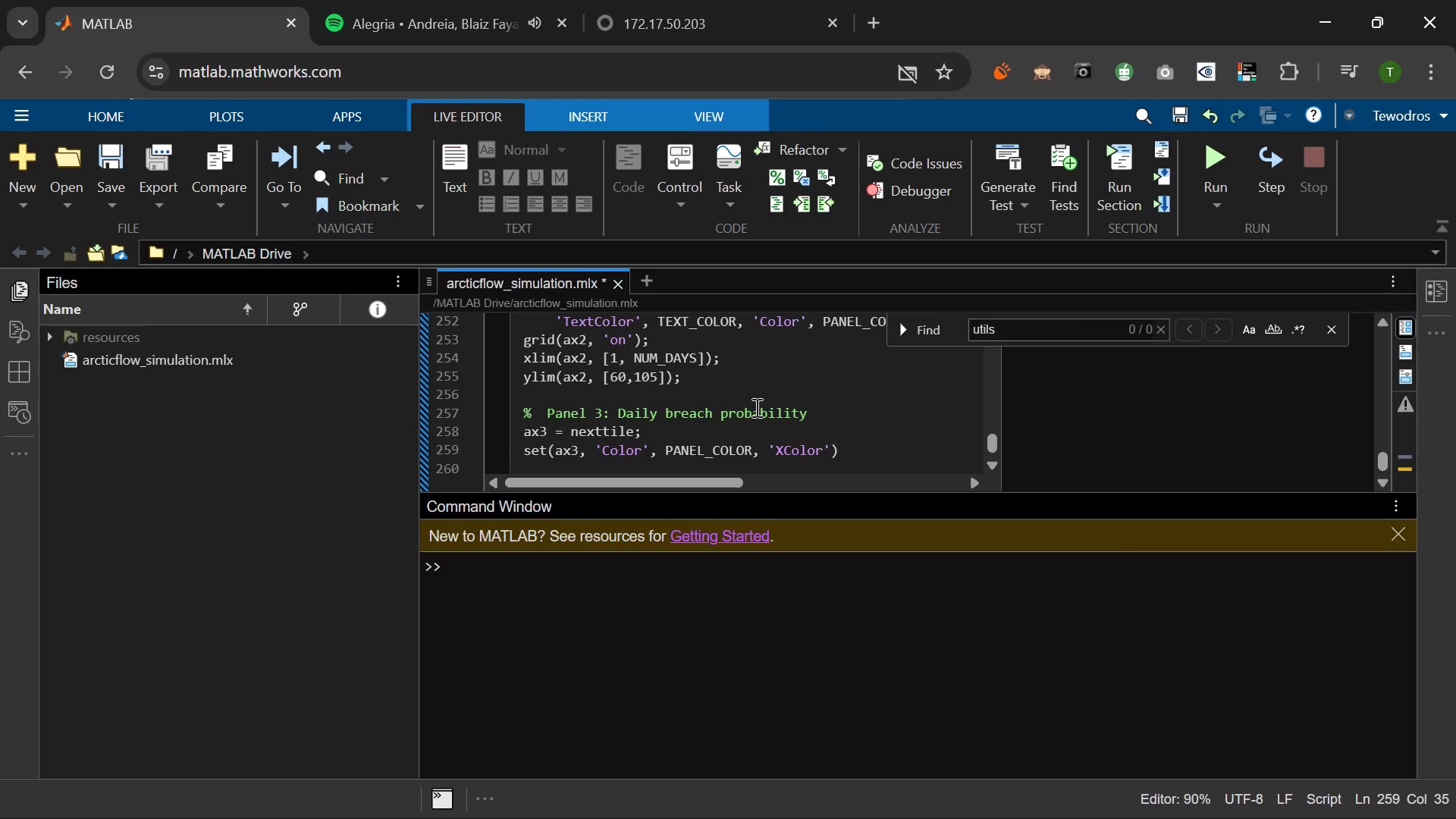 
key(ArrowRight)
 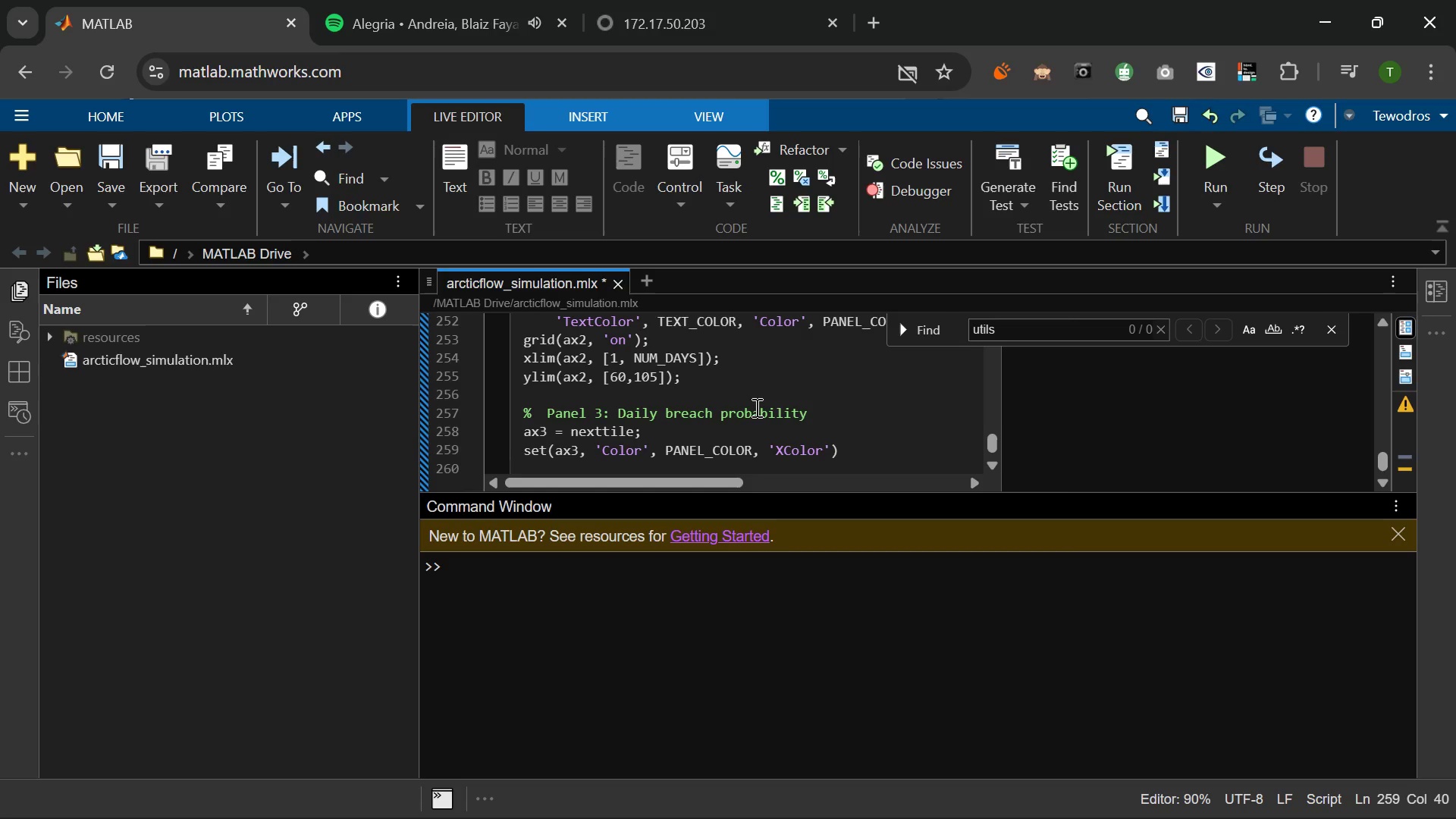 
type(, TEXT)
key(Tab)
key(Tab)
key(Tab)
type(, ')
 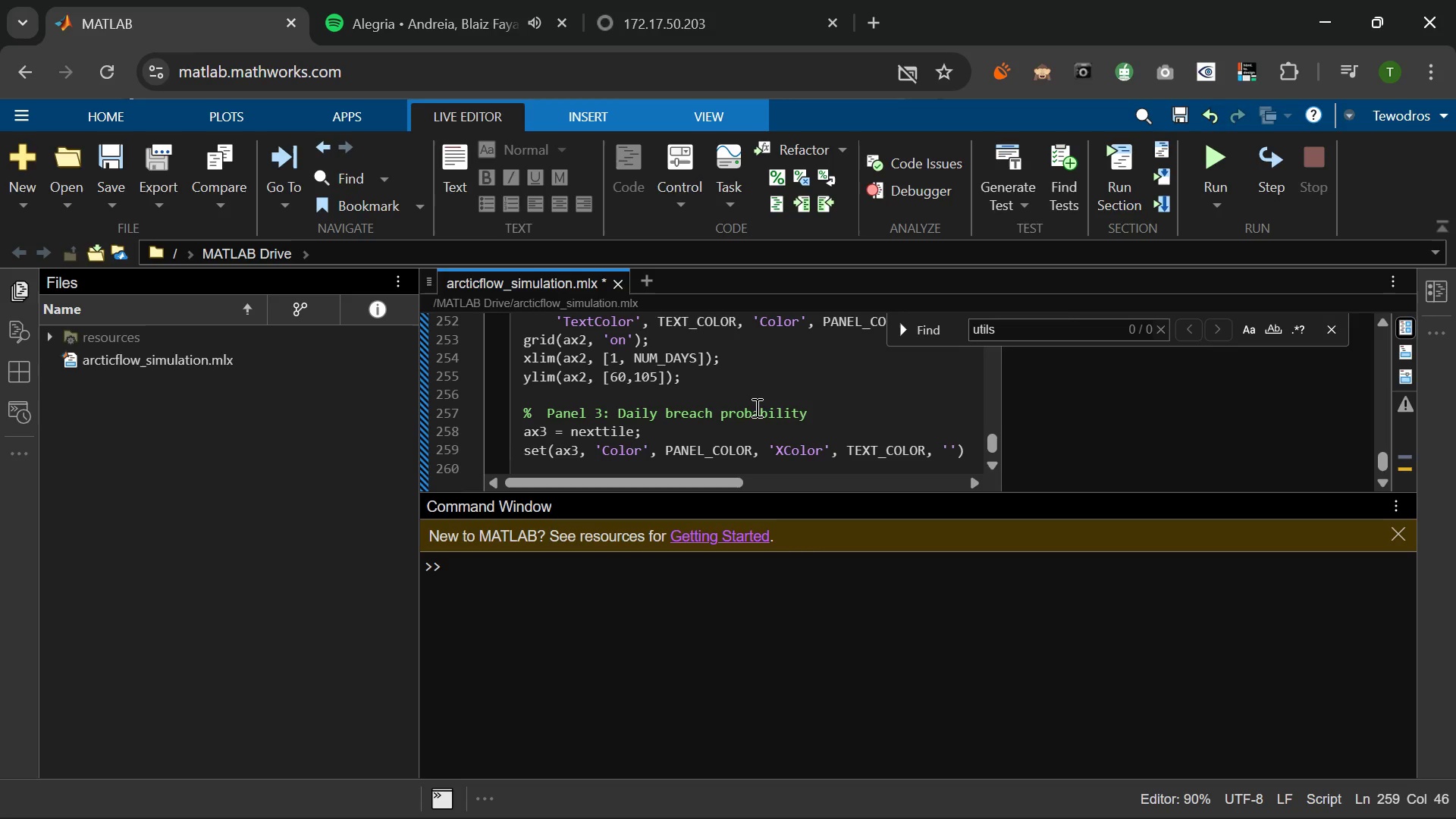 
type(YCook)
key(Backspace)
key(Backspace)
type(lor)
 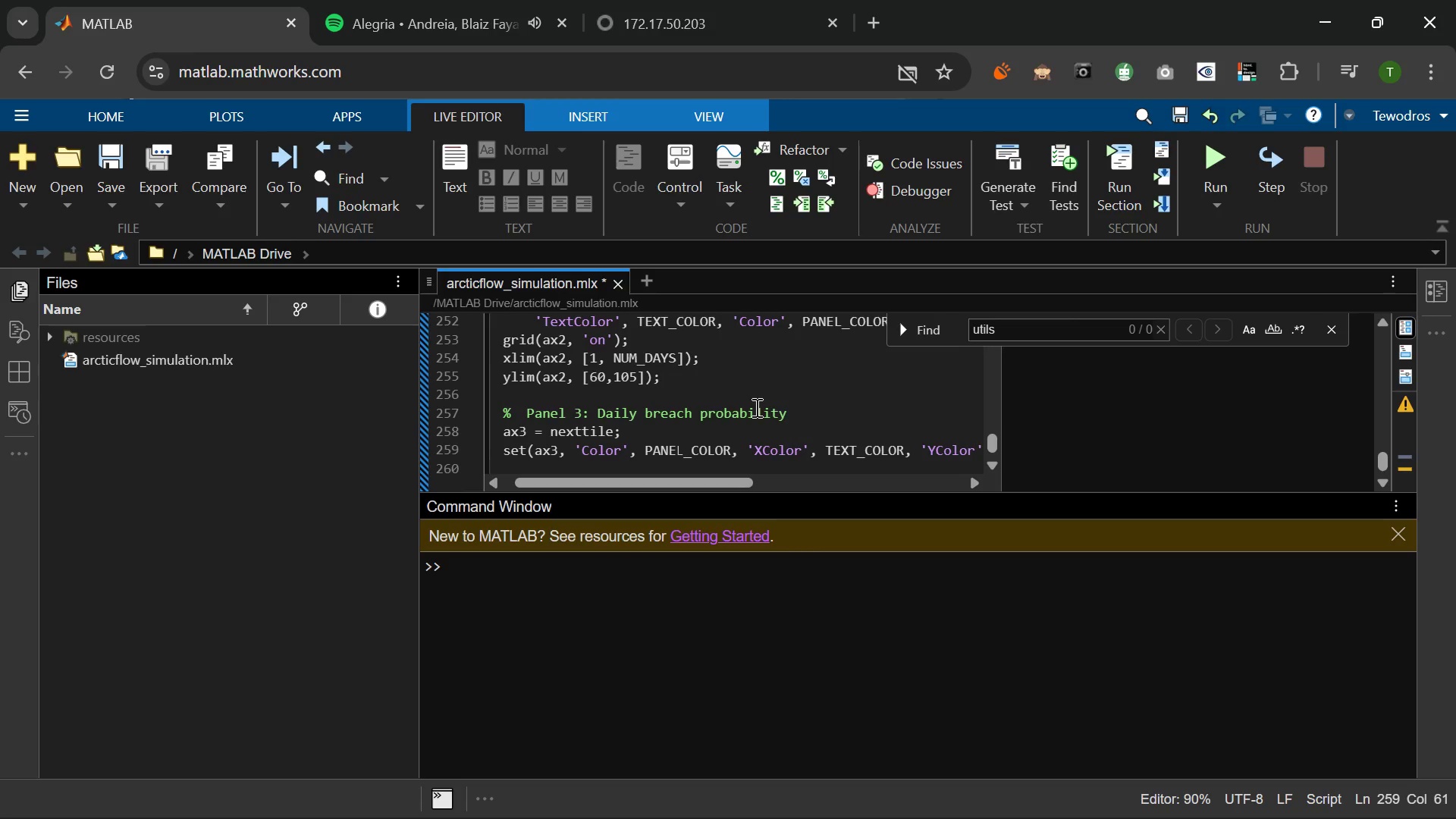 
key(ArrowRight)
 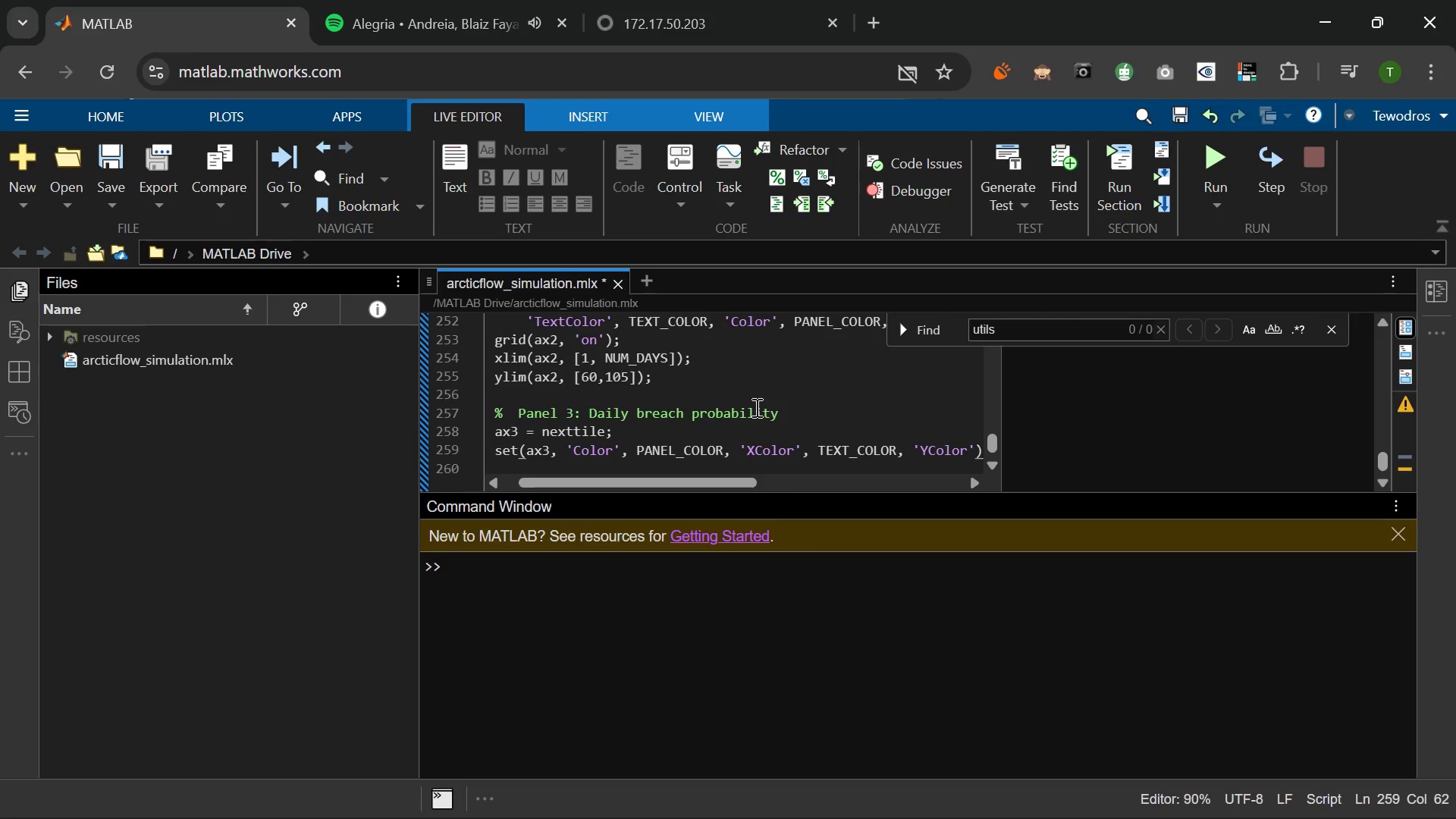 
type(, TEXT_Color)
key(Backspace)
key(Backspace)
key(Backspace)
key(Backspace)
type(OLOR, ...)
 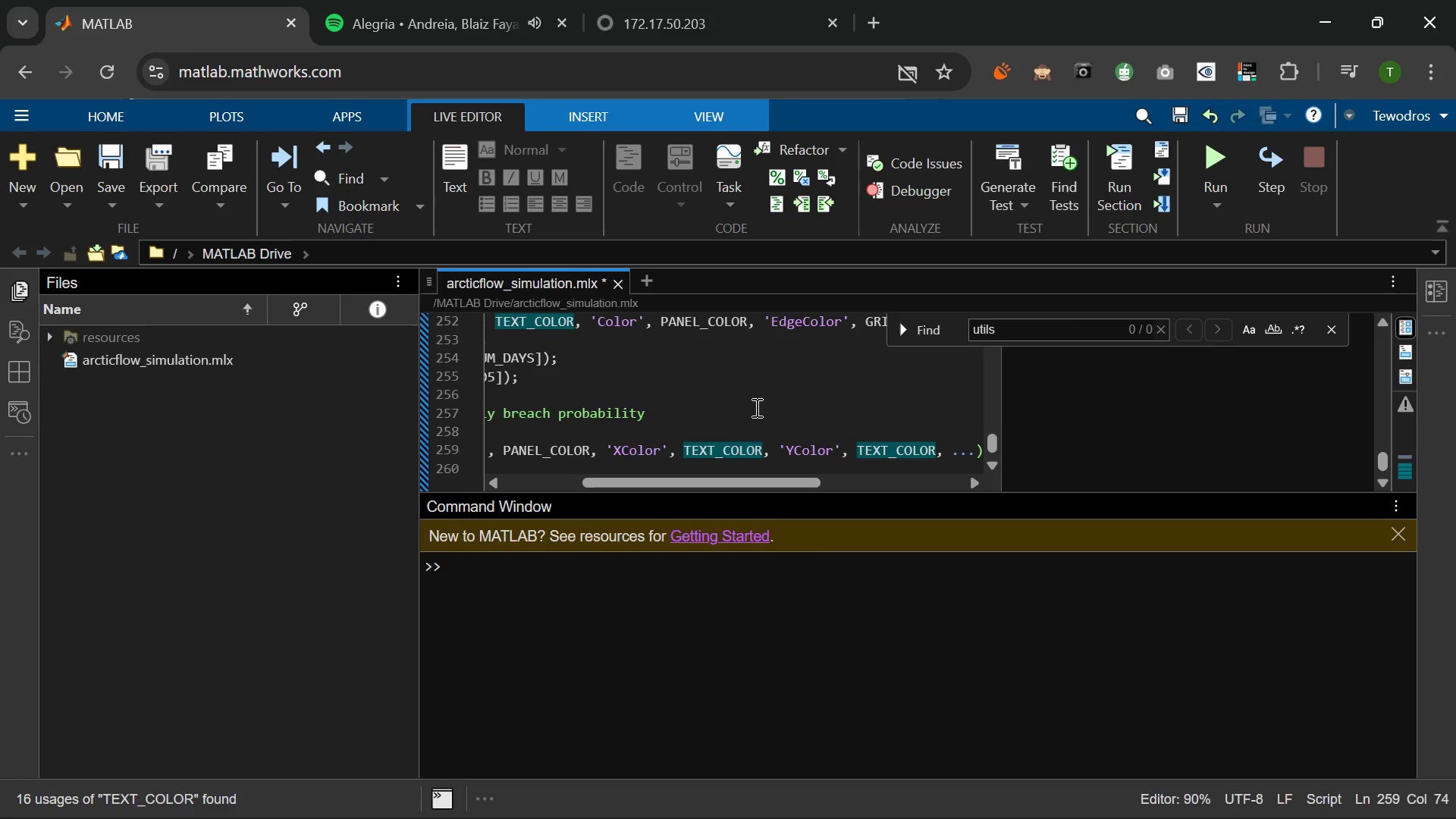 
key(Enter)
 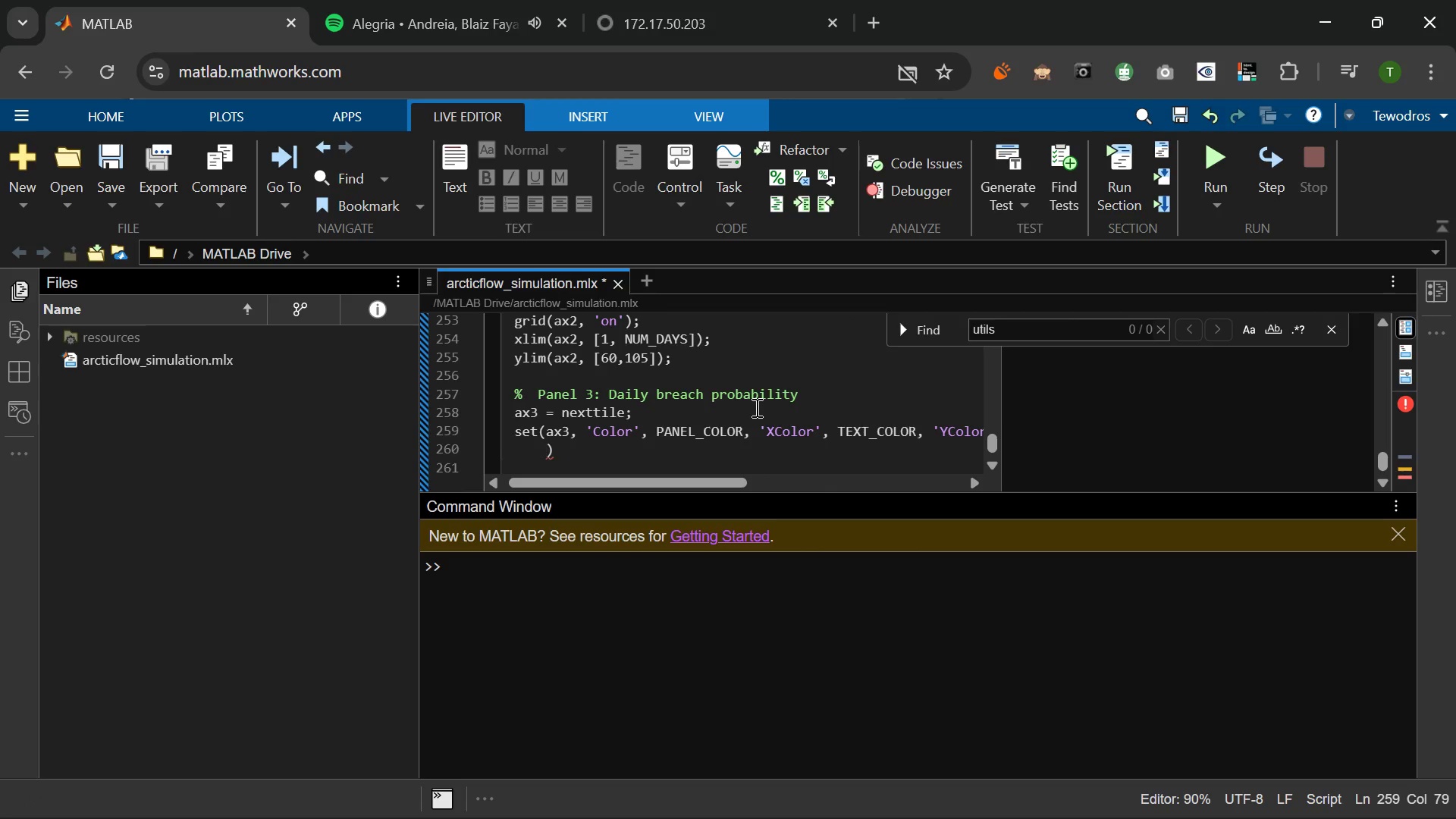 
type('GridColor)
 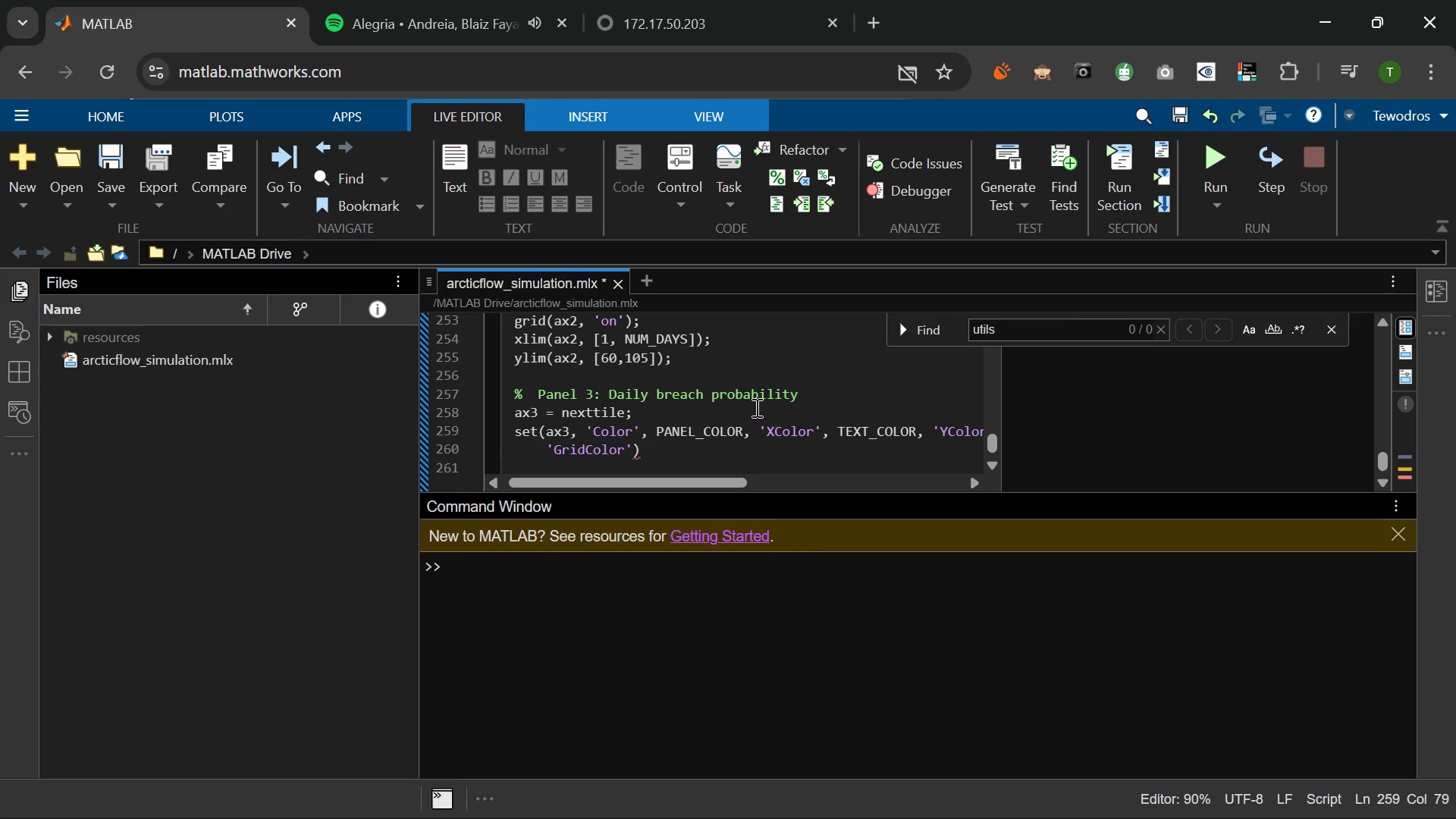 
key(ArrowRight)
 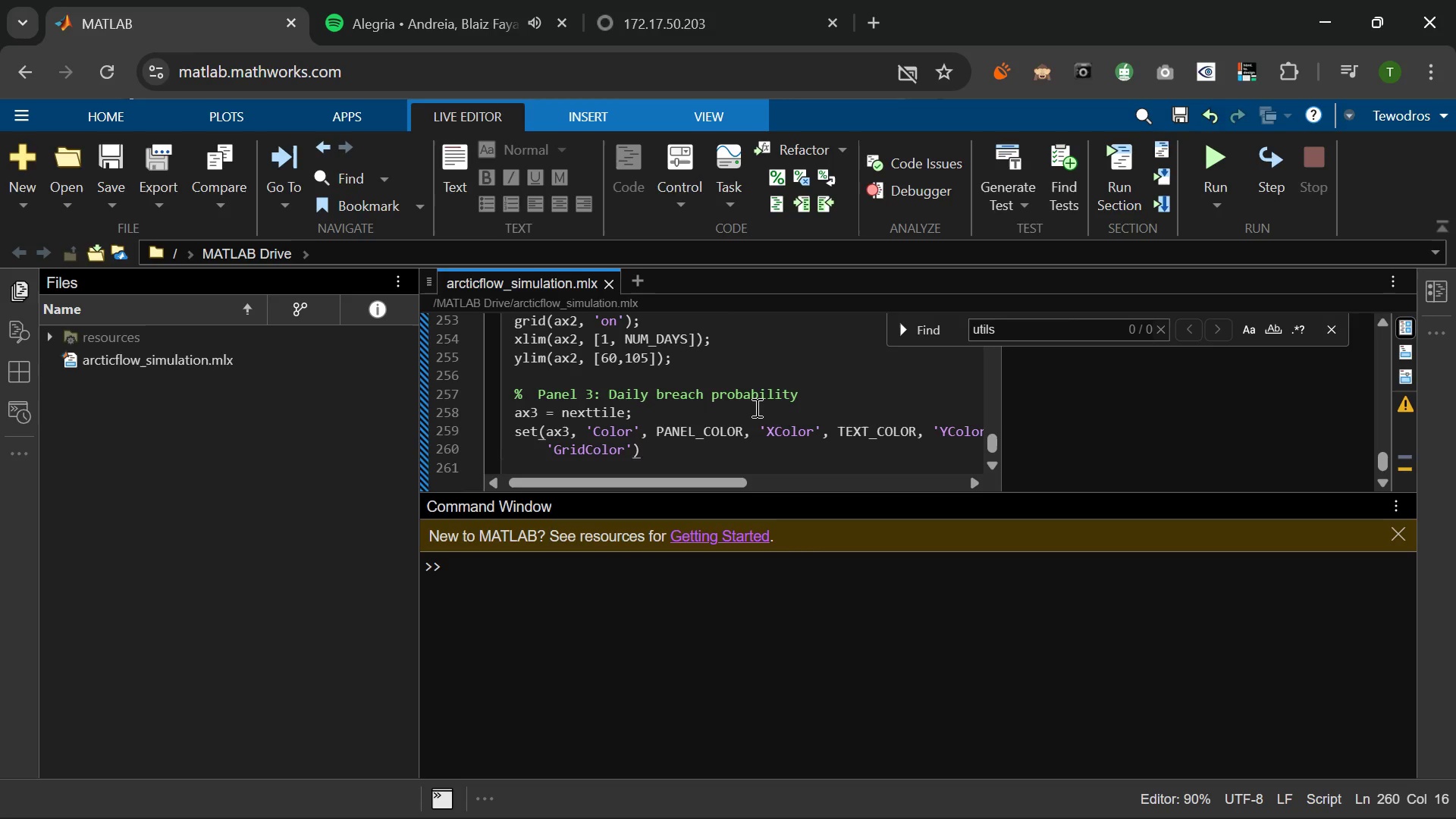 
type(, GRID)
key(Tab)
type(, 'R)
key(Backspace)
type(FontSize)
 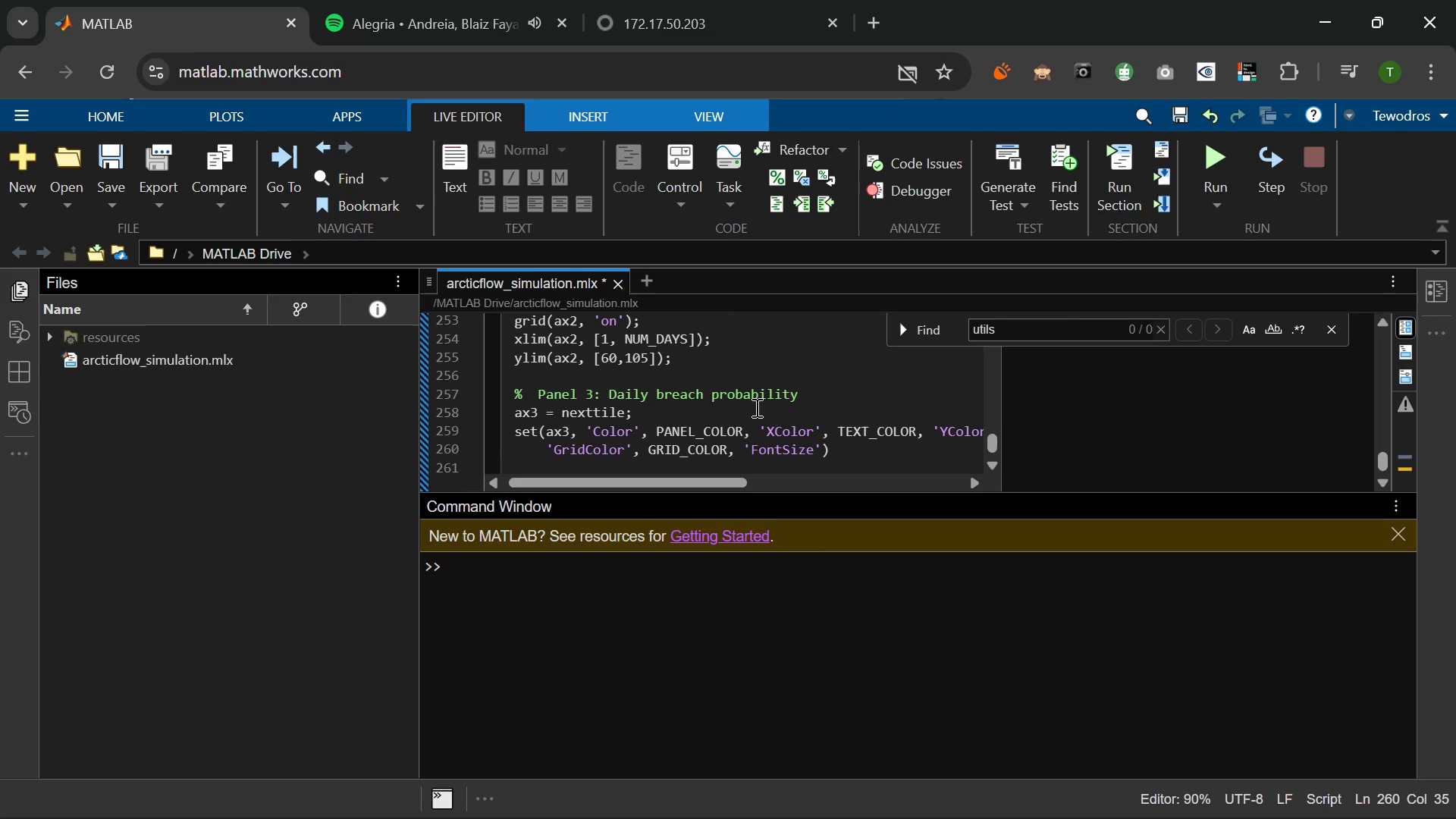 
key(ArrowRight)
 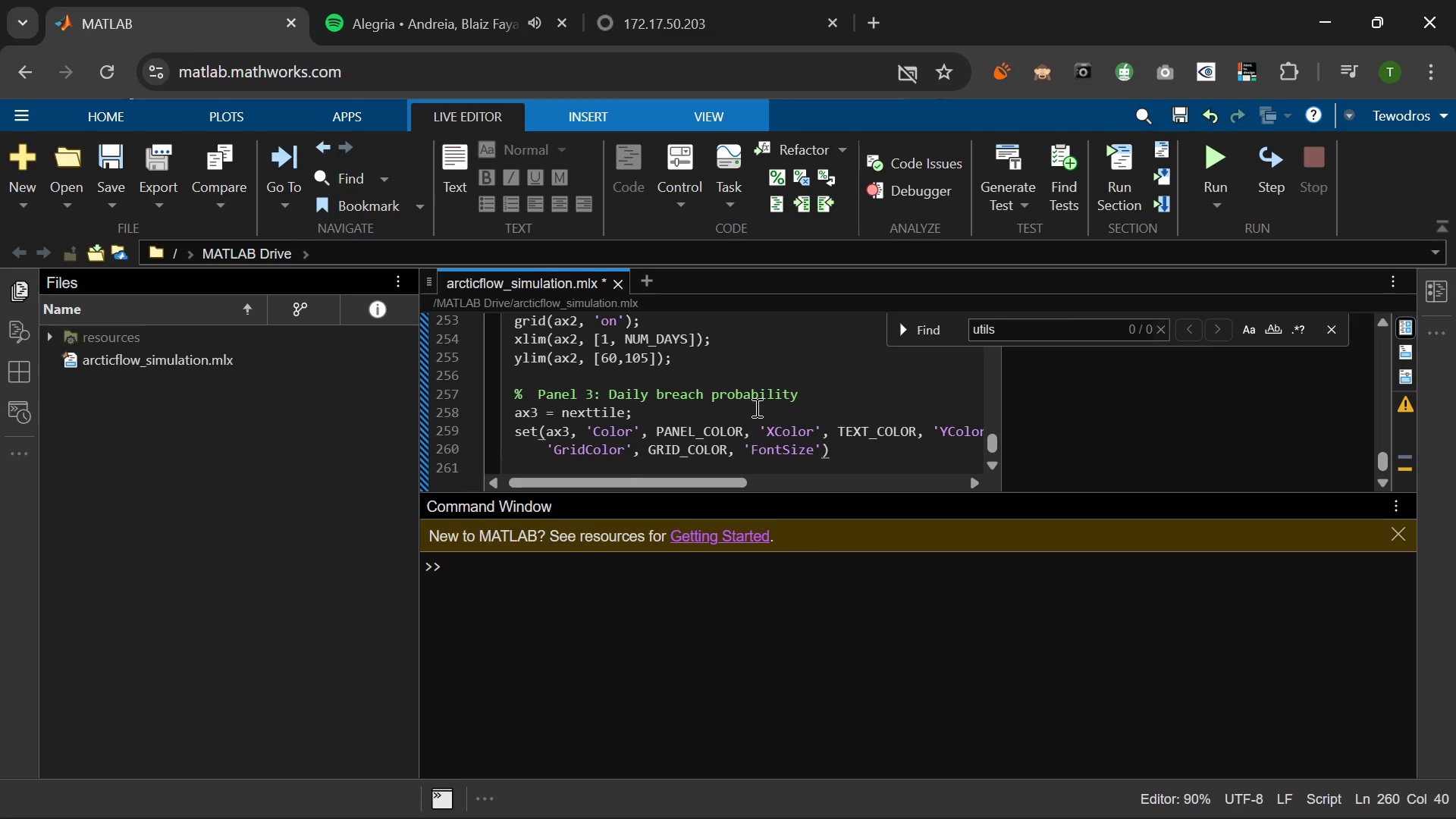 
key(Comma)
 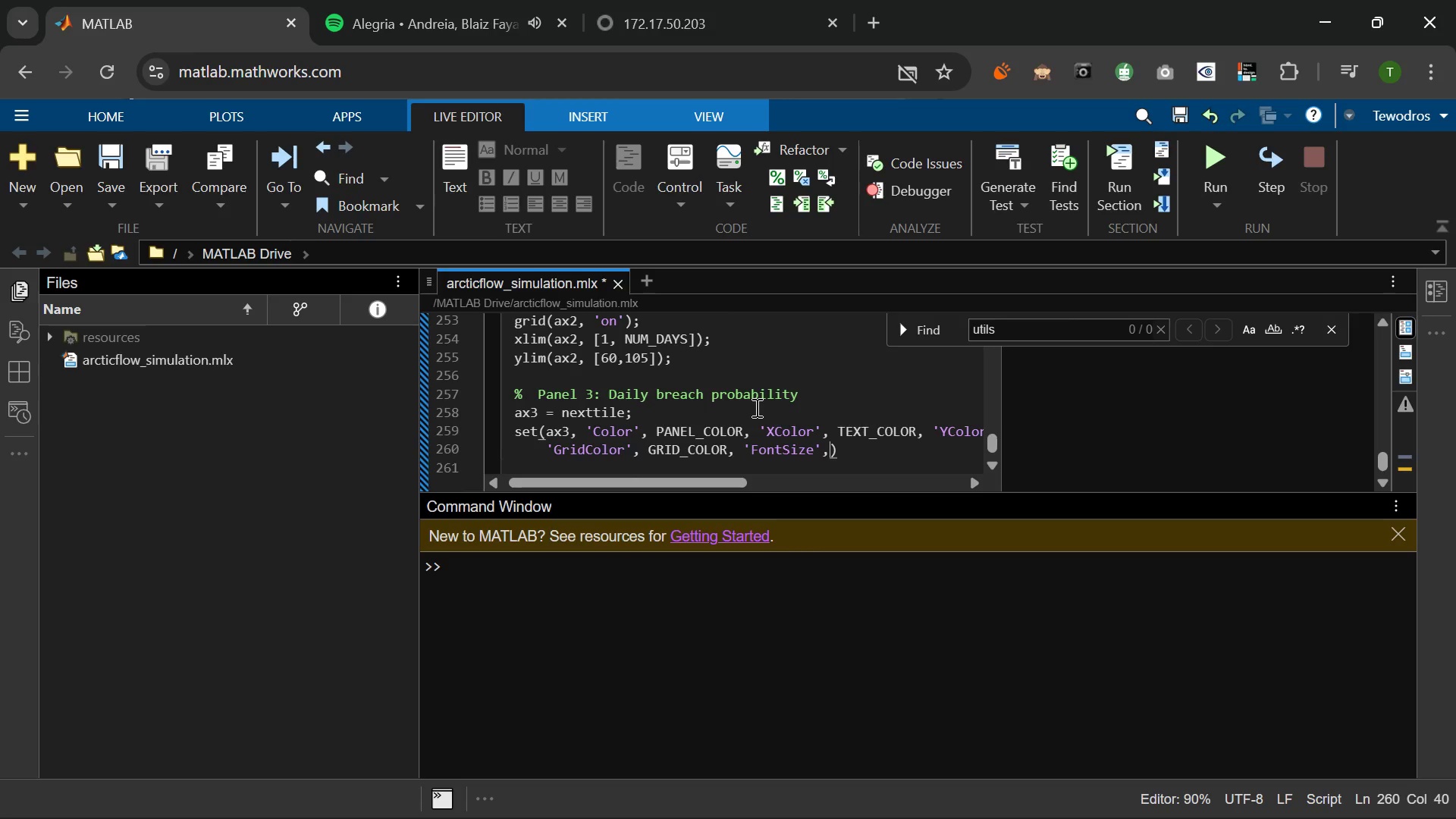 
key(Space)
 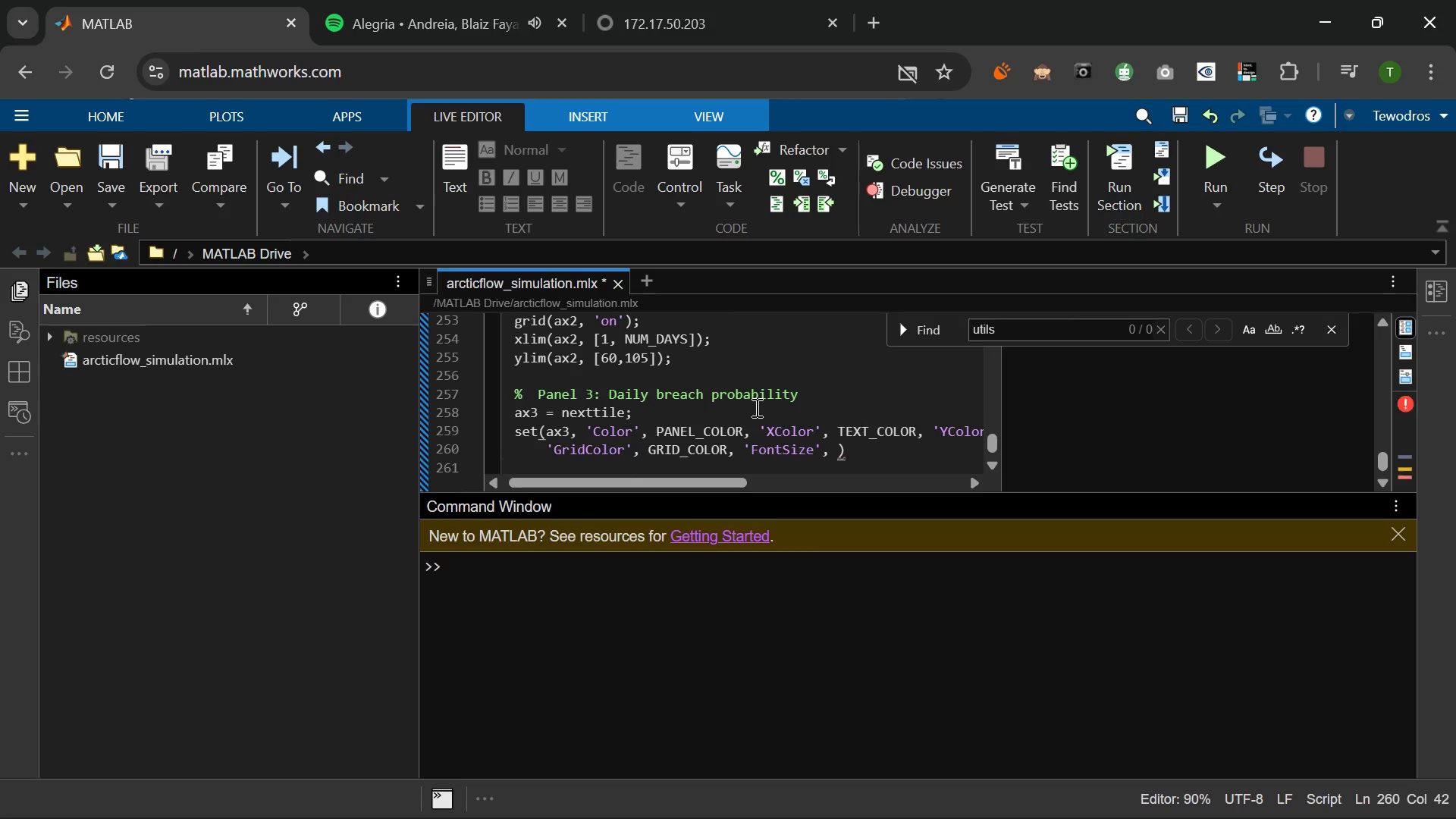 
key(9)
 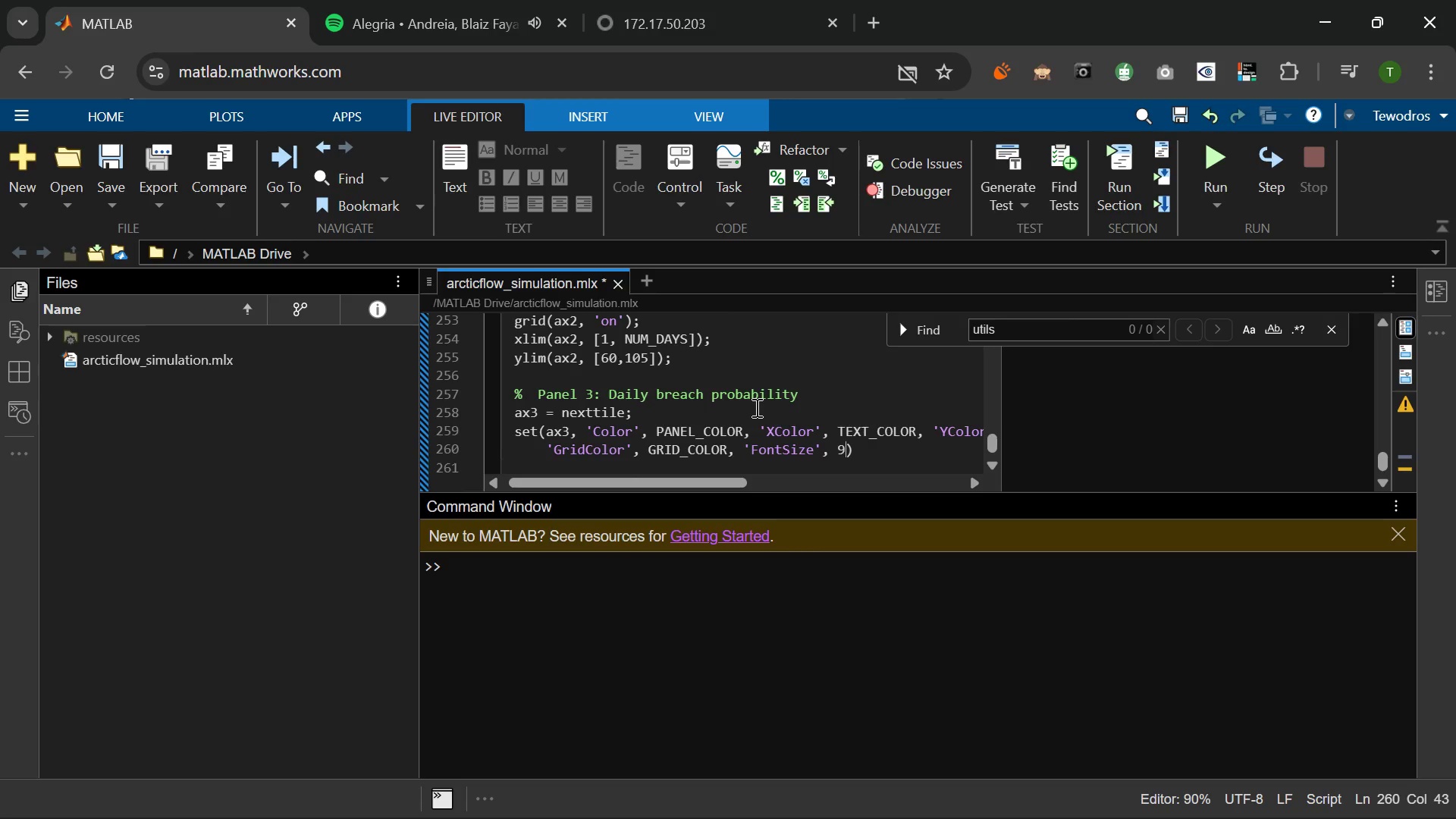 
key(ArrowRight)
 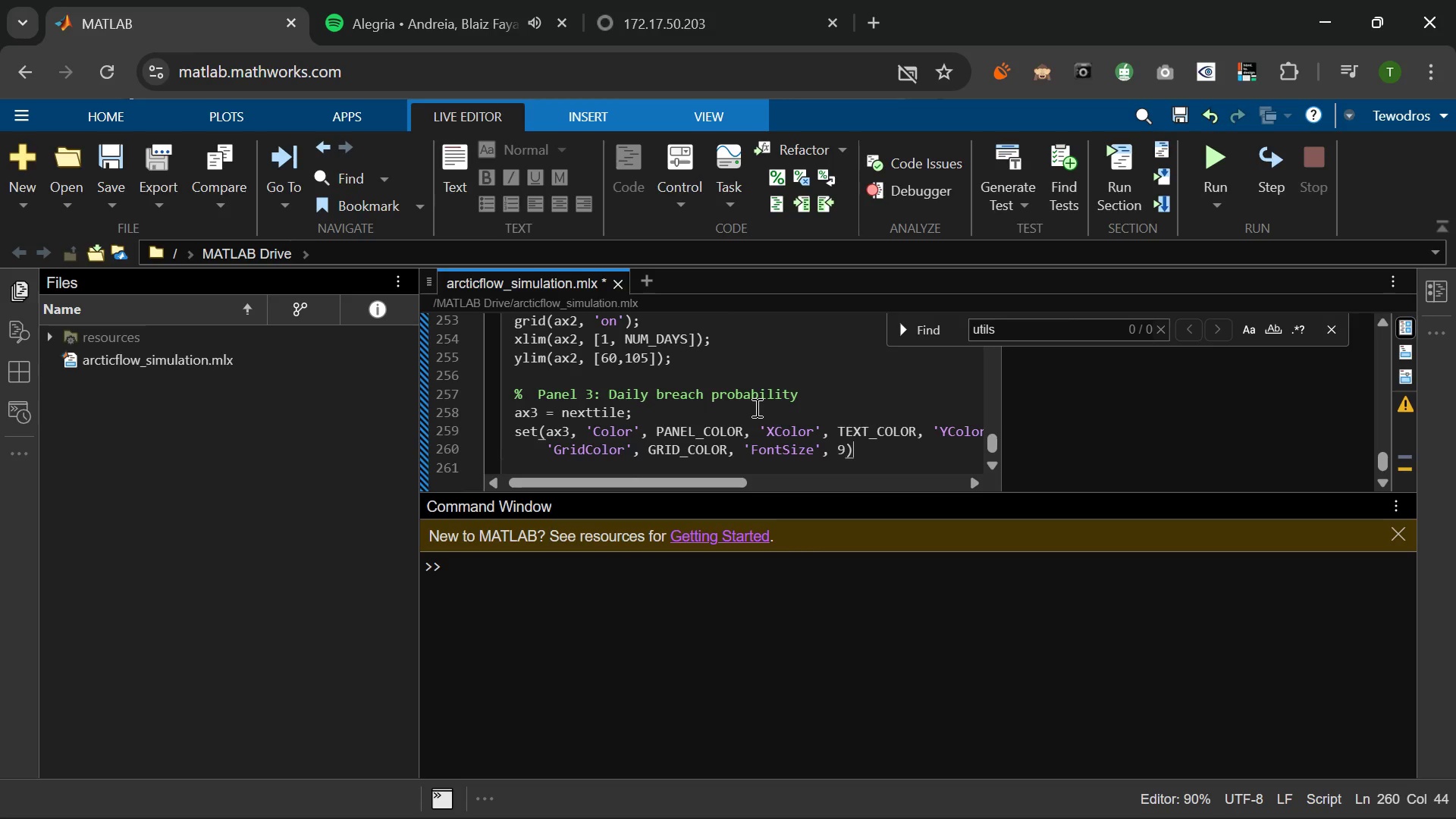 
key(Semicolon)
 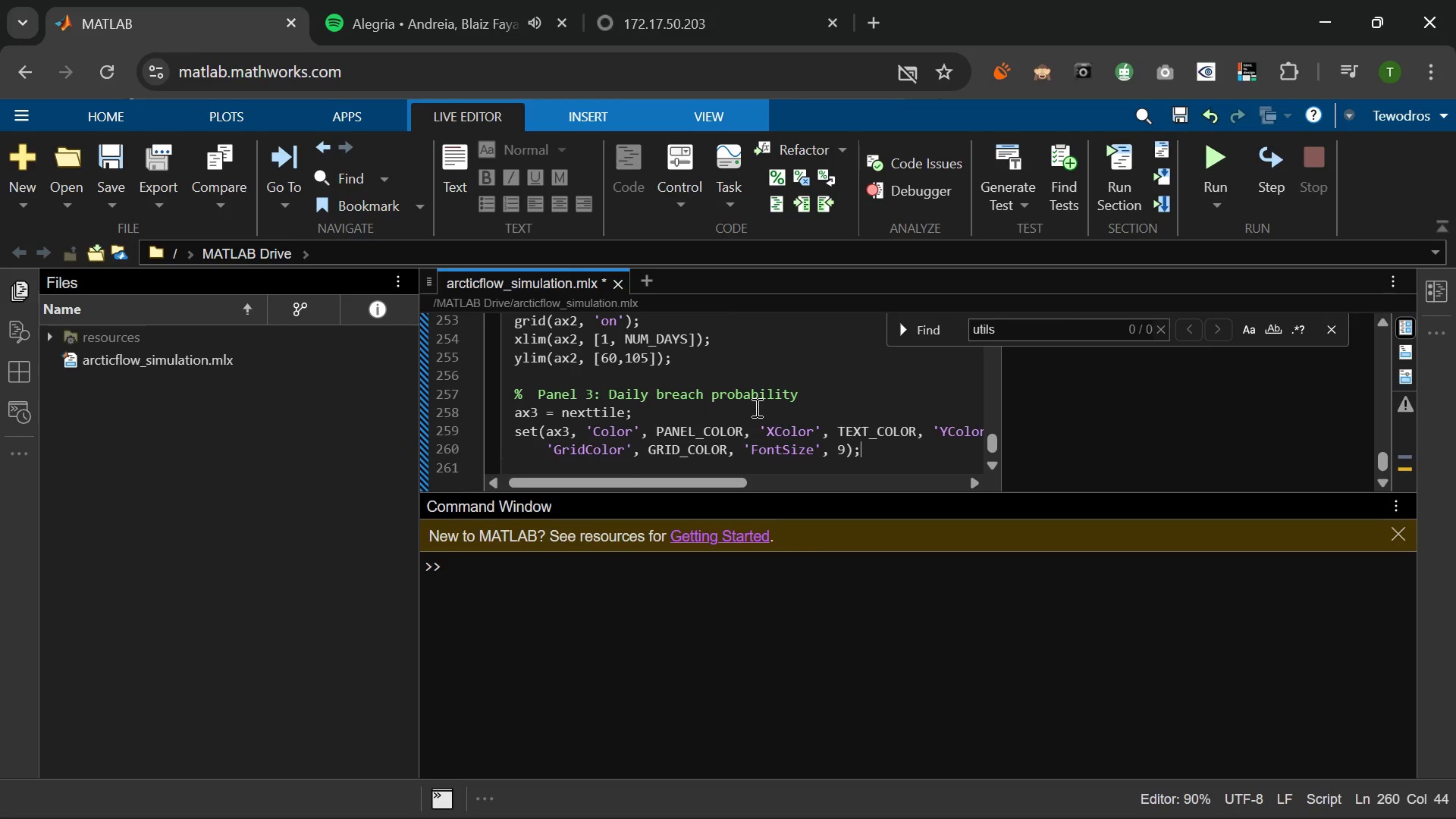 
key(Enter)
 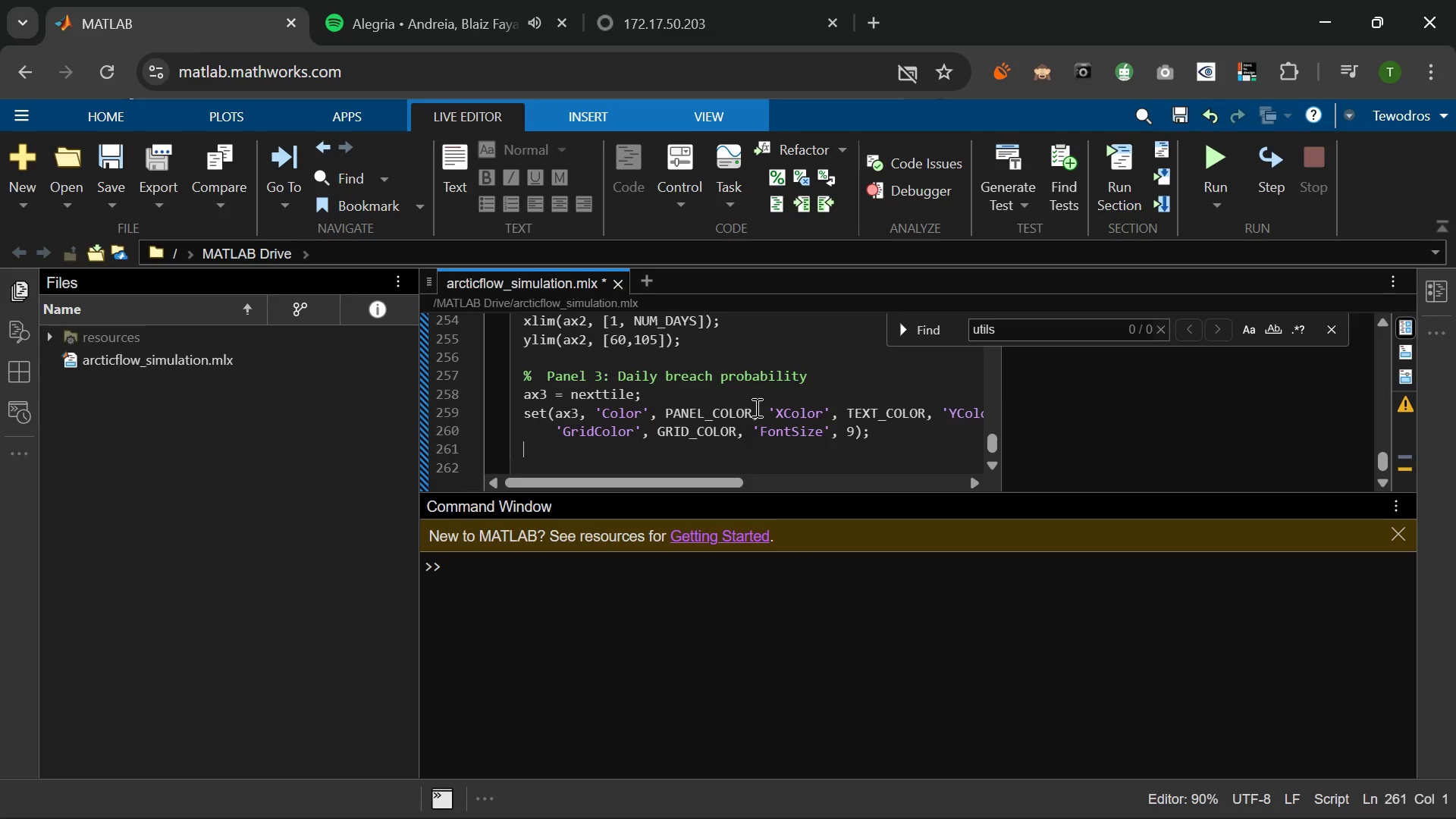 
key(Enter)
 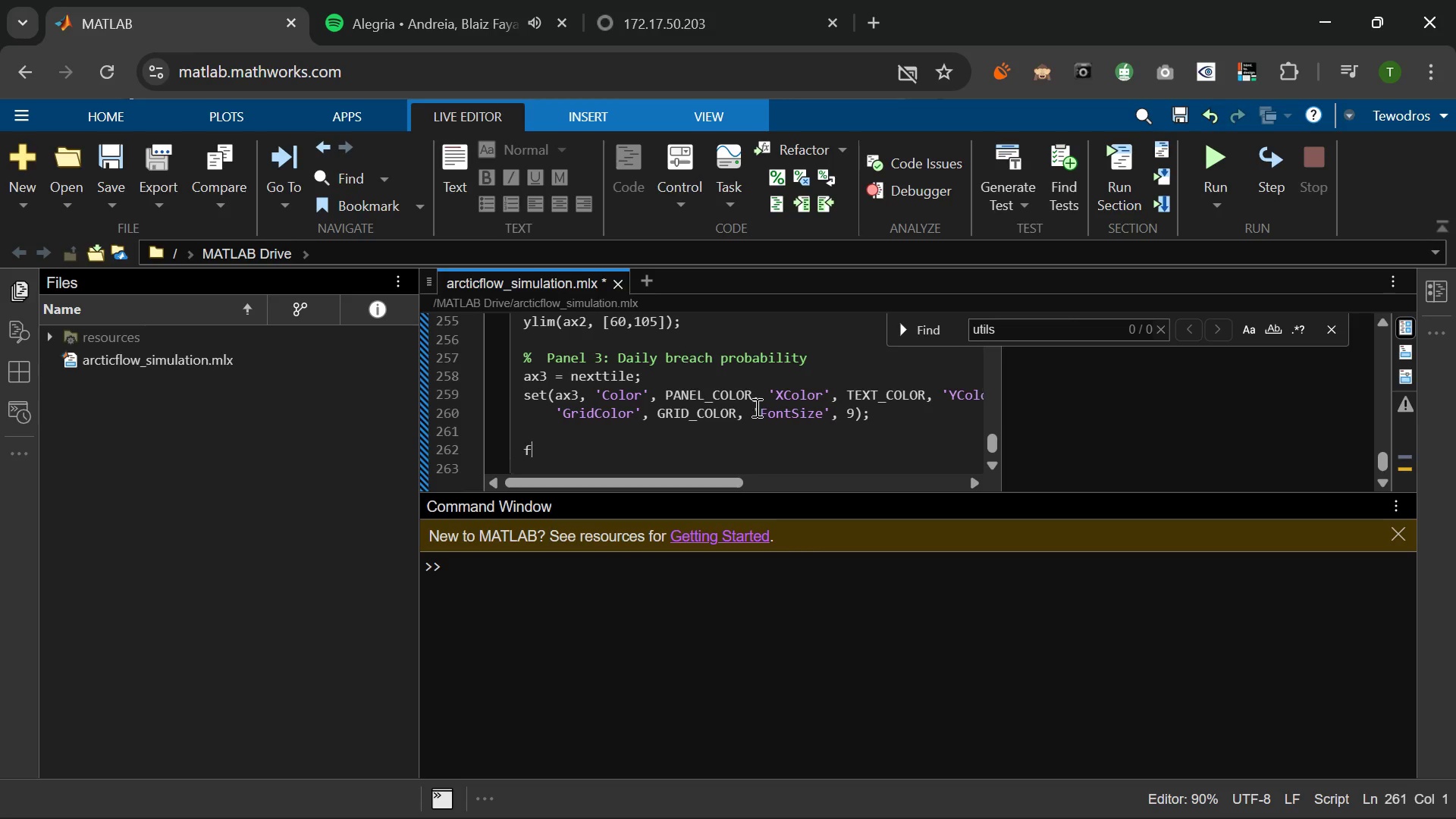 
type(forsc = 1:n)
key(Tab)
key(Backspace)
key(Backspace)
key(Backspace)
key(Backspace)
type(_sci)
key(Backspace)
type(e)
key(Tab)
 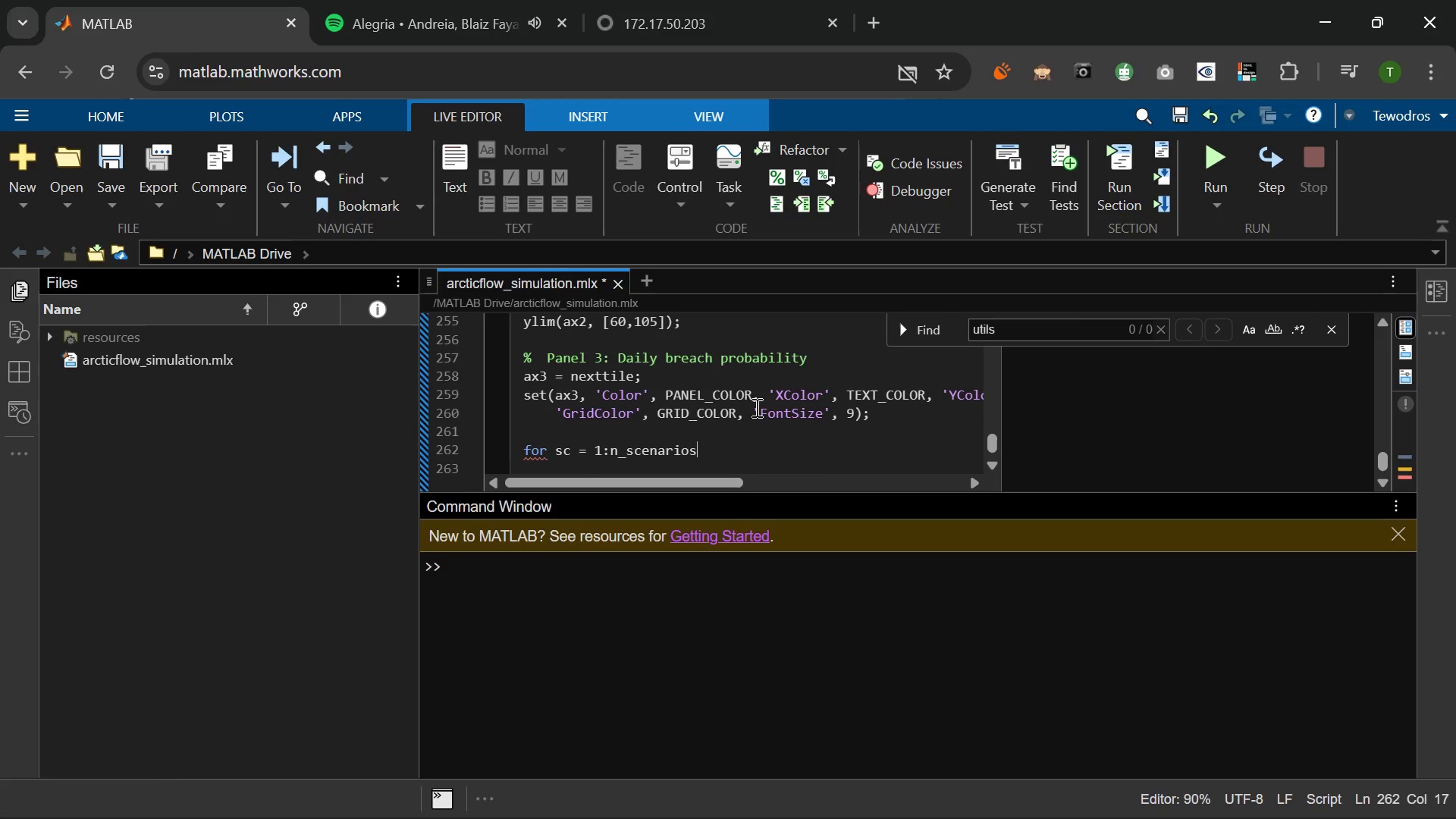 
key(Enter)
 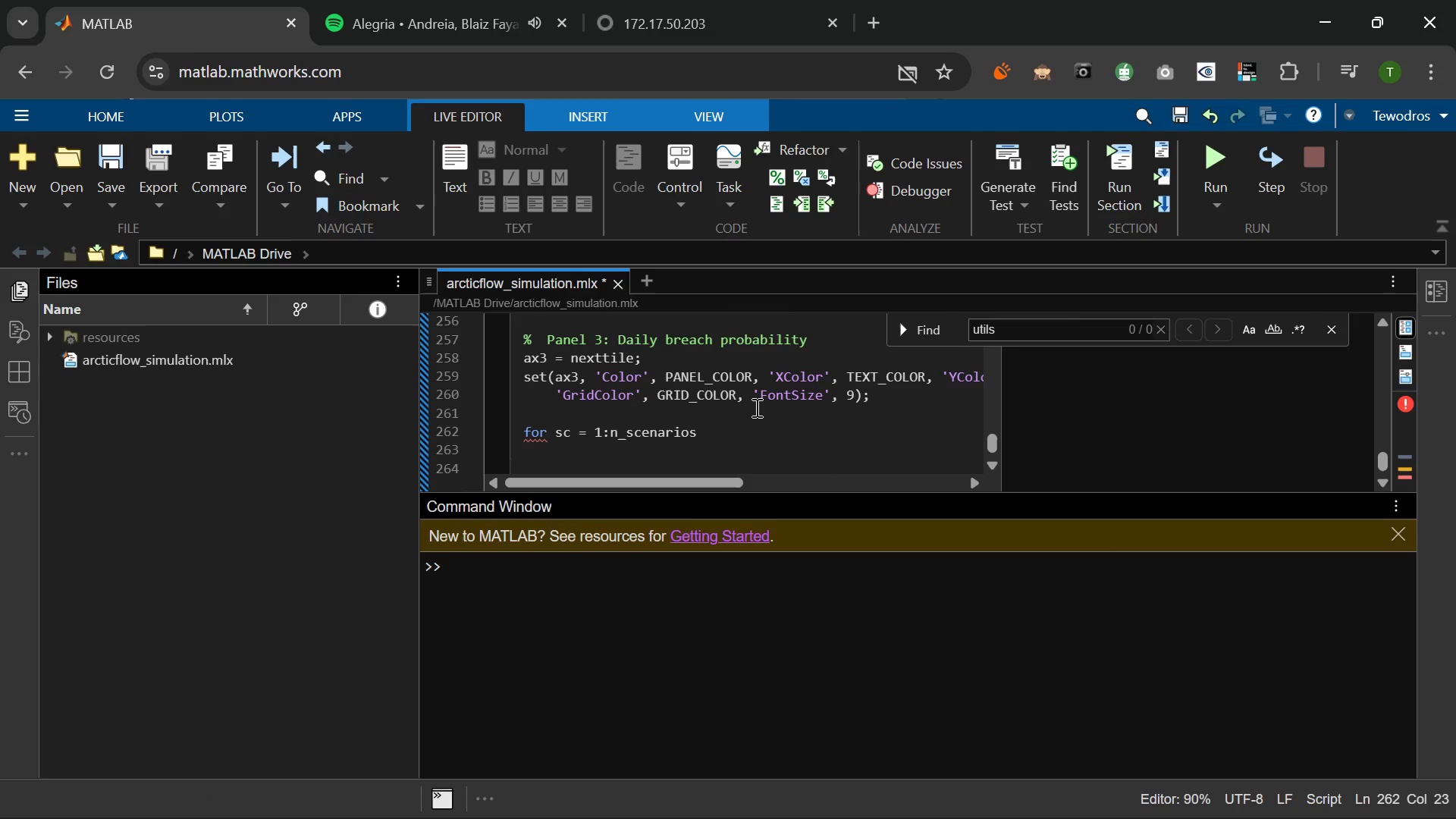 
type(plot(ax2, days, daily_breach{Sc)
 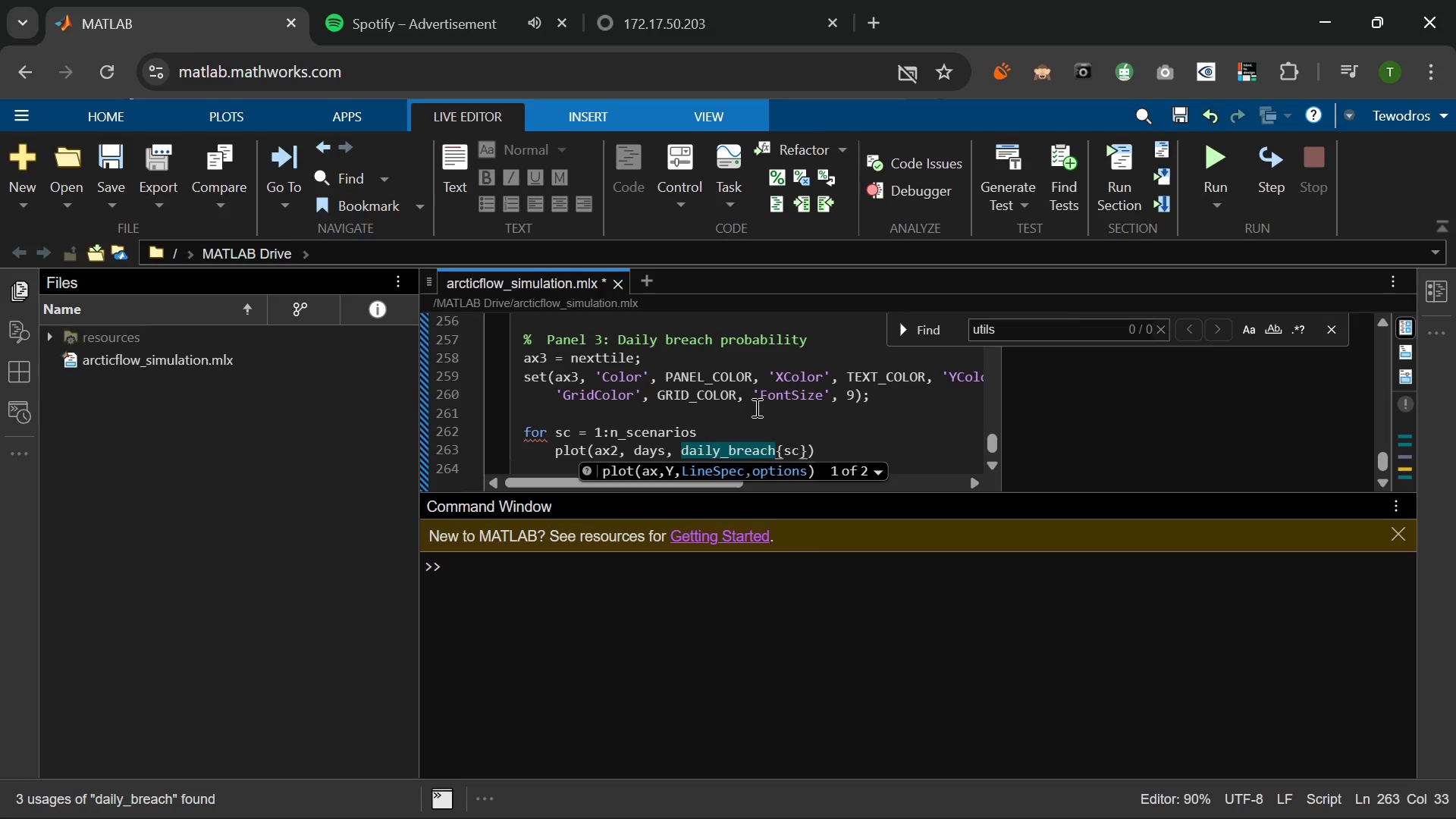 
key(ArrowRight)
 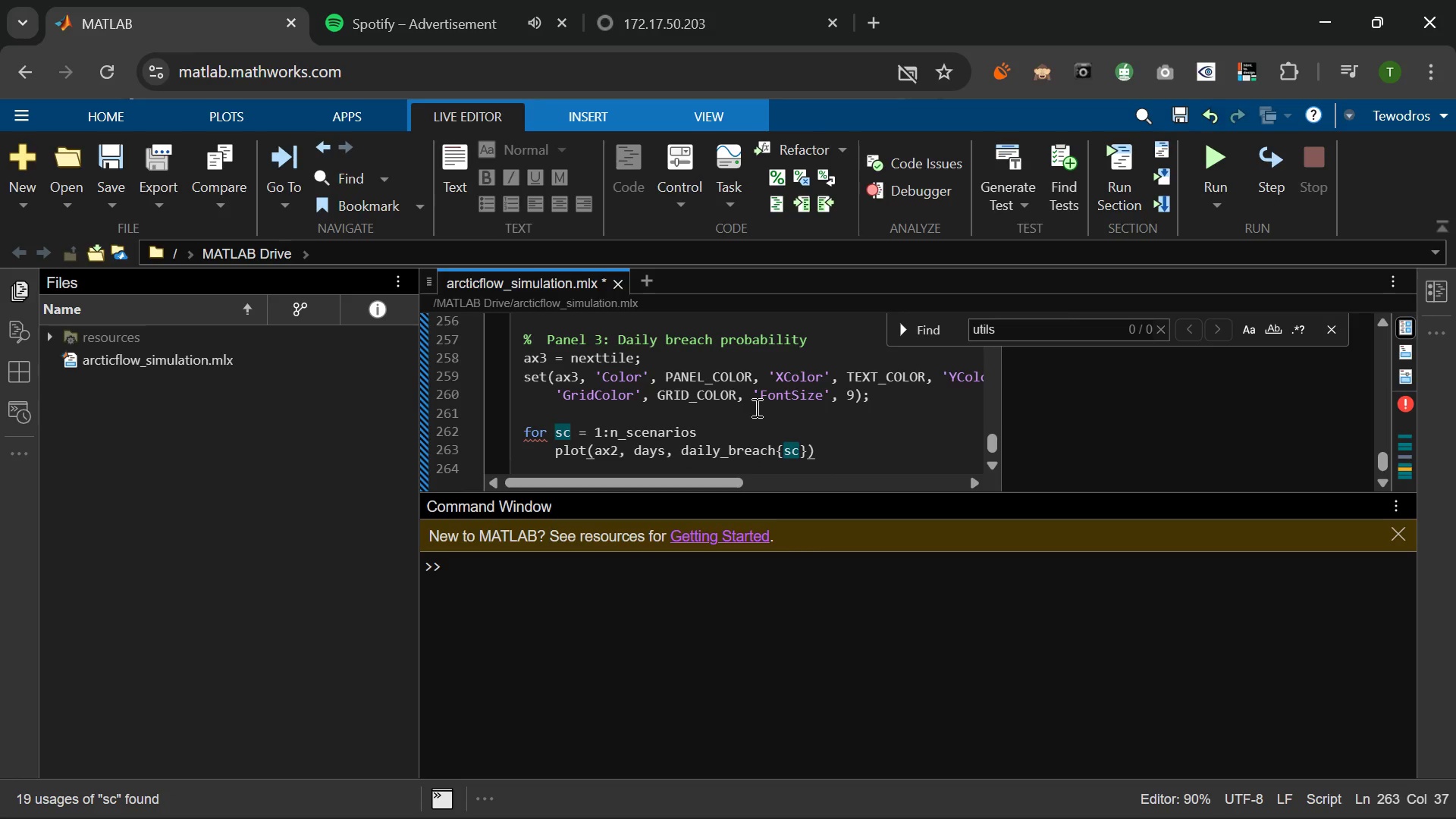 
type(*100, )
 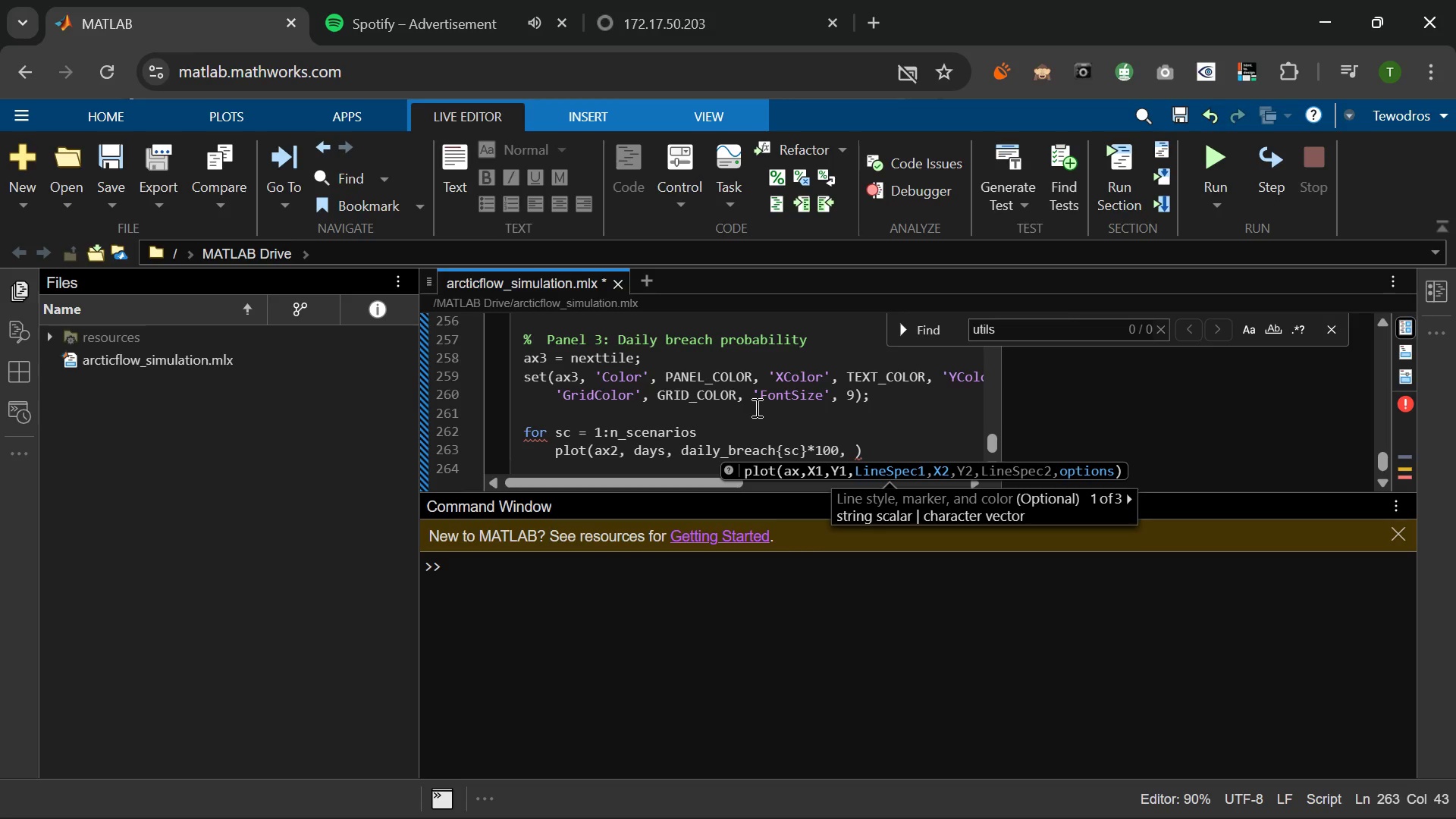 
key(Quote)
 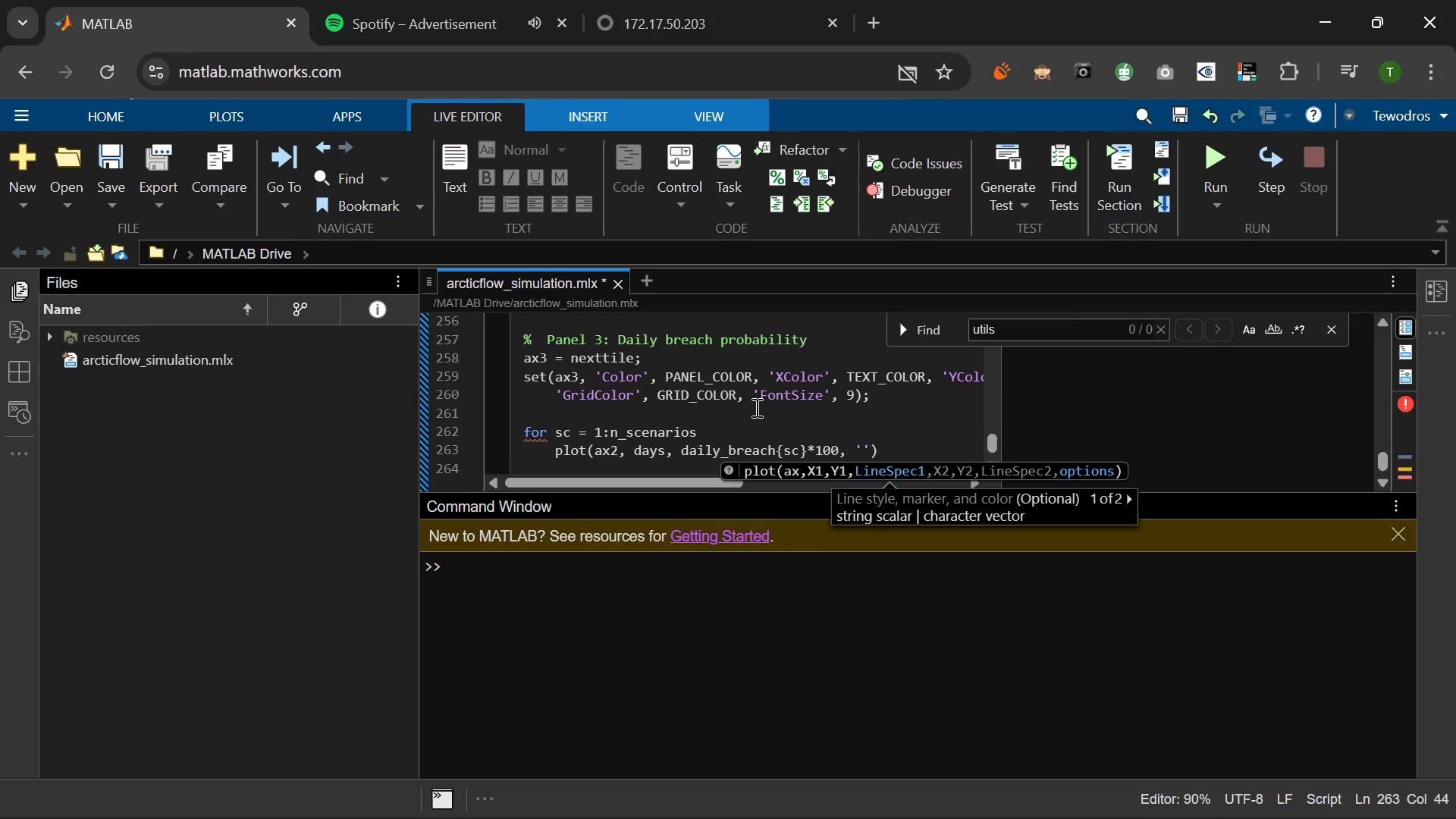 
type(Colokr)
key(Backspace)
key(Backspace)
type(r)
 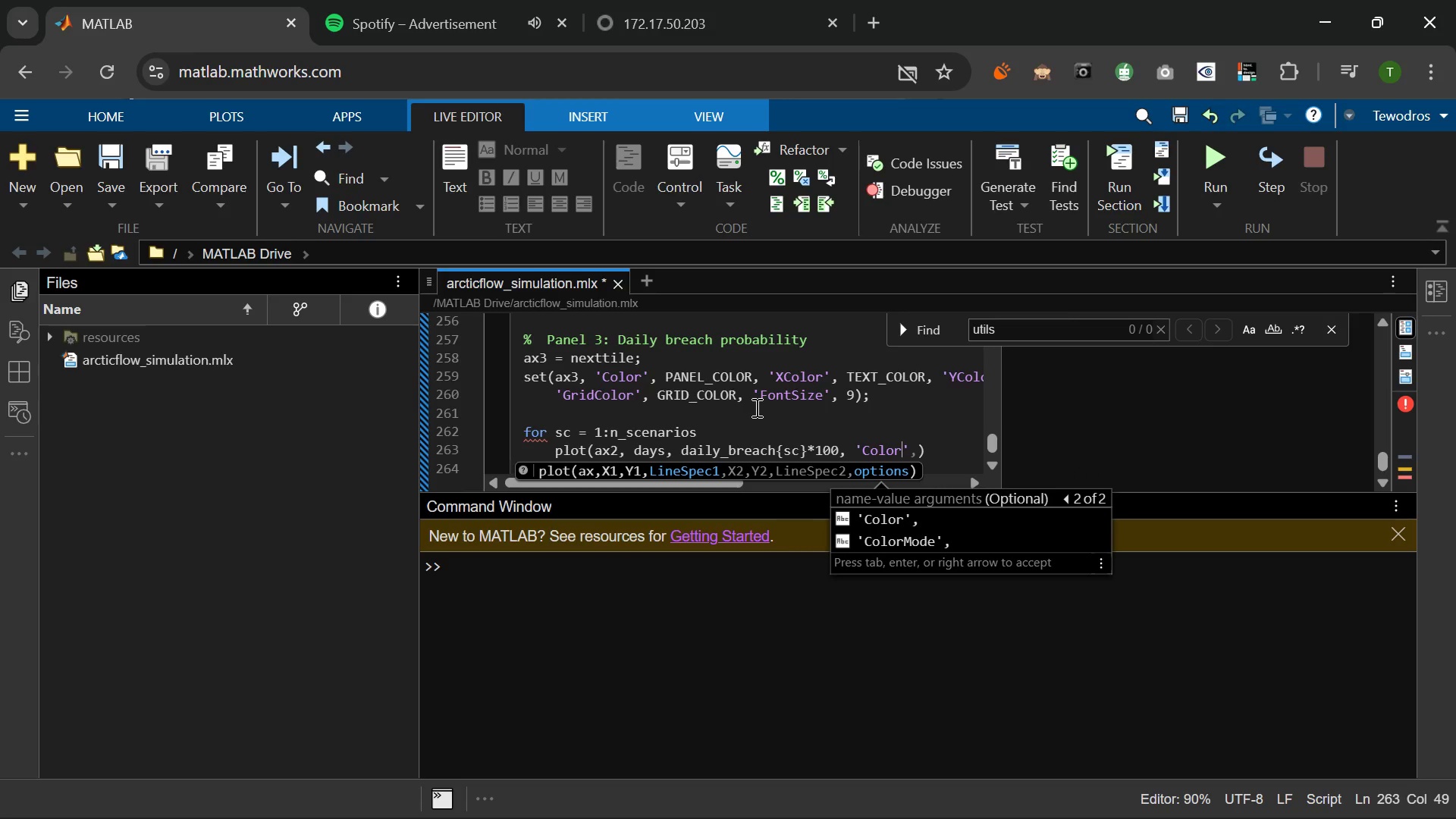 
wait(7.11)
 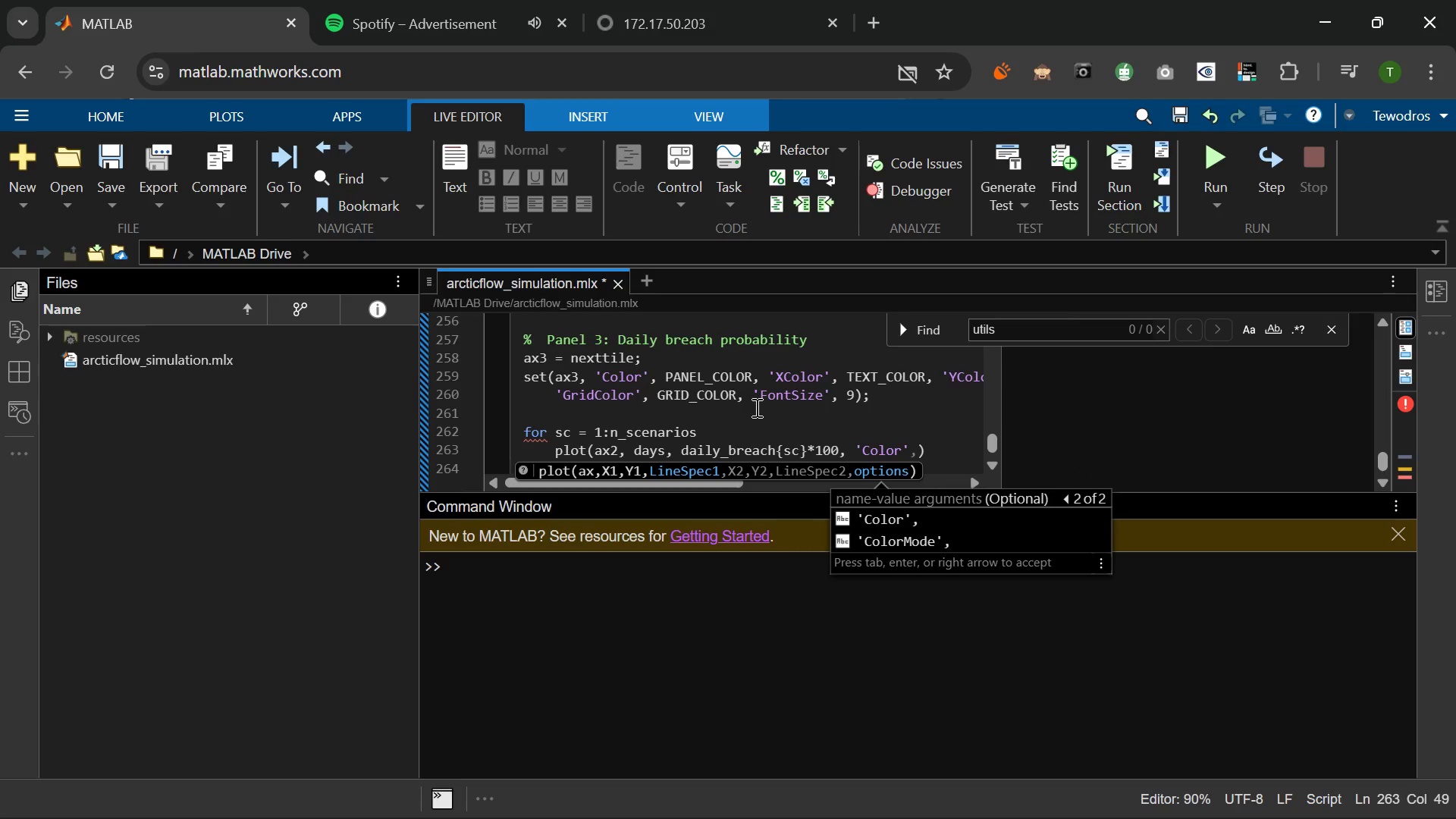 
key(ArrowRight)
 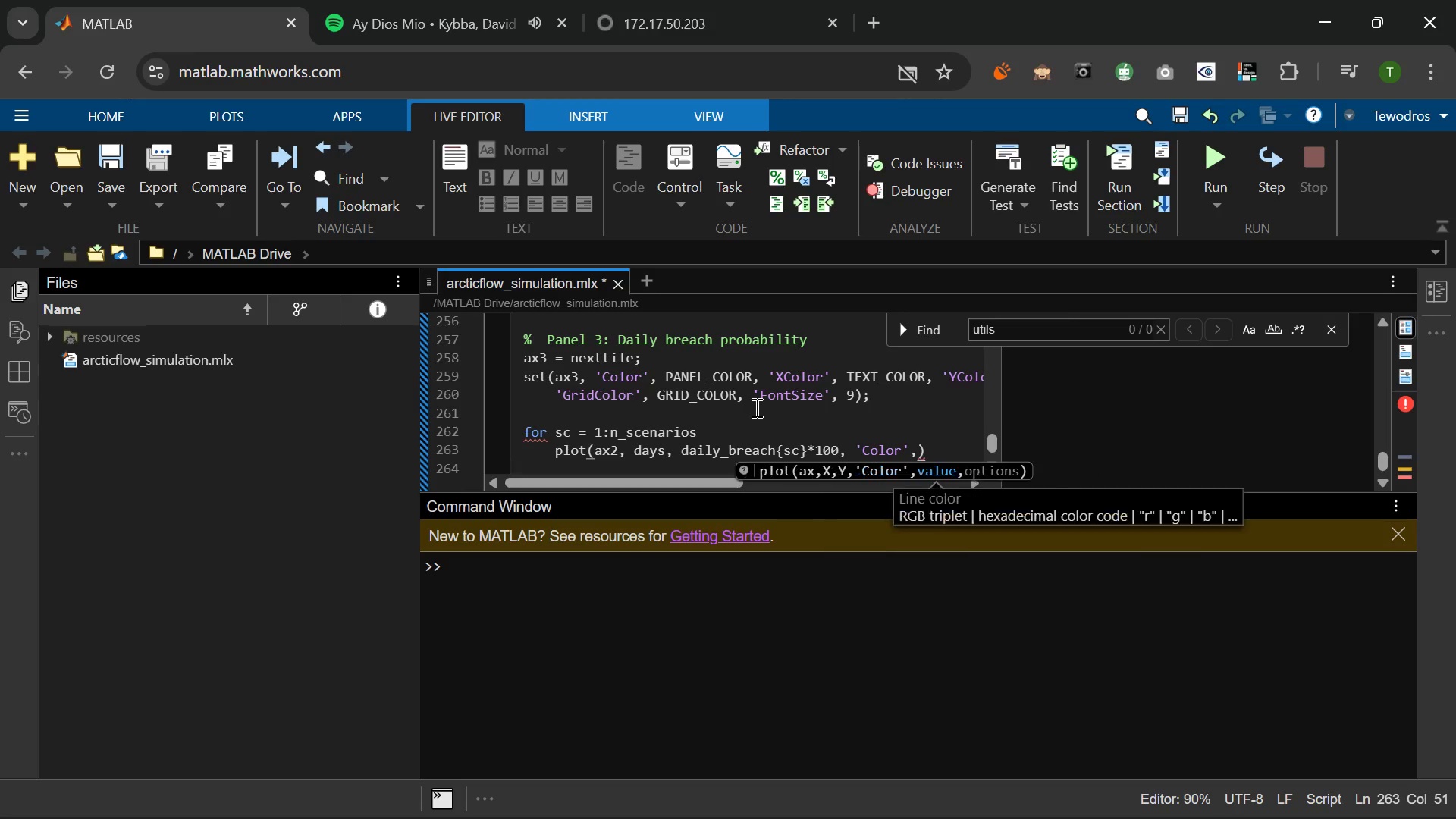 
type( SCENARIO_)
 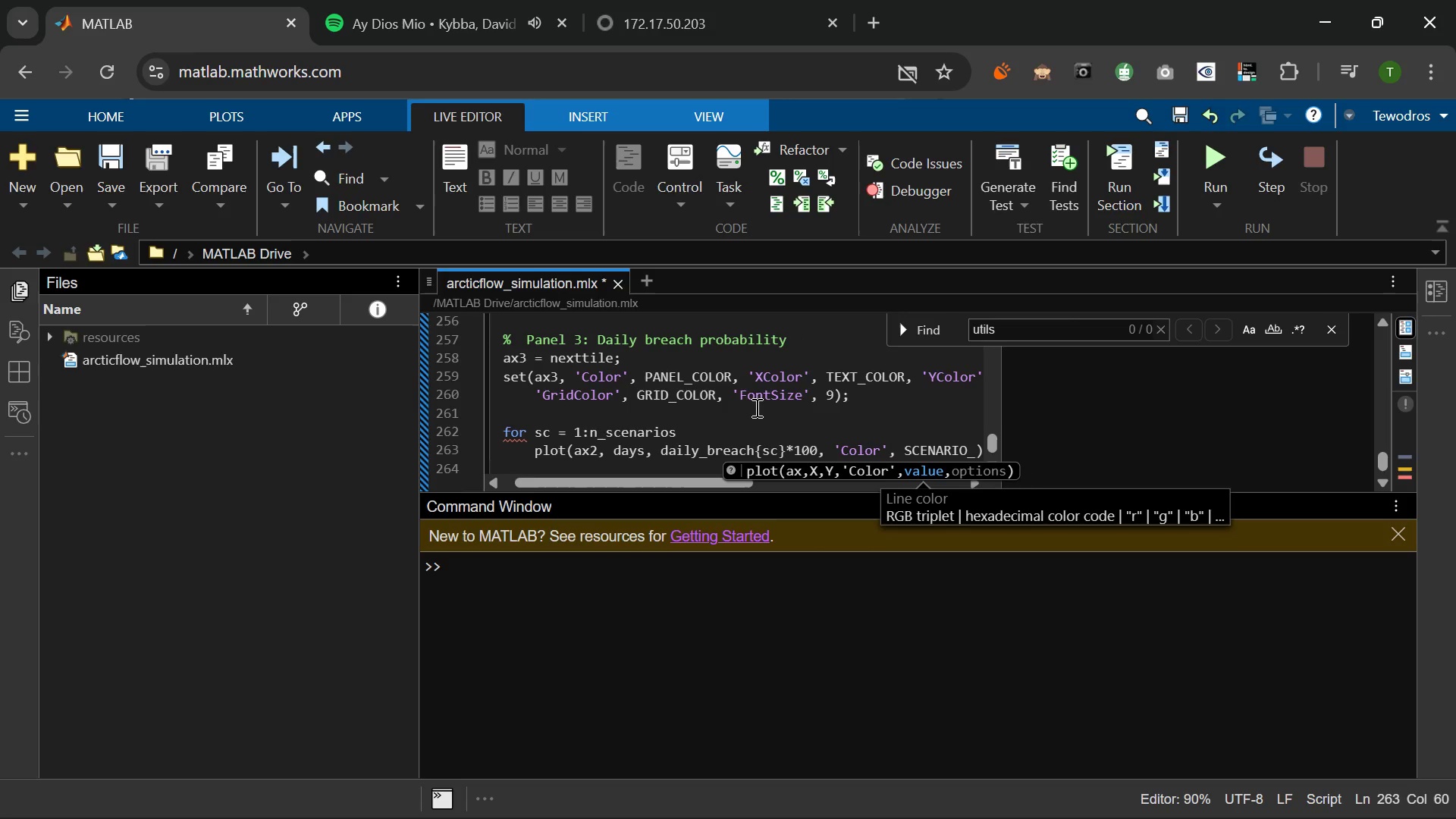 
type(COLORS{SC)
key(Backspace)
key(Backspace)
type(sc)
 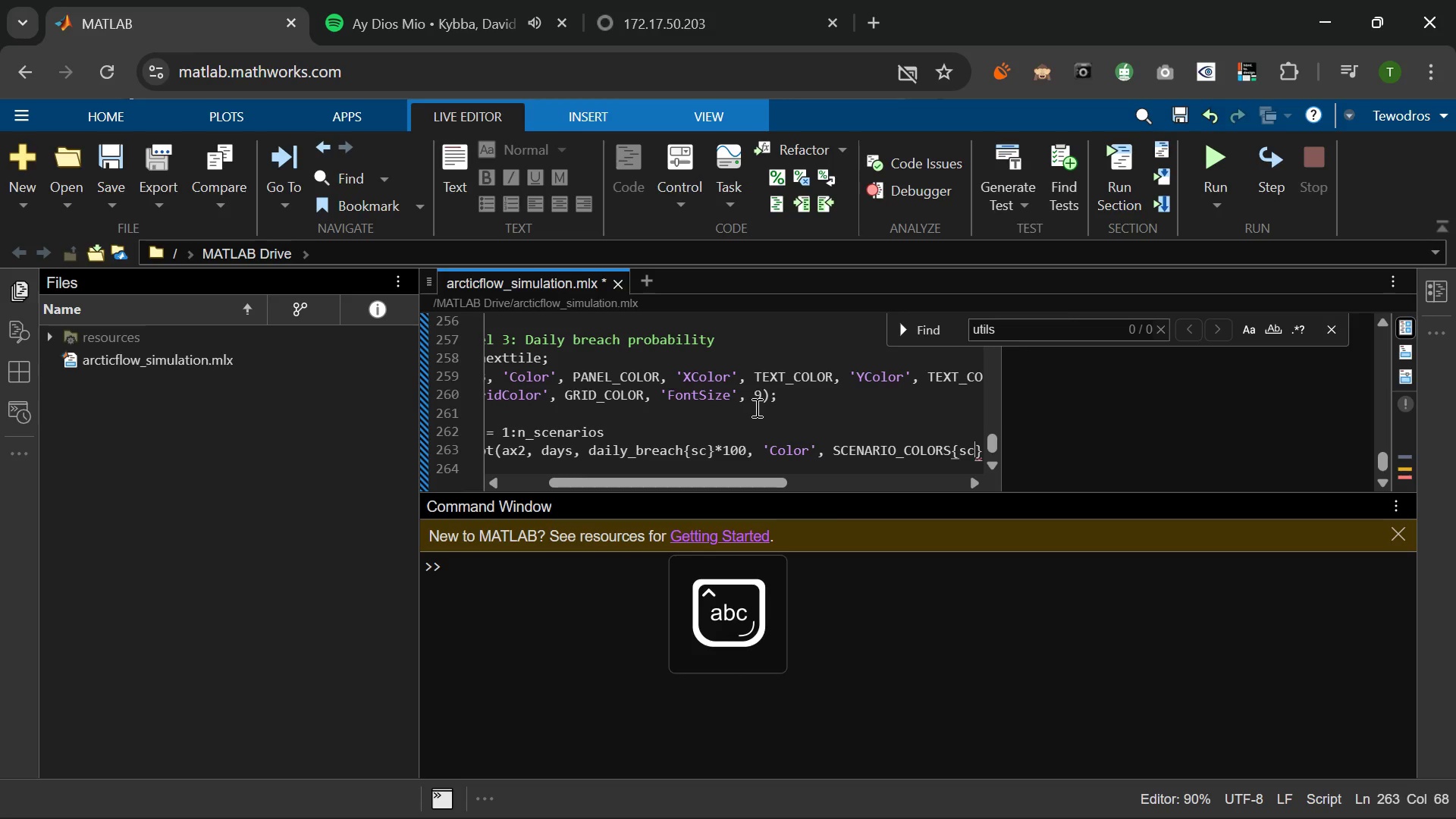 
key(ArrowRight)
 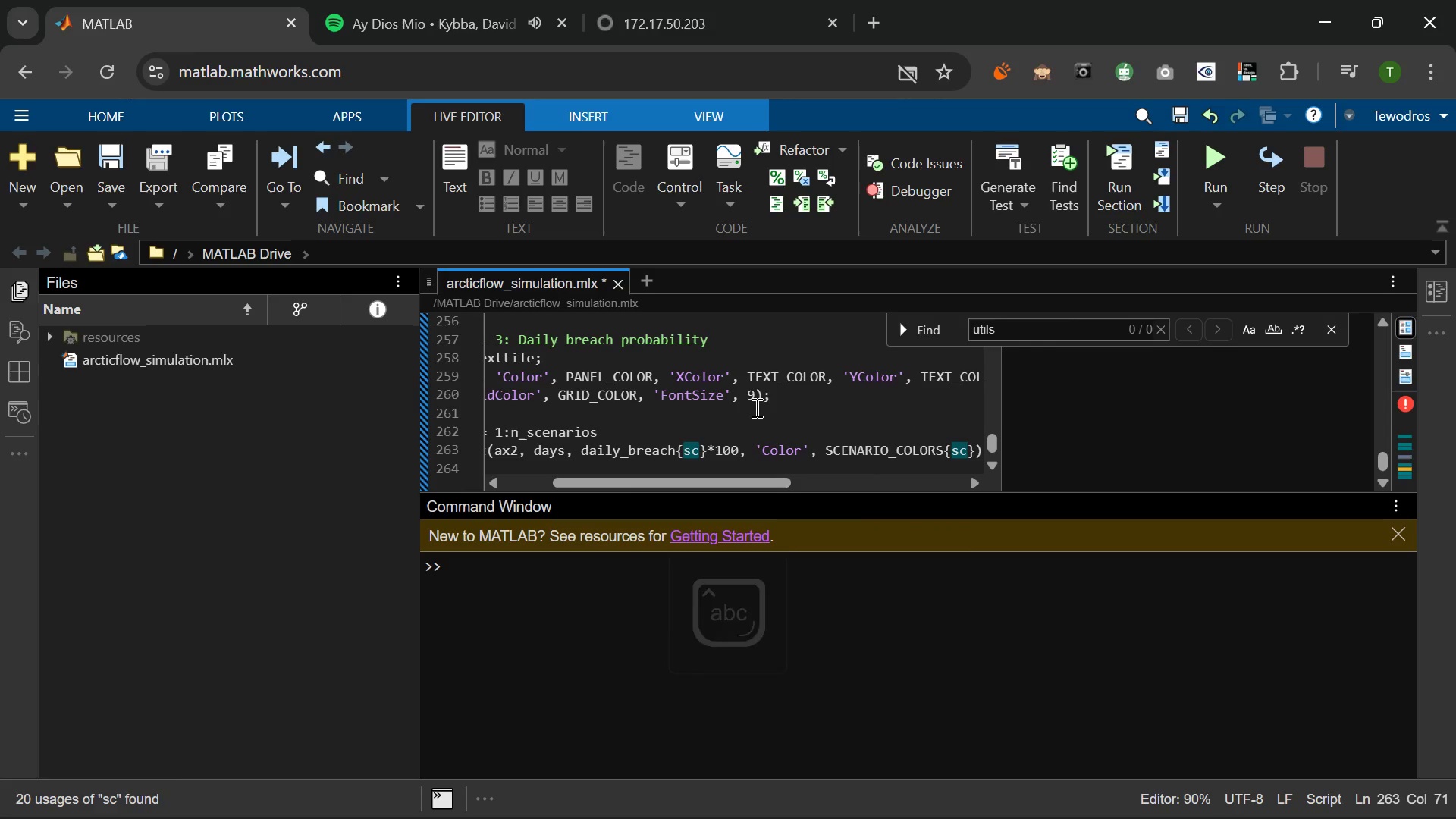 
key(Comma)
 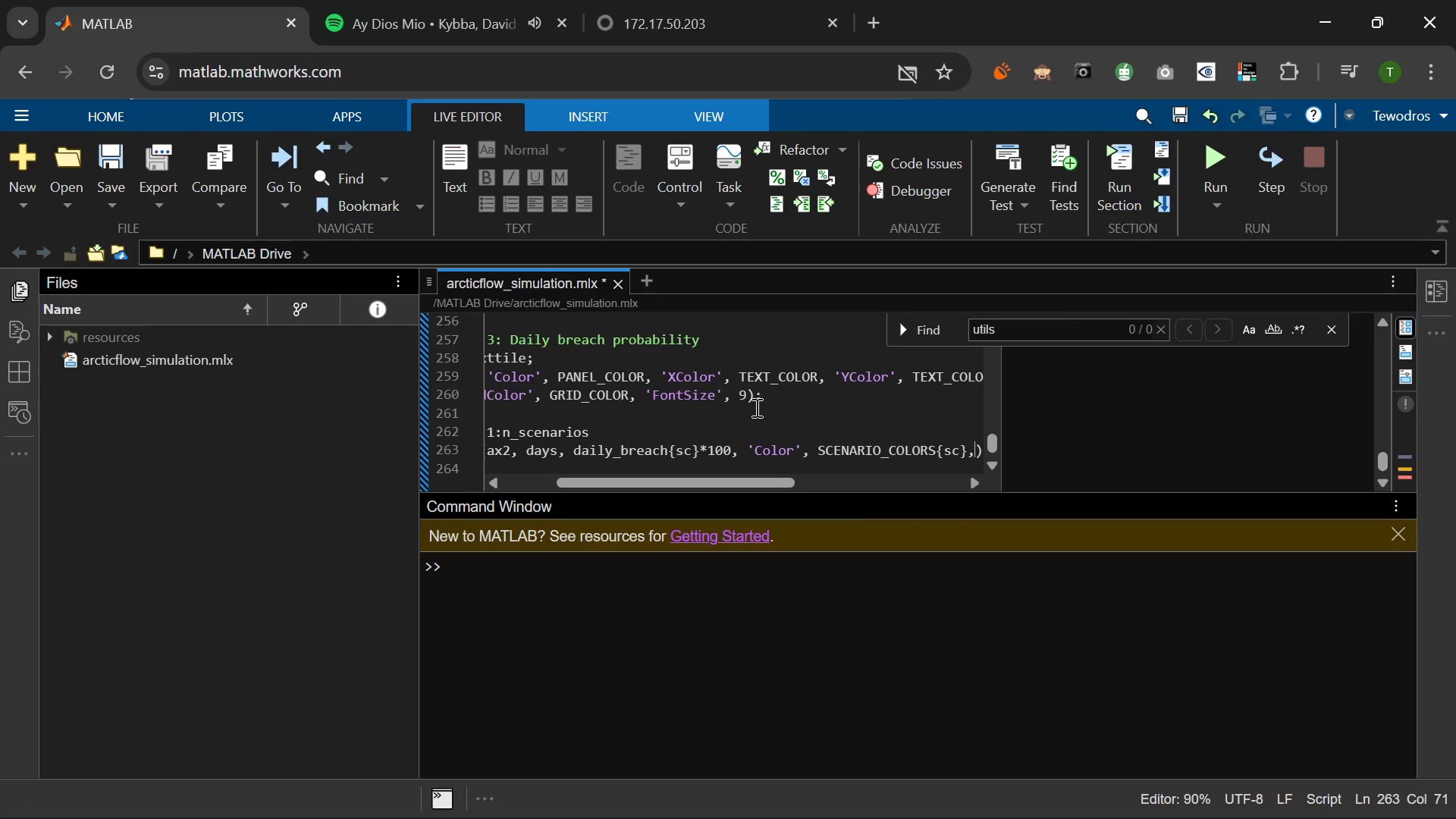 
key(Space)
 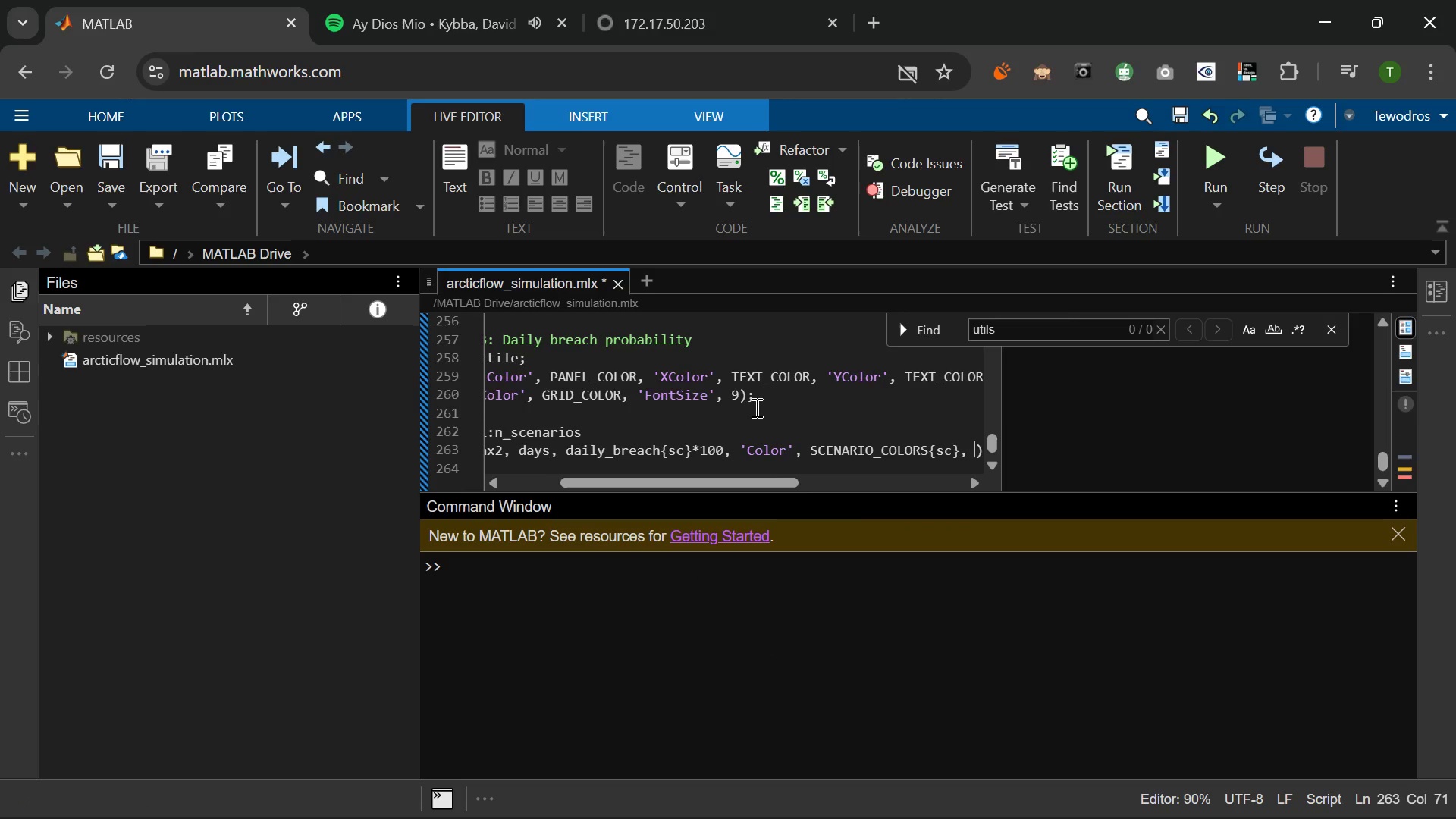 
key(Period)
 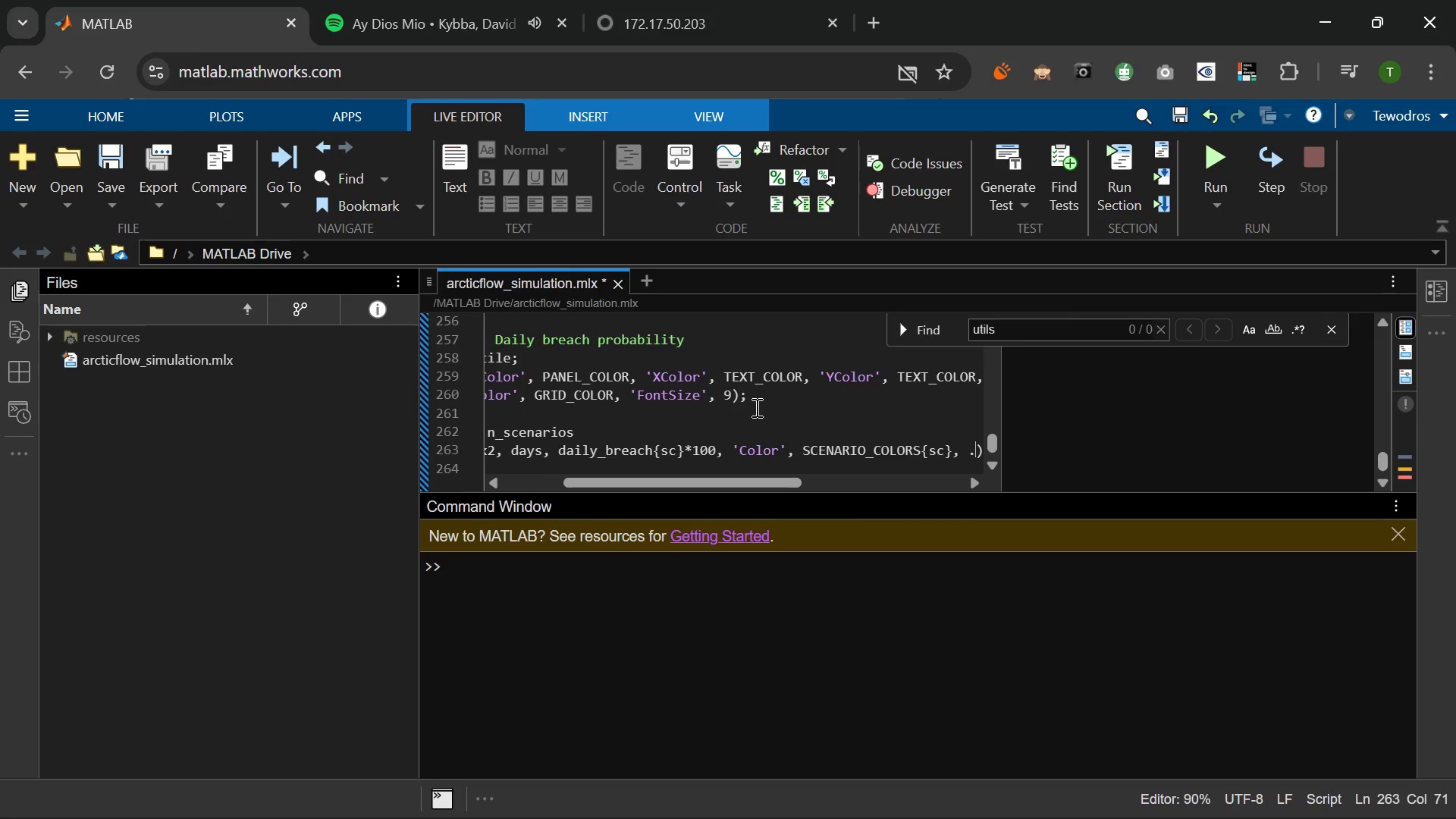 
key(Period)
 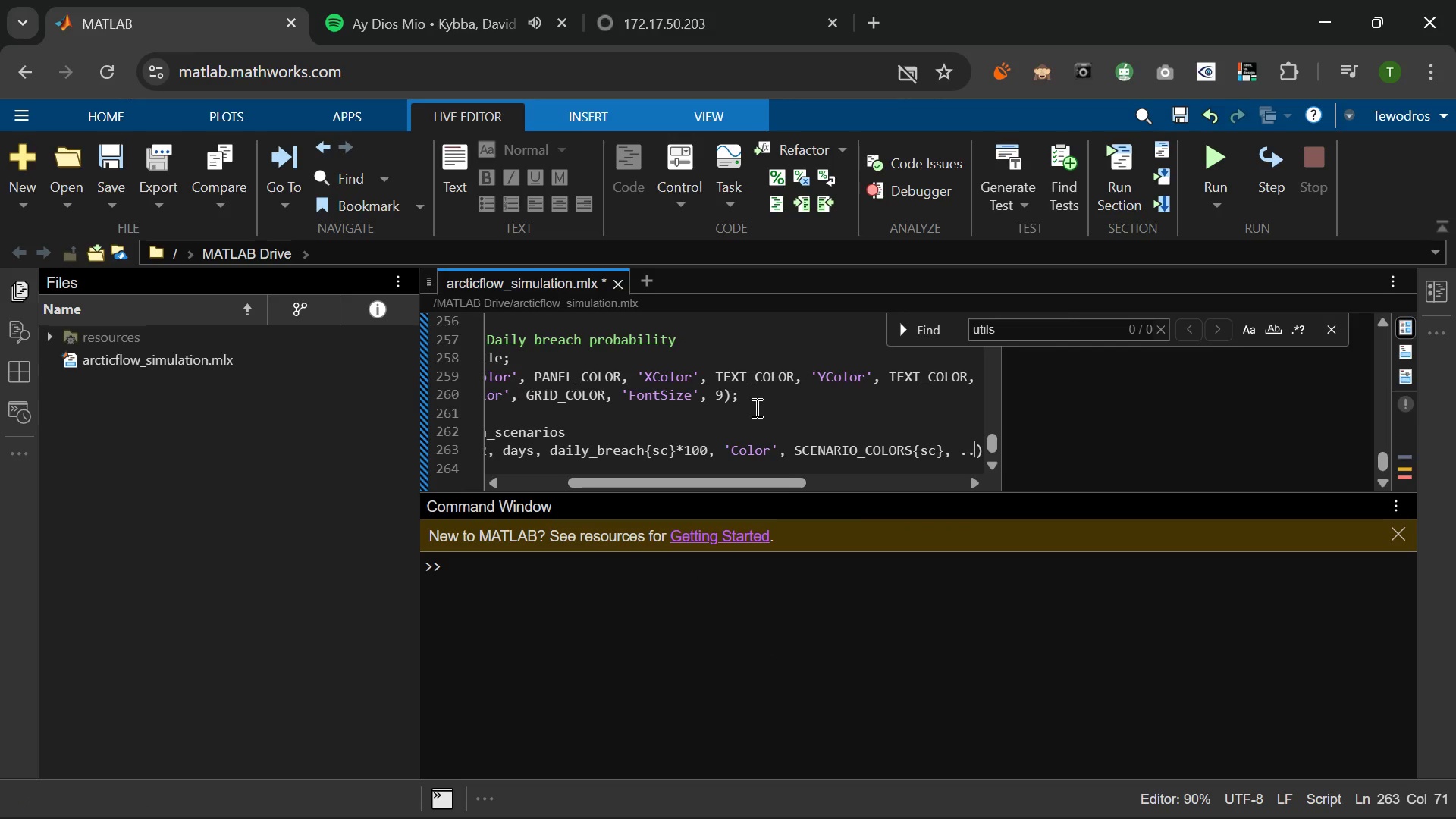 
key(Period)
 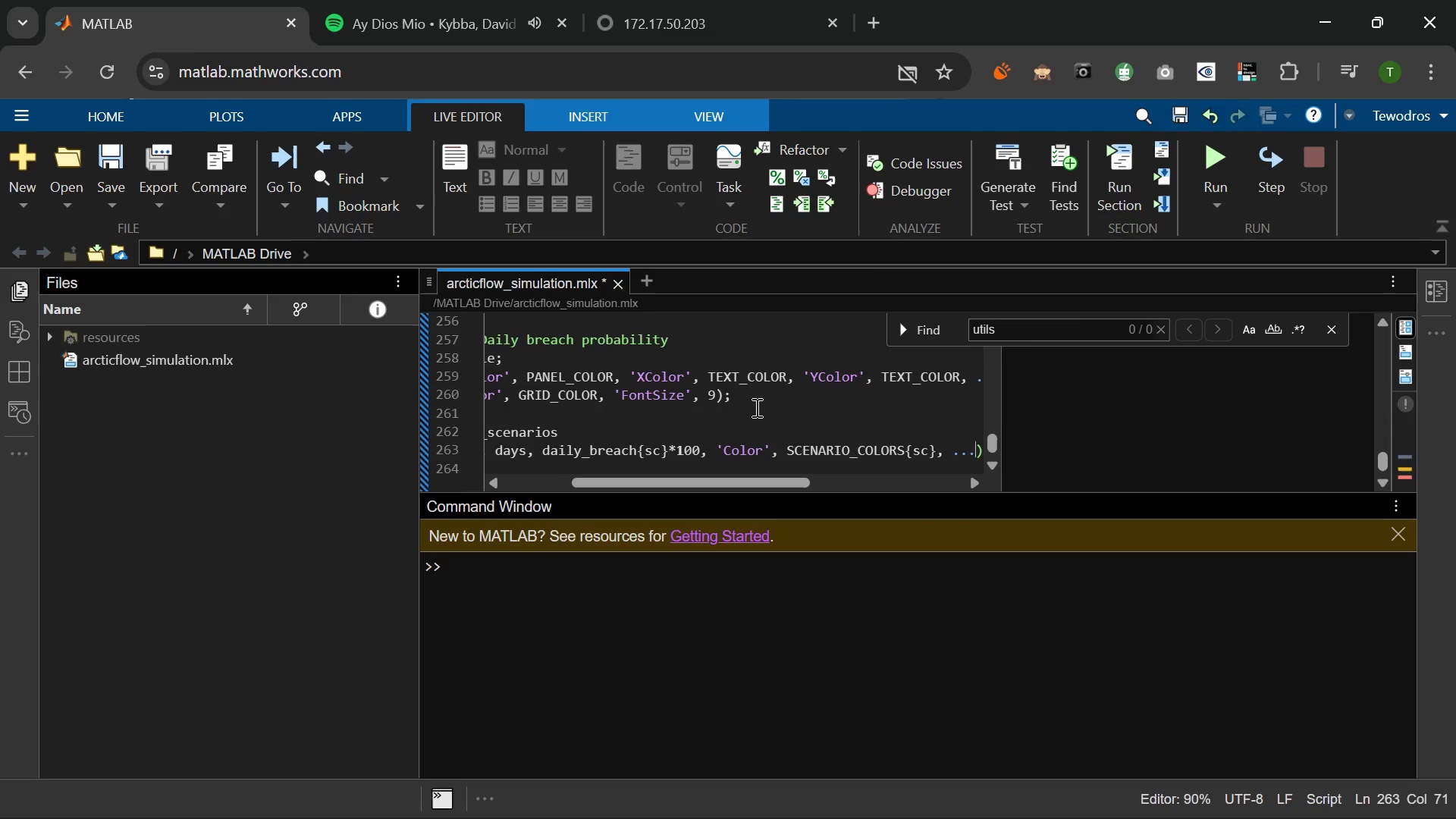 
key(Enter)
 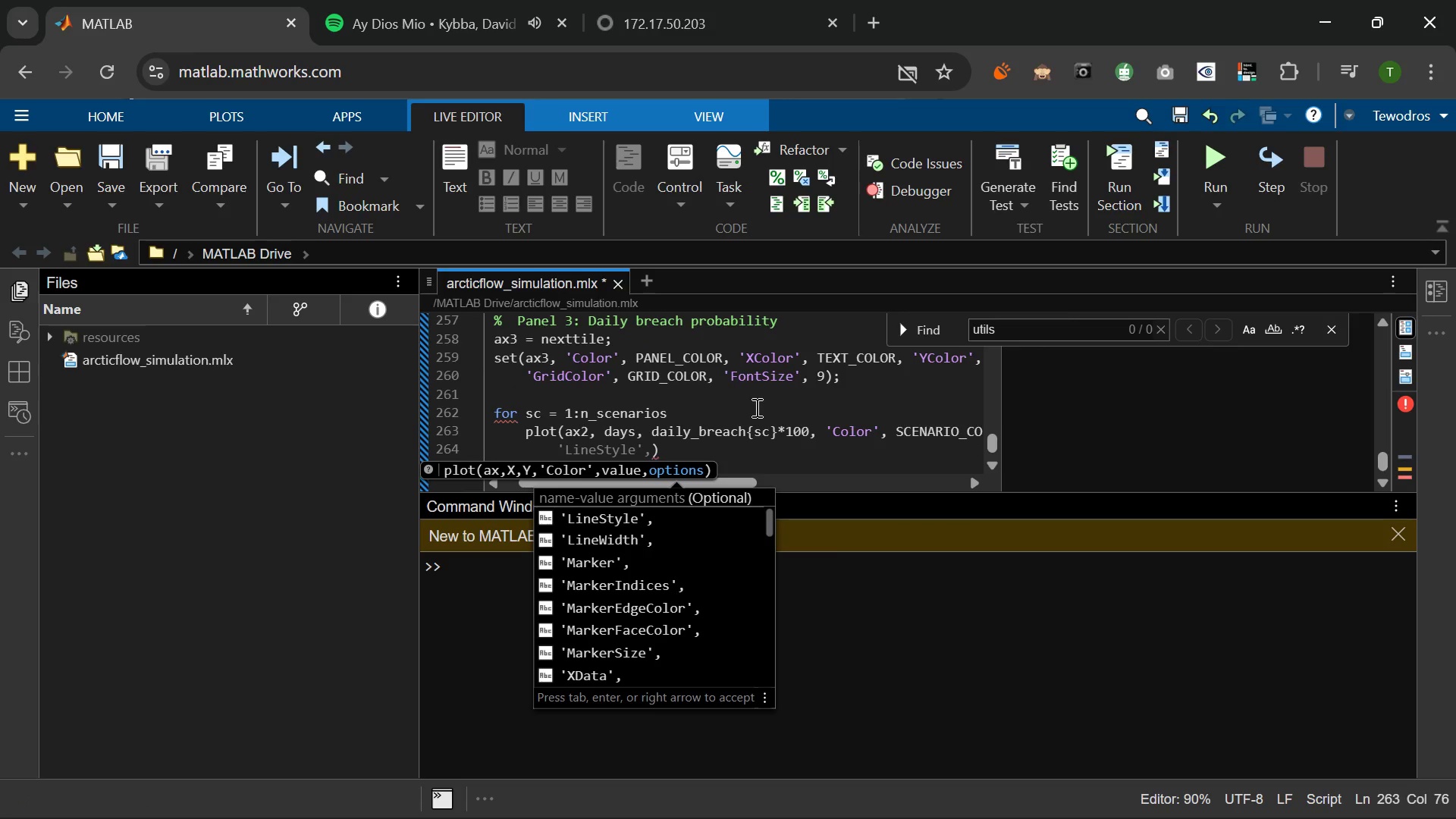 
type('LineWidth)
 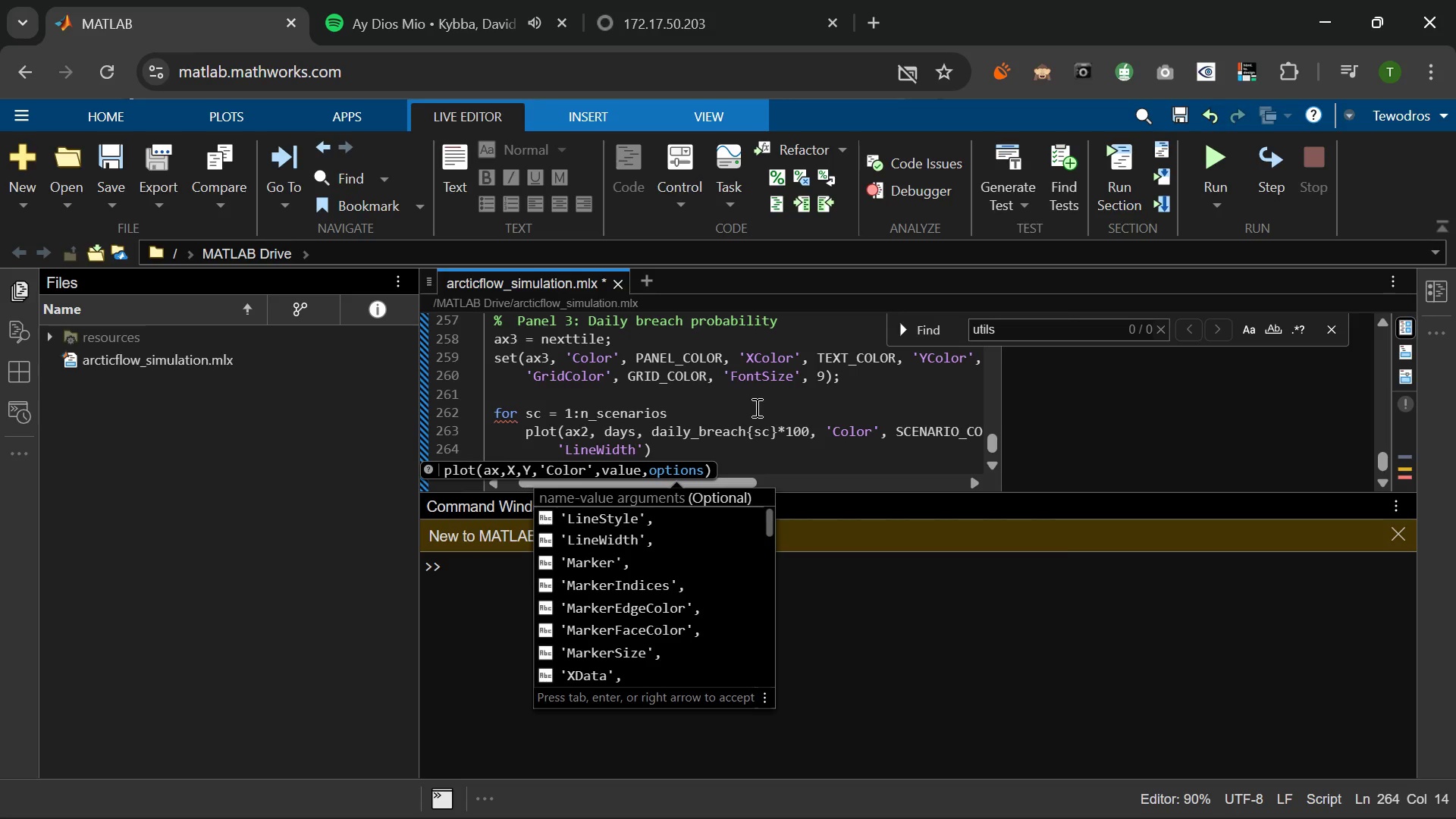 
key(ArrowRight)
 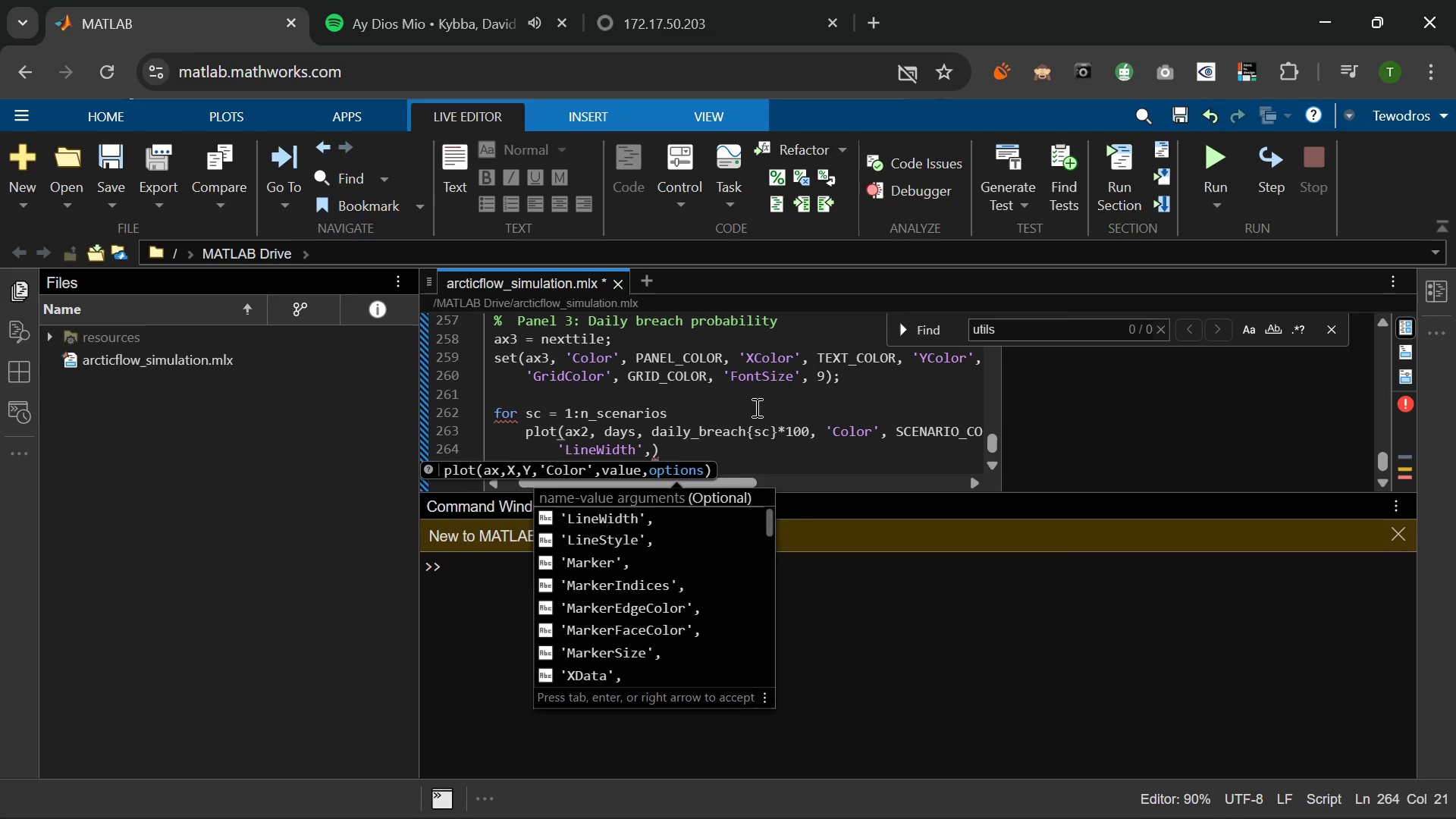 
type( 1.8, 'DisplayName)
 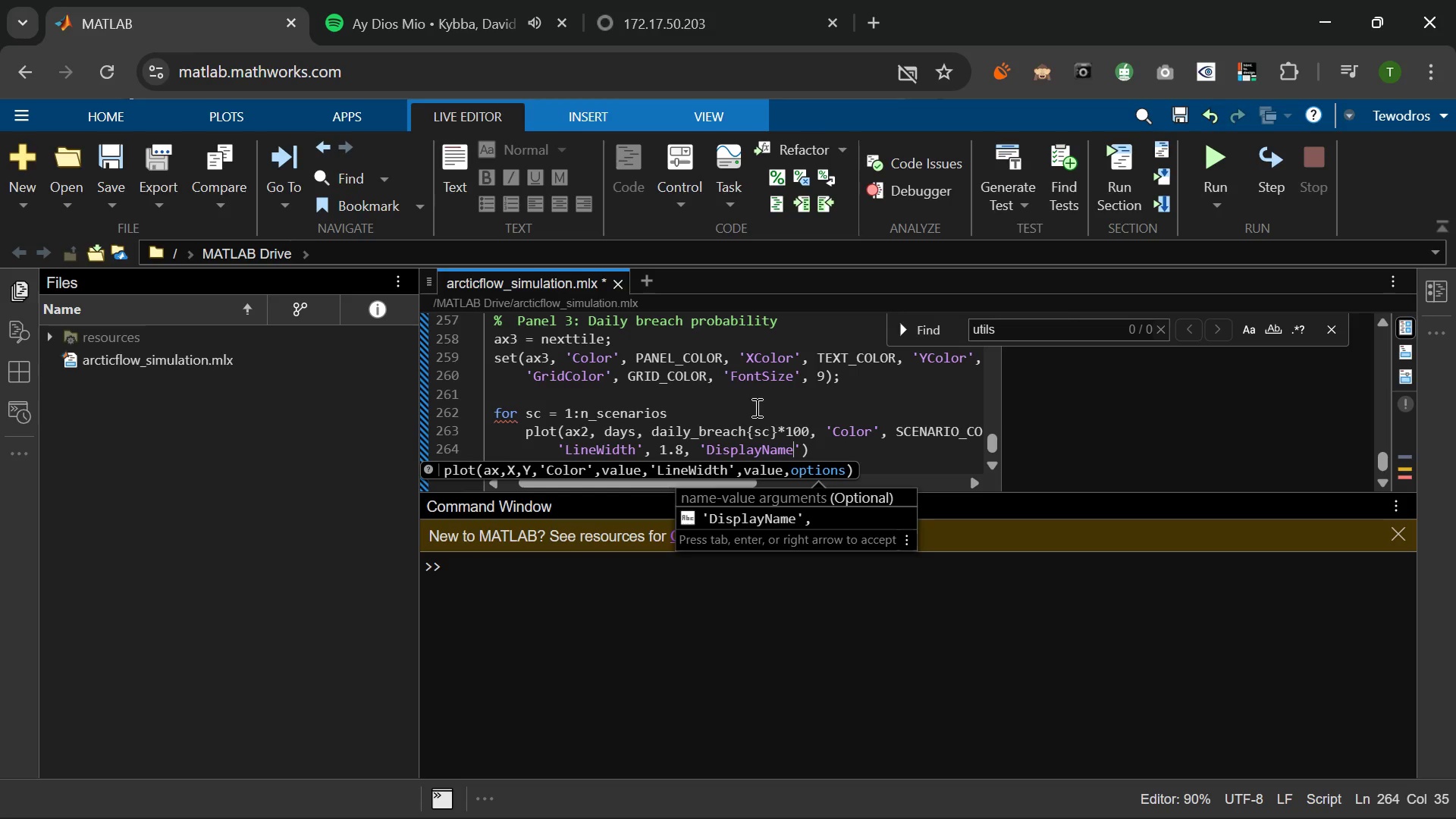 
key(ArrowRight)
 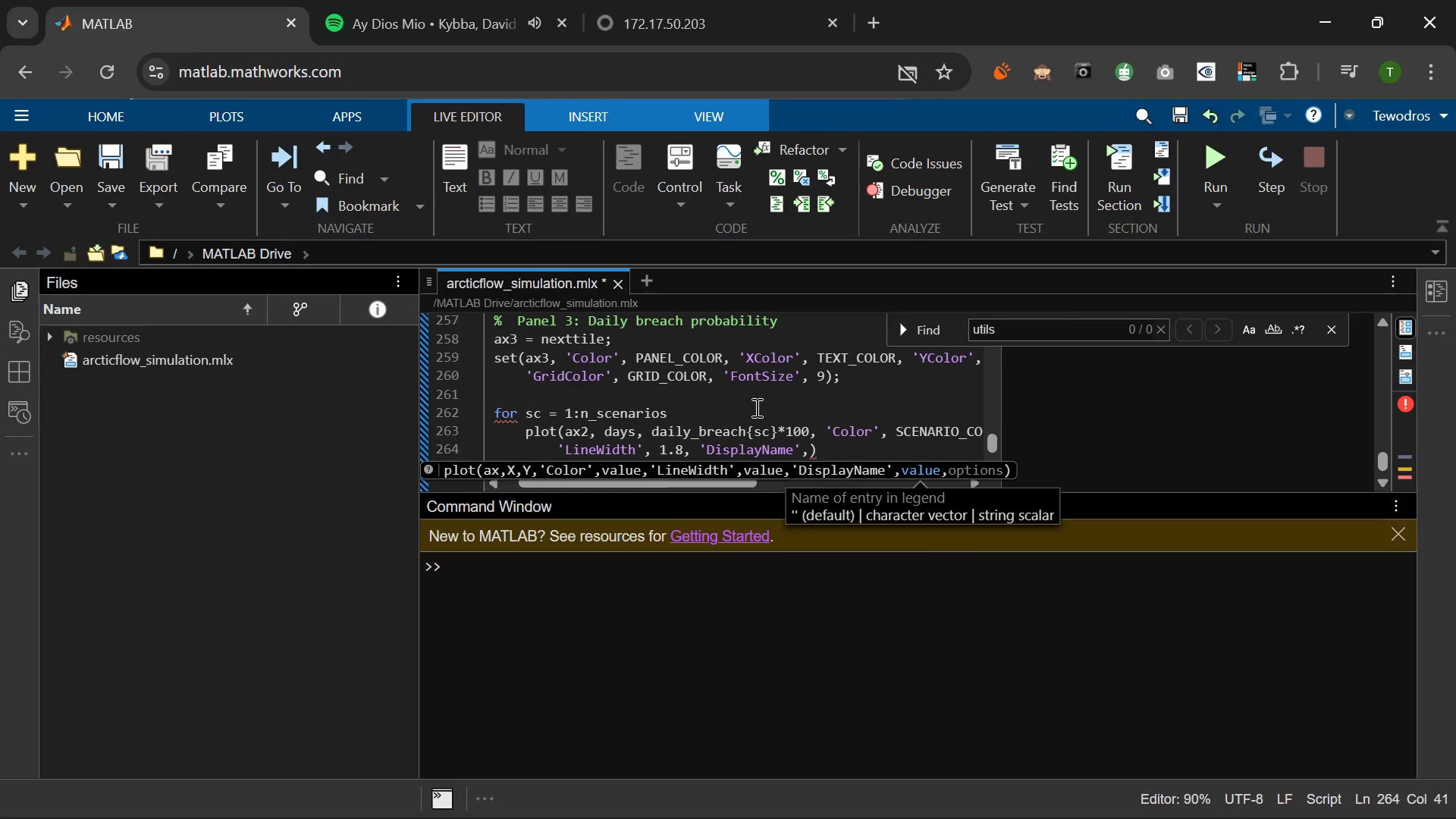 
type( SCENA)
key(Tab)
key(Tab)
key(Backspace)
key(Backspace)
key(Backspace)
key(Backspace)
key(Backspace)
key(Backspace)
type(Nam)
key(Backspace)
key(Backspace)
key(Tab)
type({sc)
 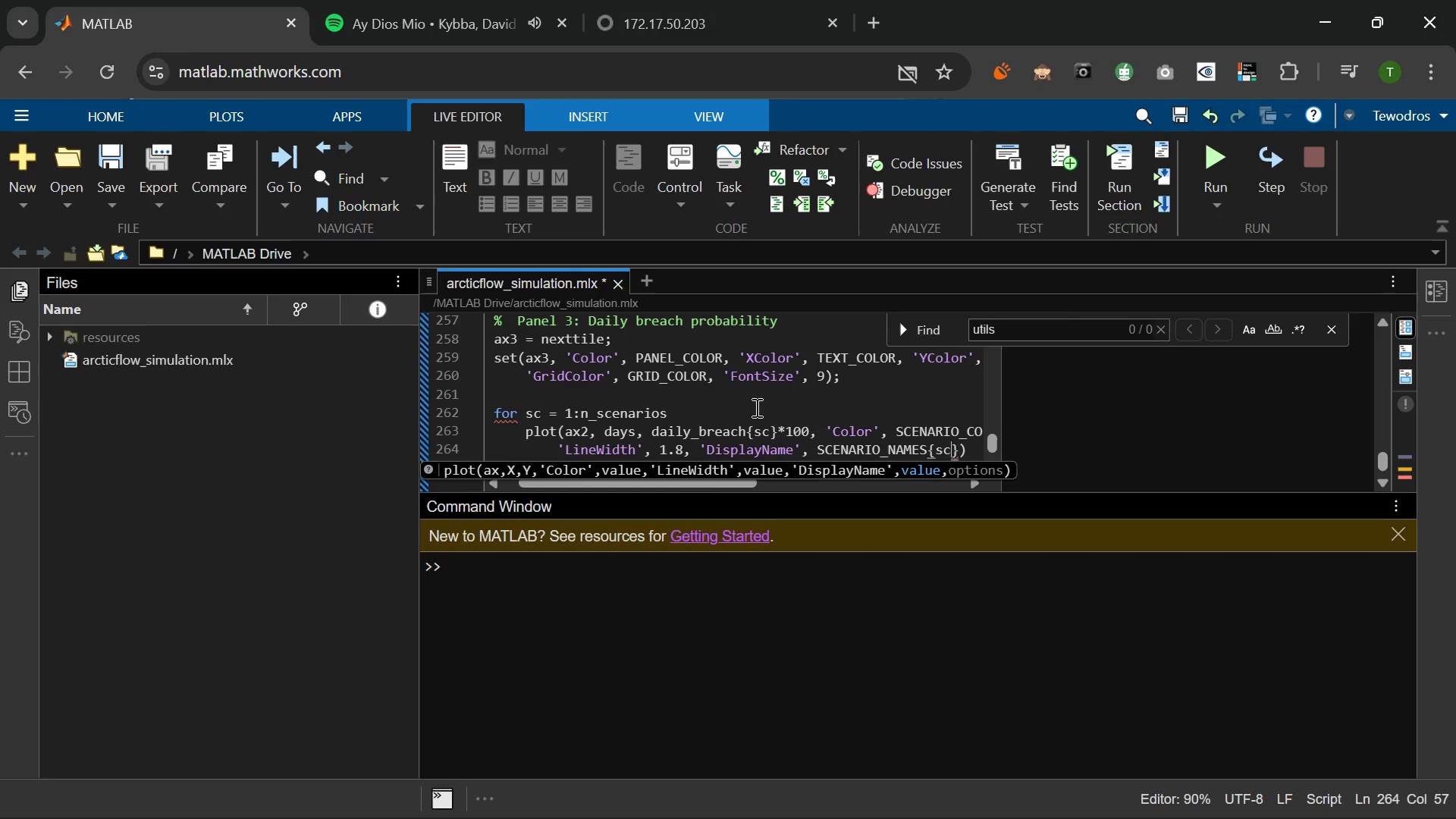 
key(ArrowRight)
 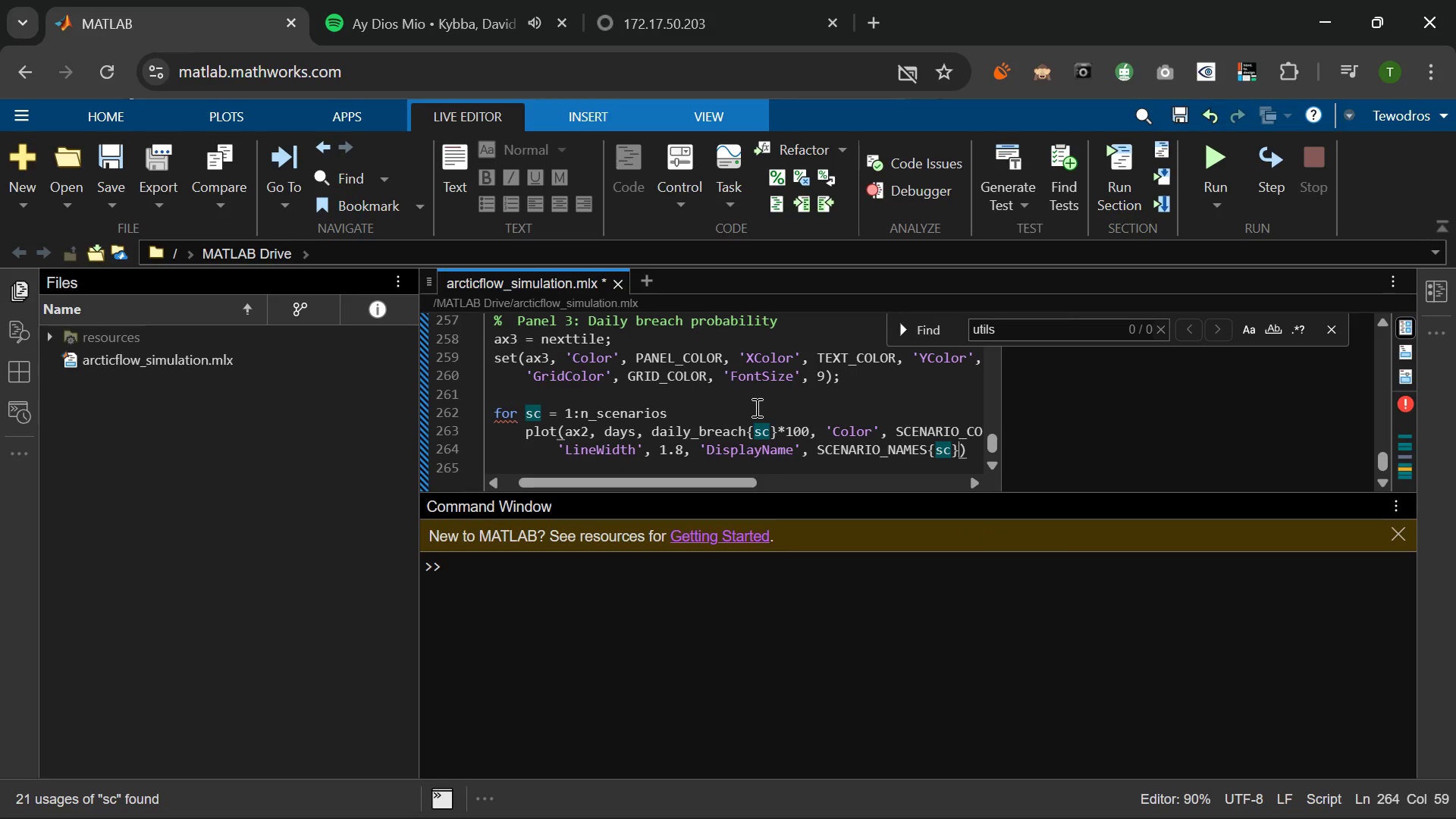 
key(ArrowRight)
 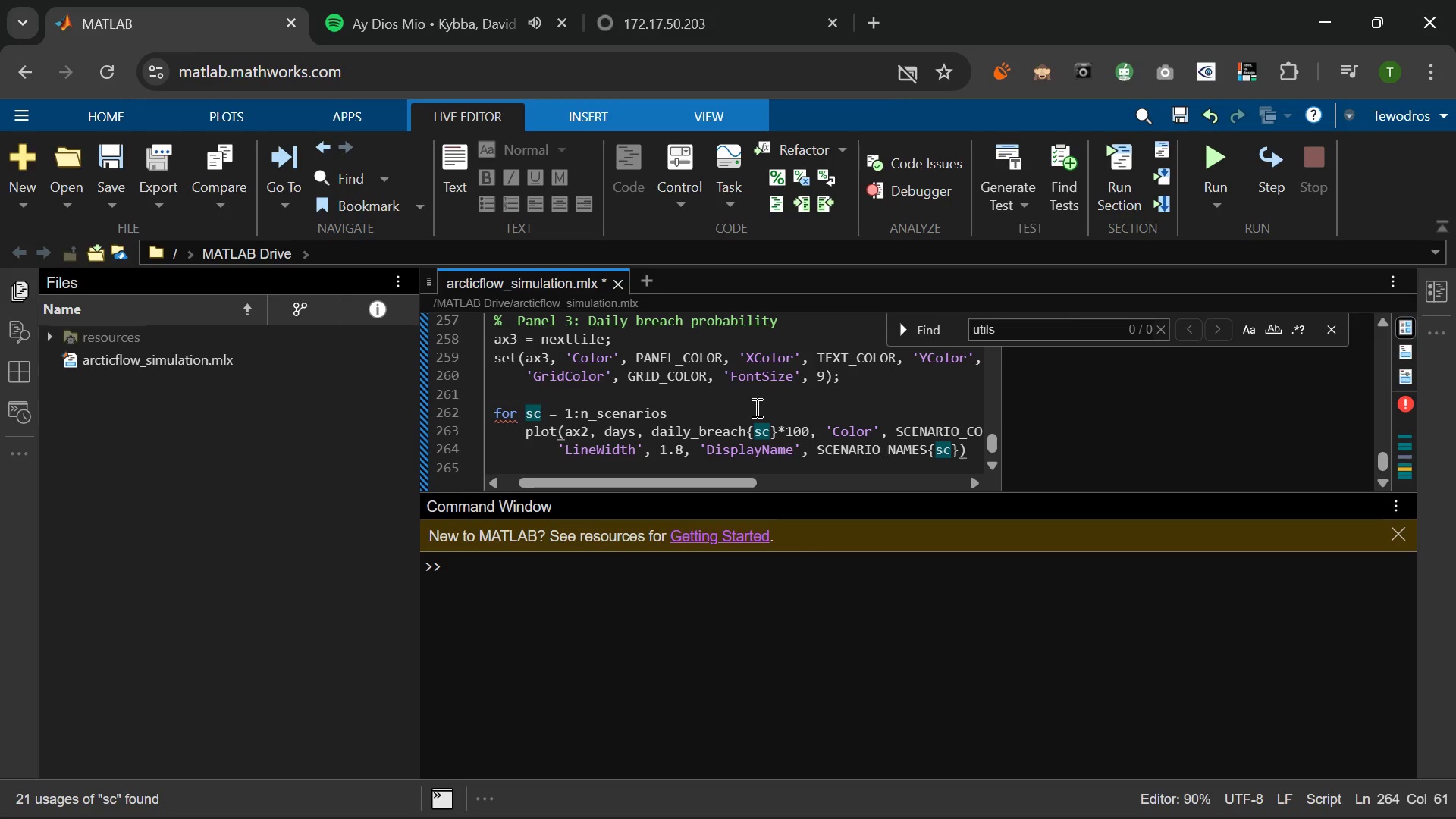 
key(Semicolon)
 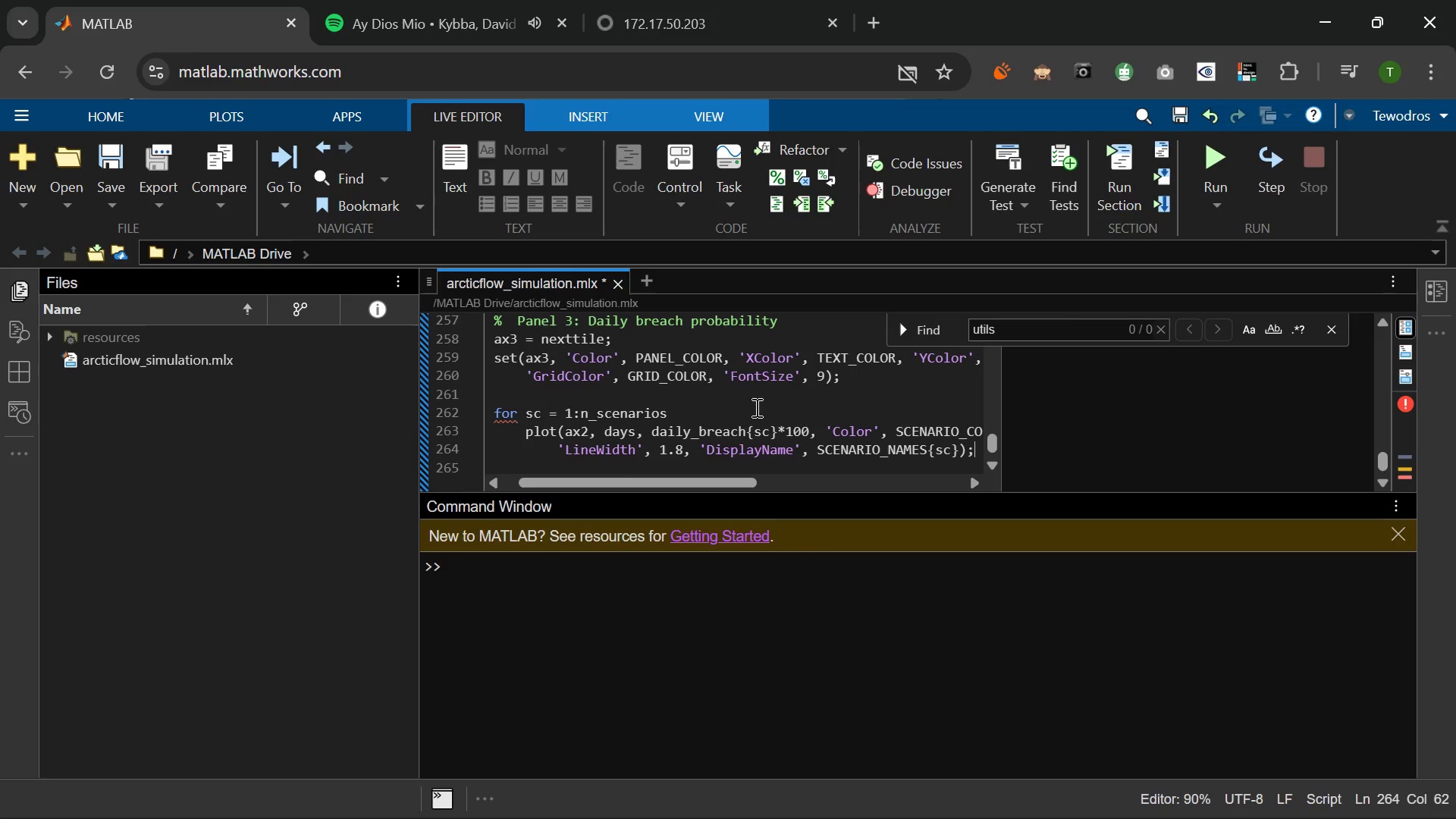 
wait(5.41)
 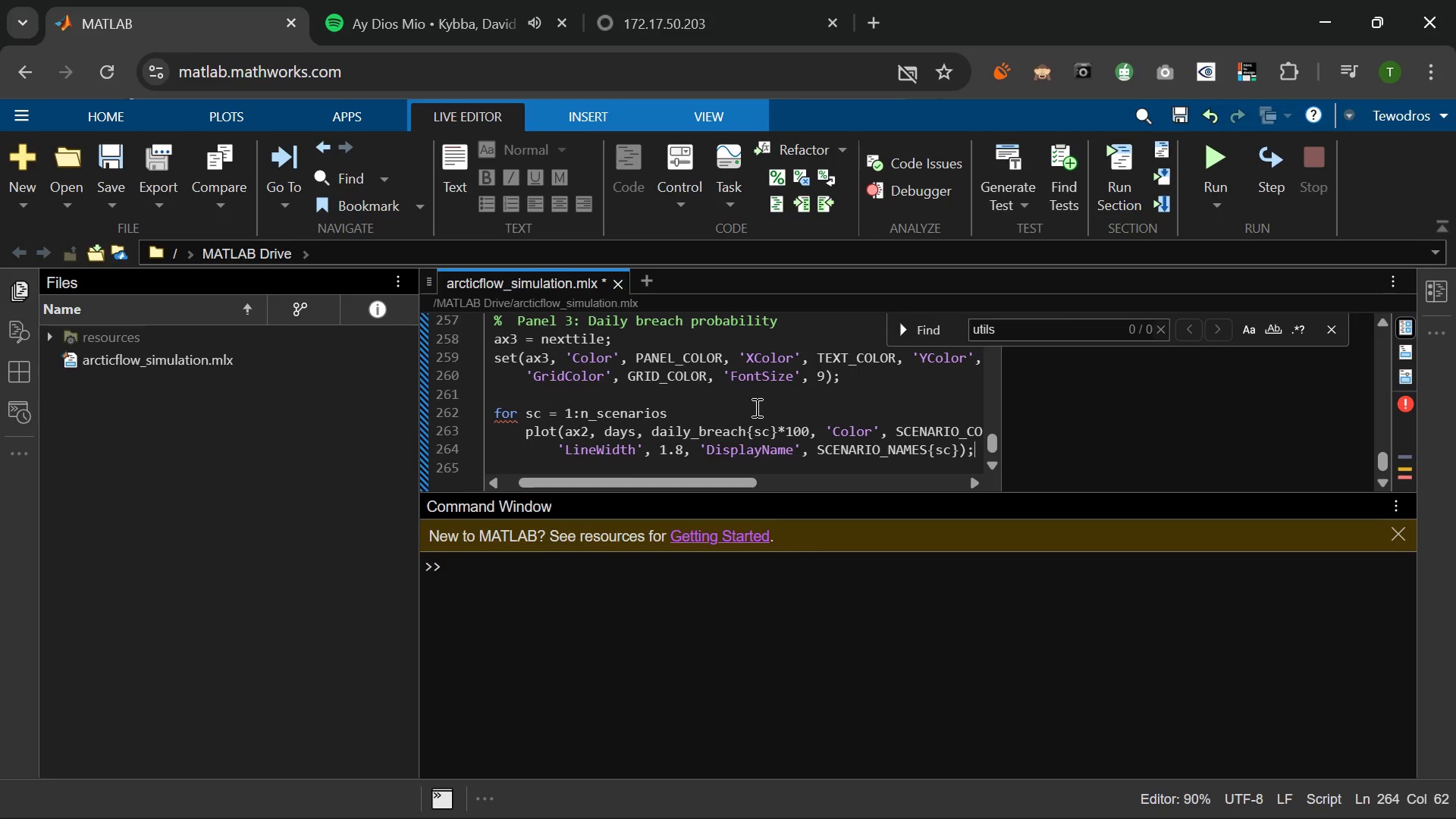 
key(Enter)
 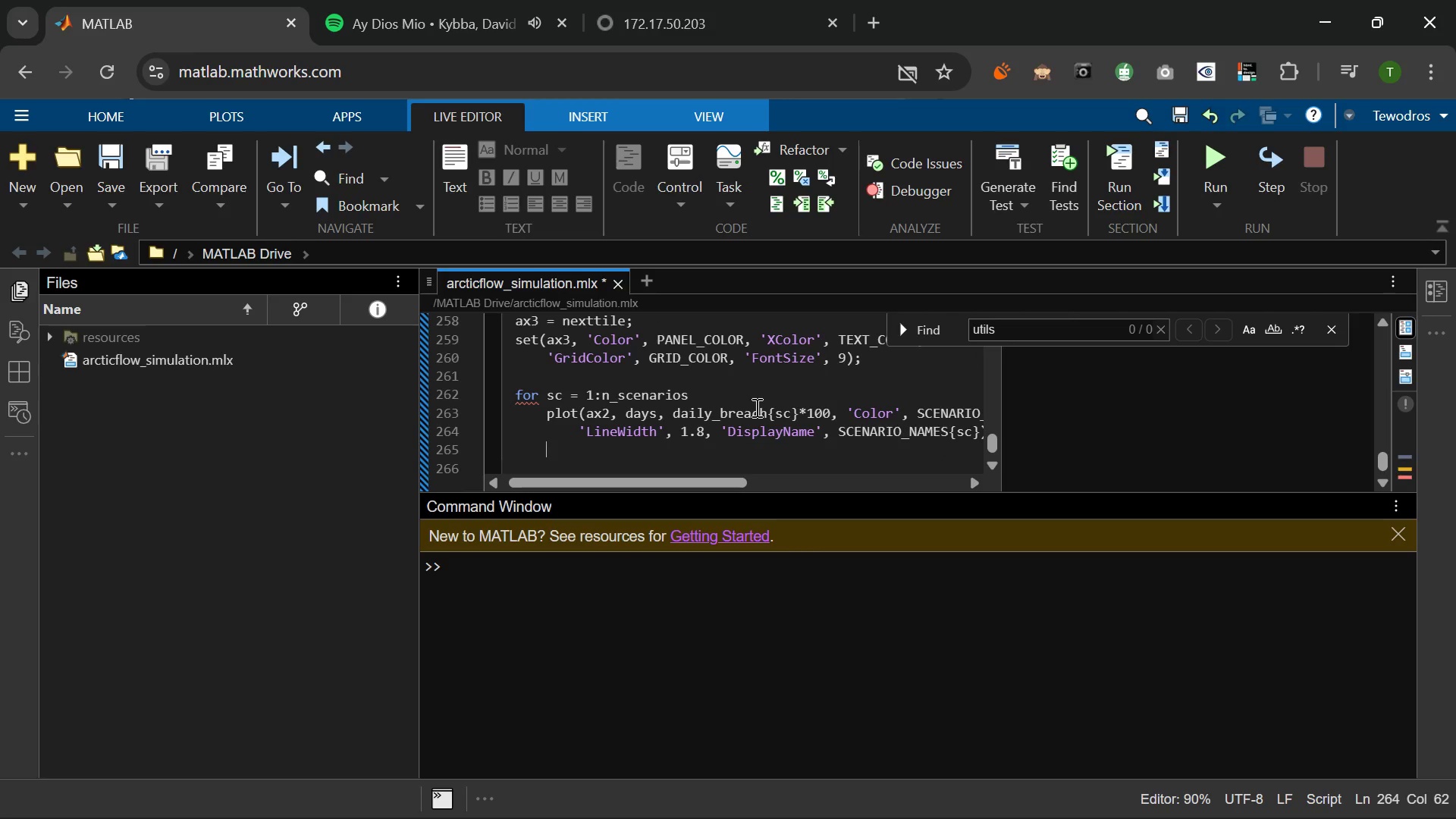 
type(hold(ax3, 'on)
 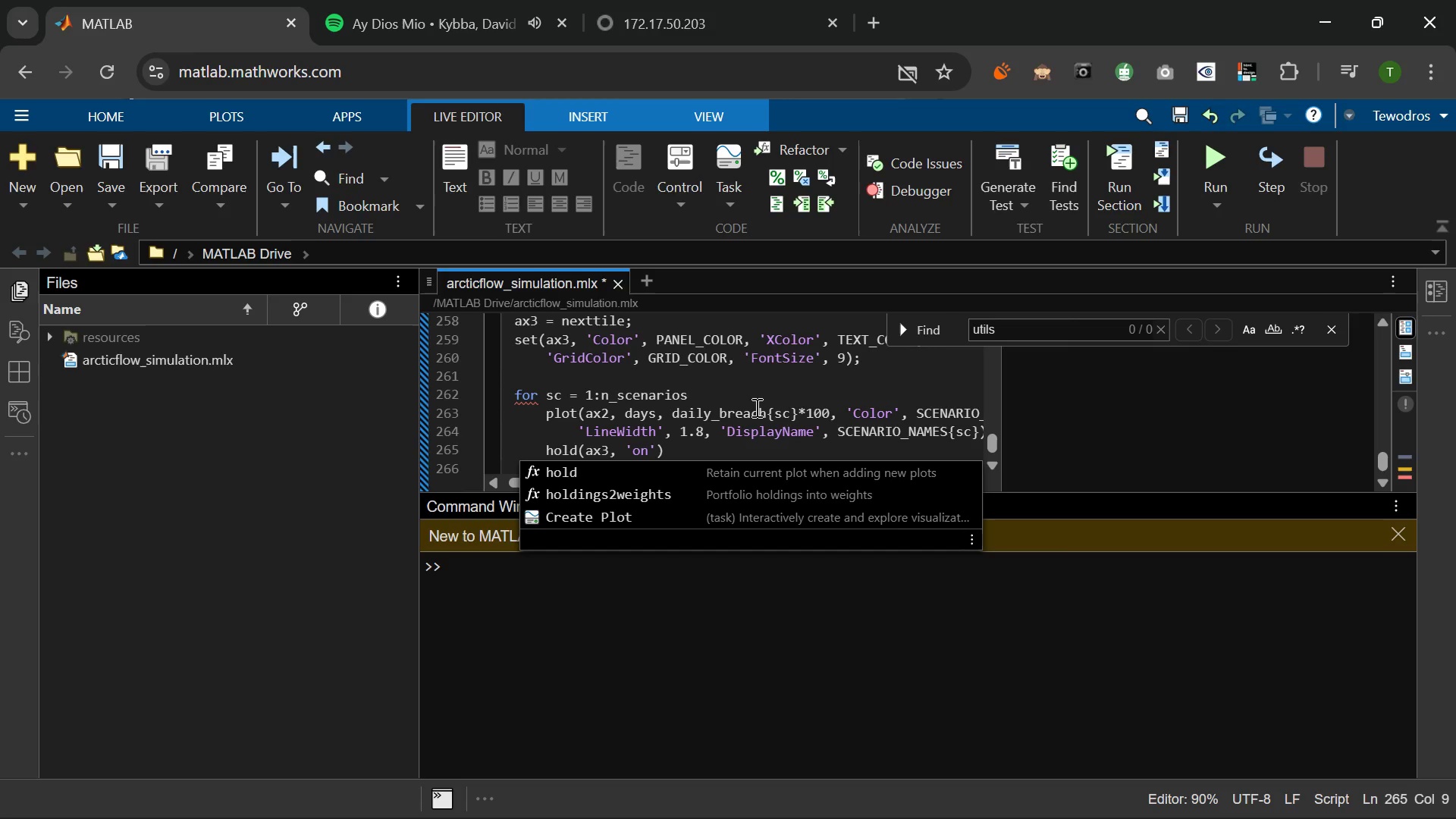 
key(ArrowRight)
 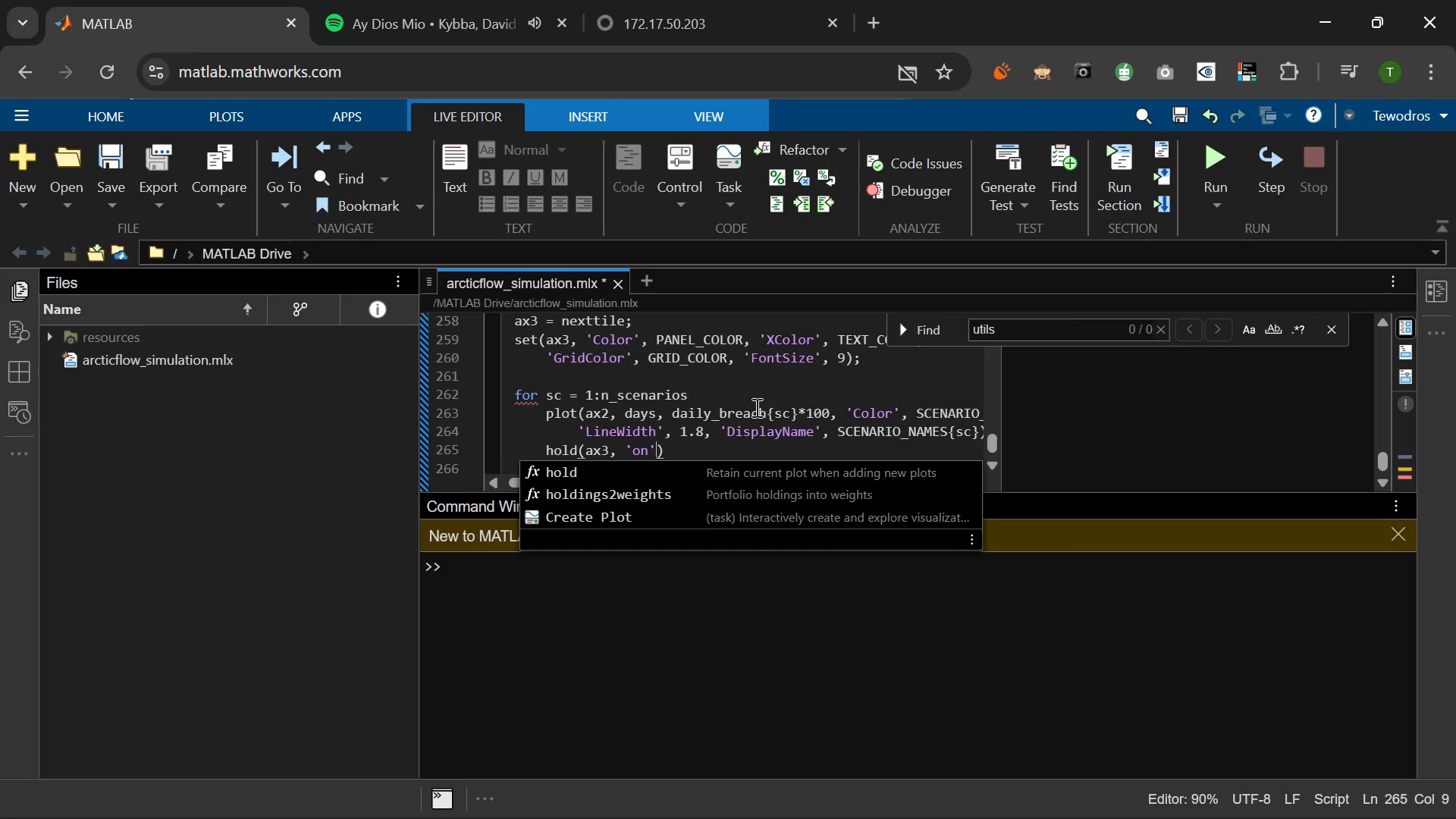 
key(ArrowRight)
 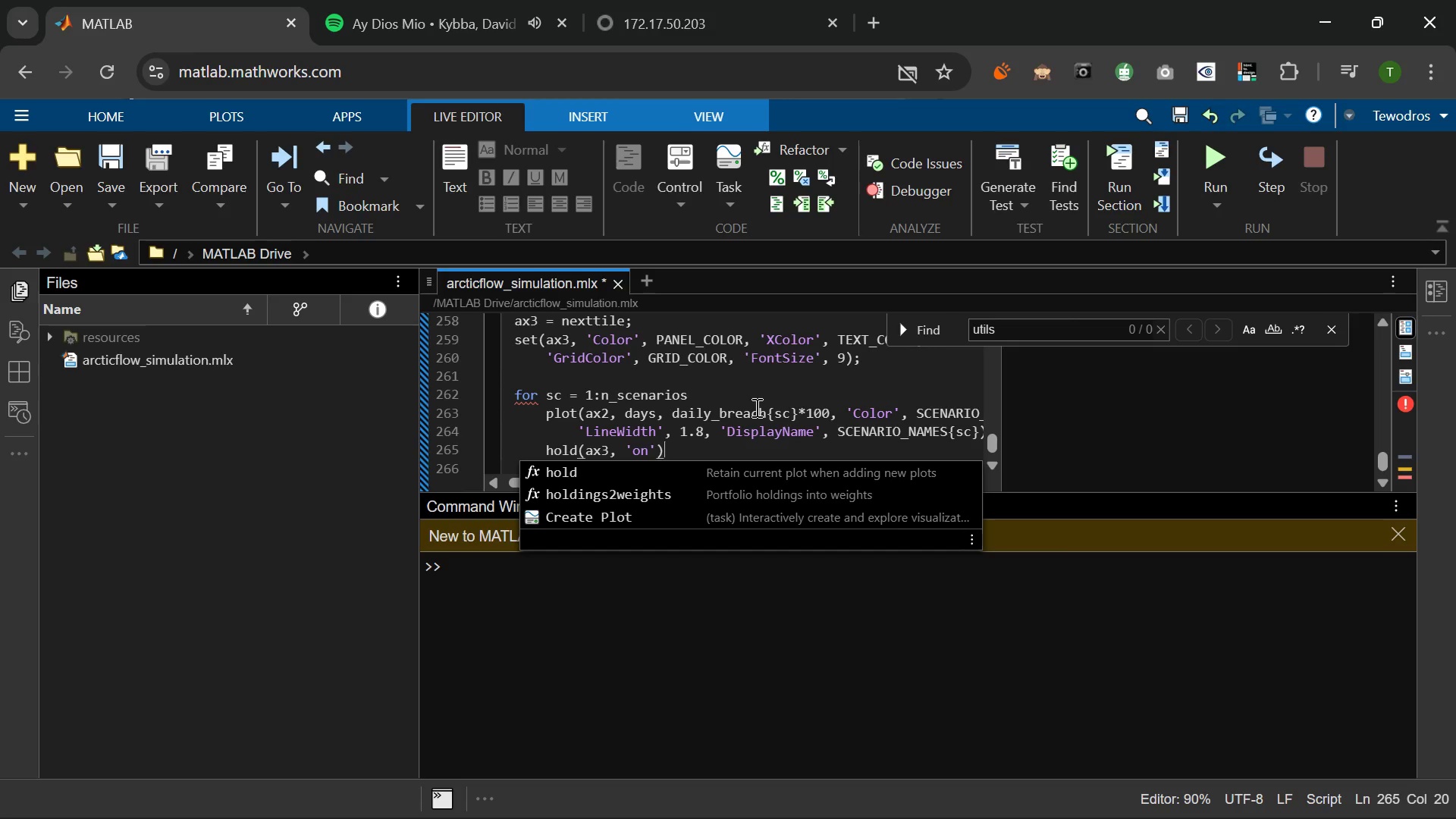 
key(Semicolon)
 